 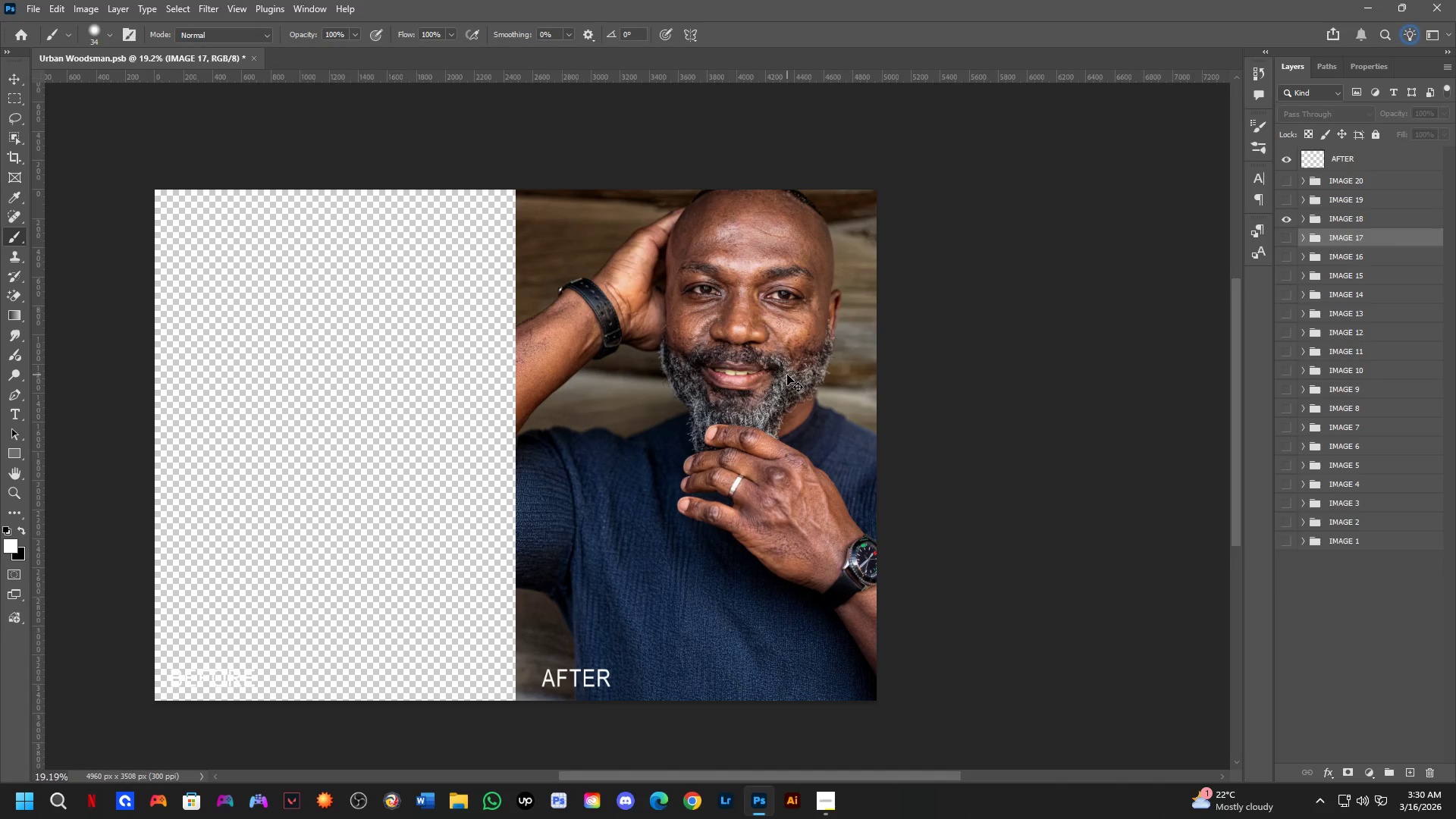 
left_click([787, 375])
 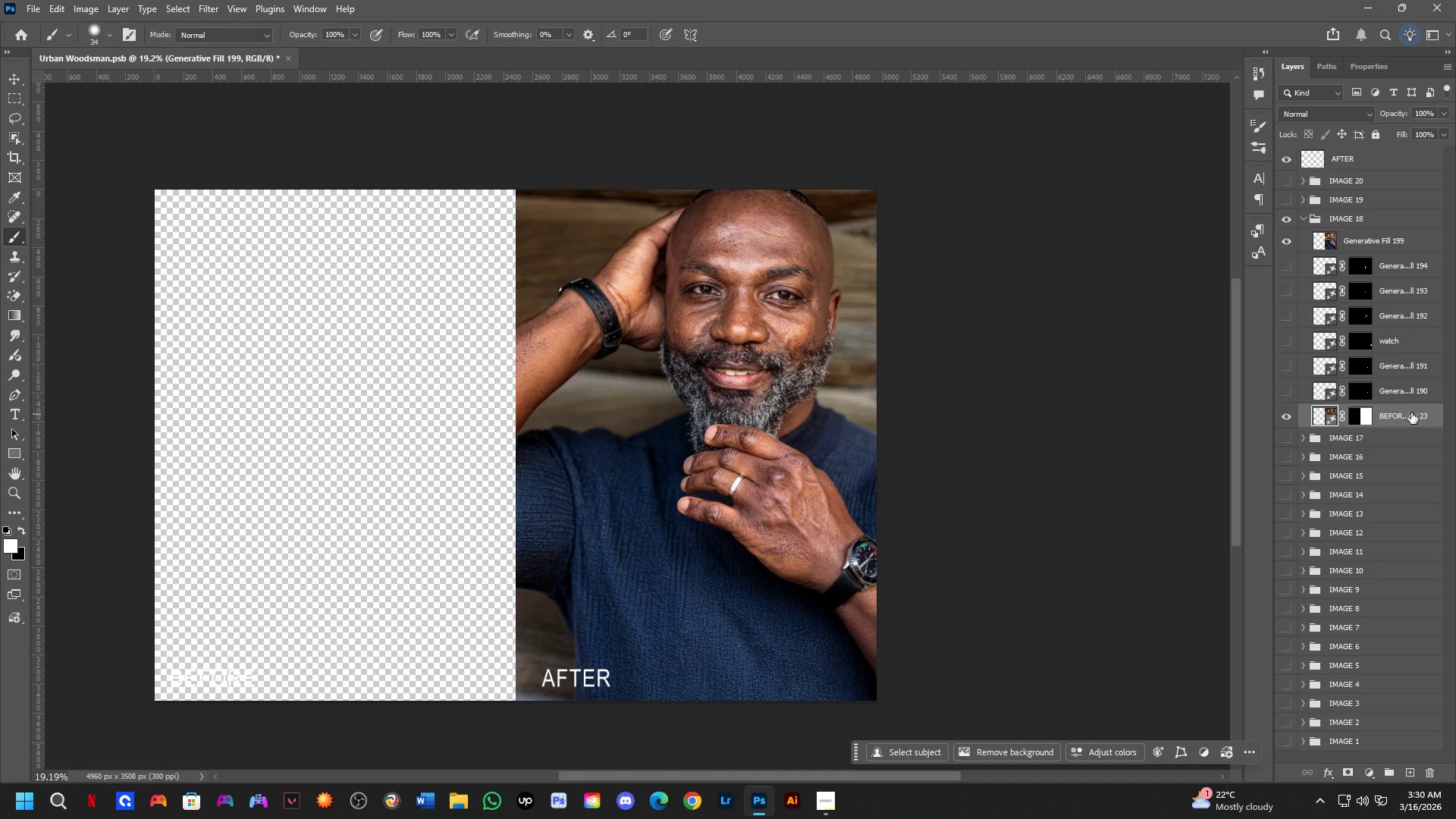 
key(Control+T)
 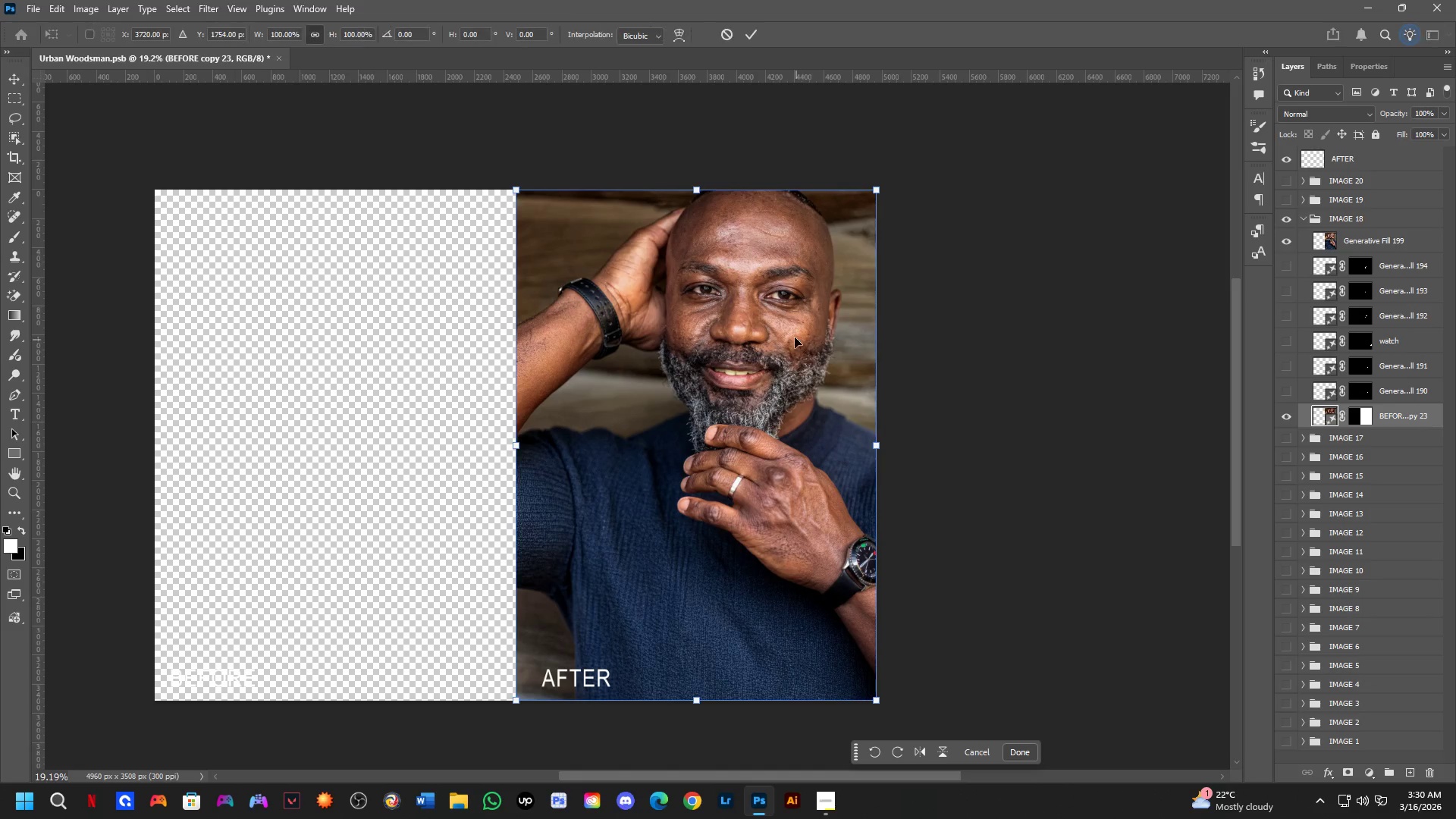 
hold_key(key=ShiftLeft, duration=1.5)
left_click_drag(start_coordinate=[786, 329], to_coordinate=[426, 444])
 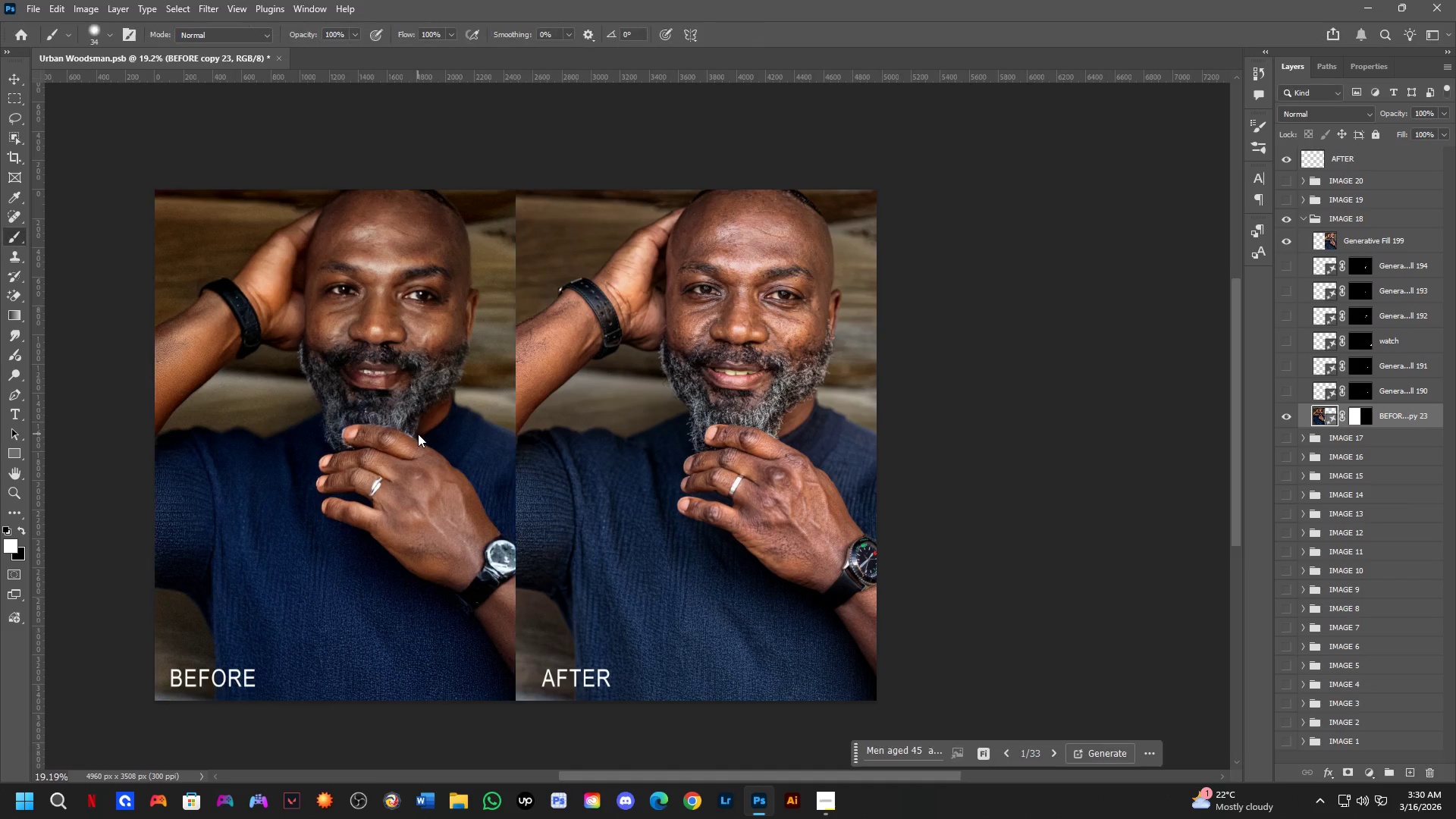 
hold_key(key=ShiftLeft, duration=1.05)
 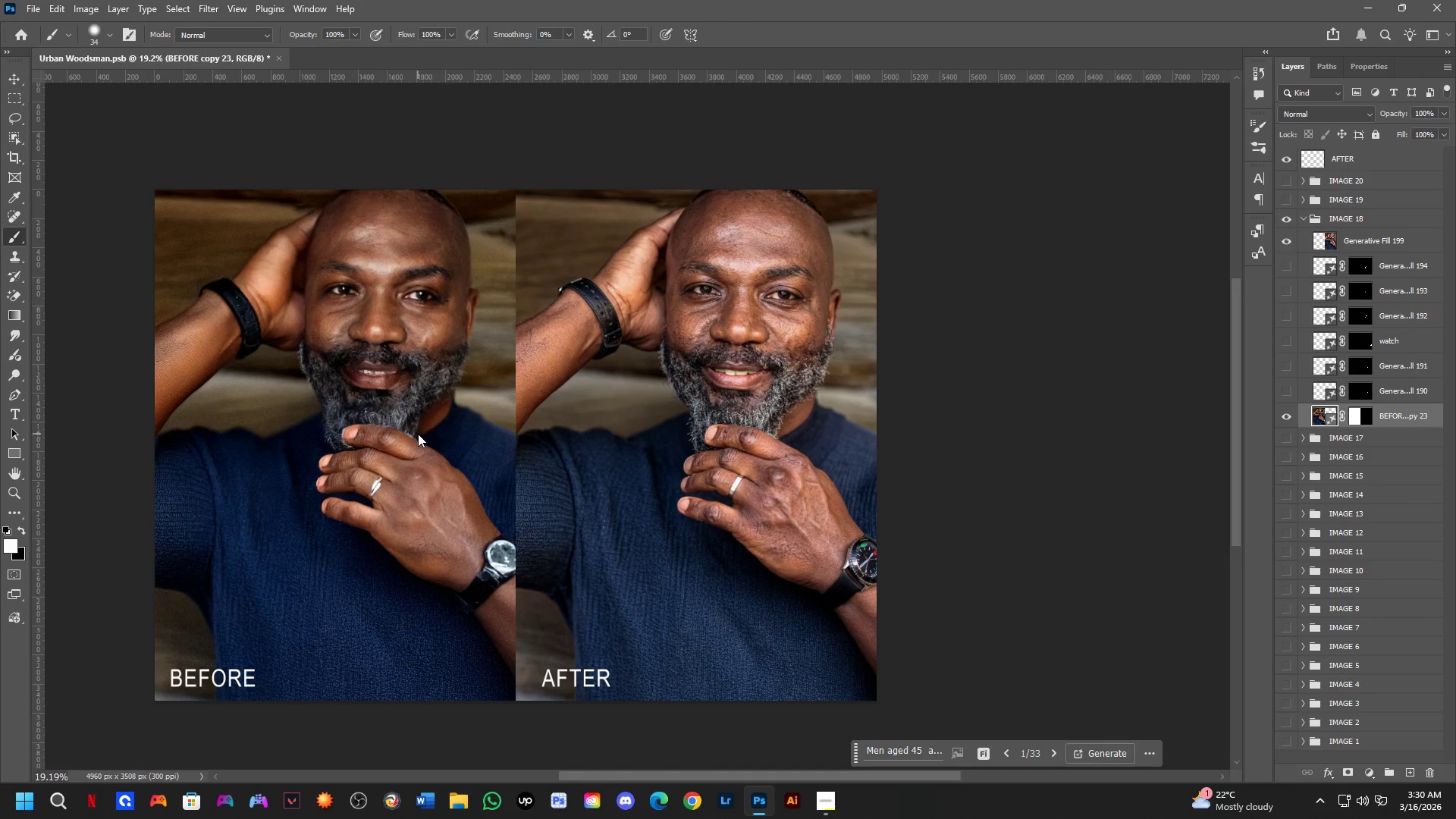 
hold_key(key=ShiftLeft, duration=3.67)
 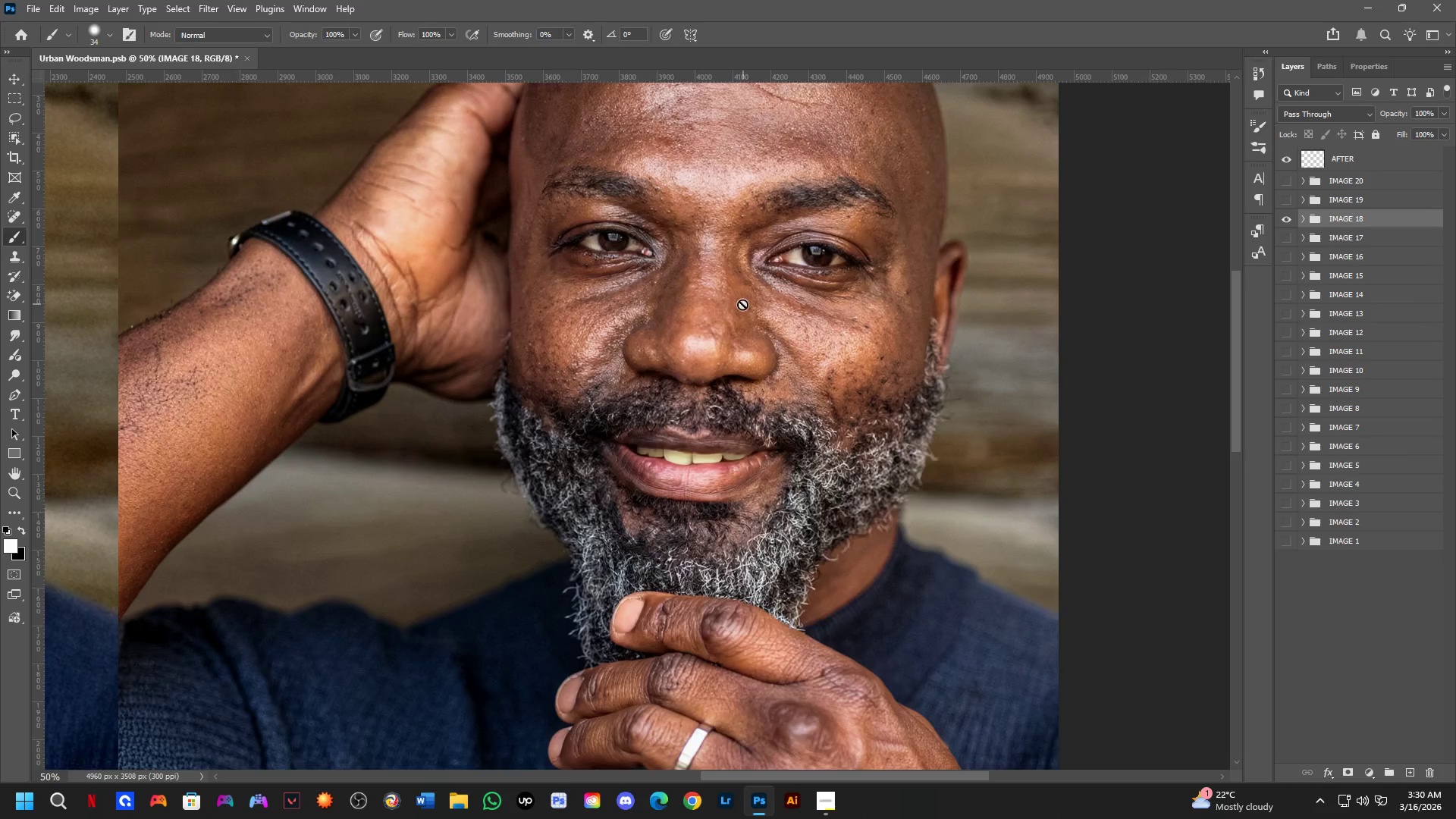 
key(NumpadEnter)
 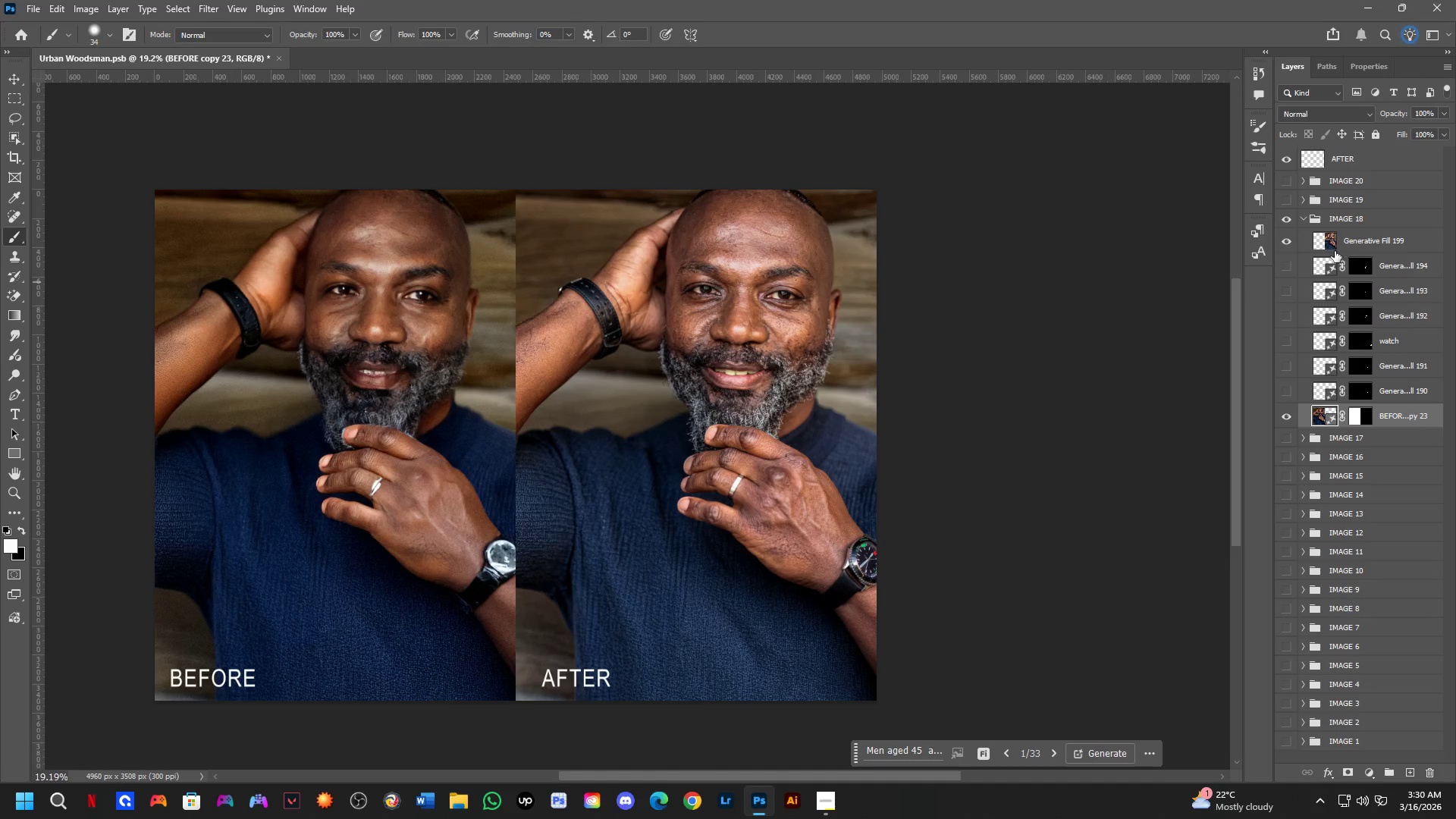 
left_click([1307, 218])
 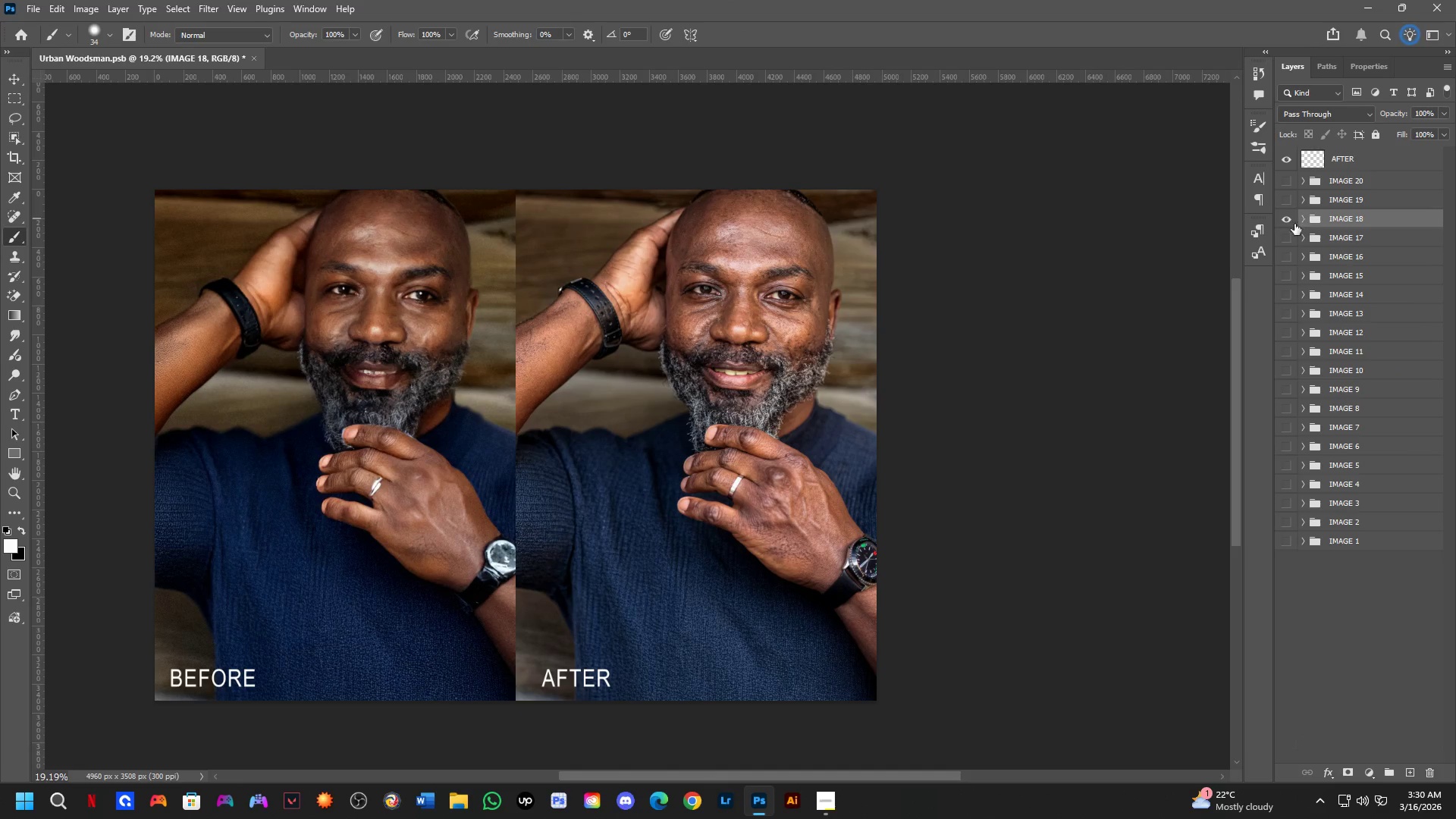 
hold_key(key=ShiftLeft, duration=0.36)
scroll: coordinate [738, 303], scroll_direction: up, amount: 6.0
 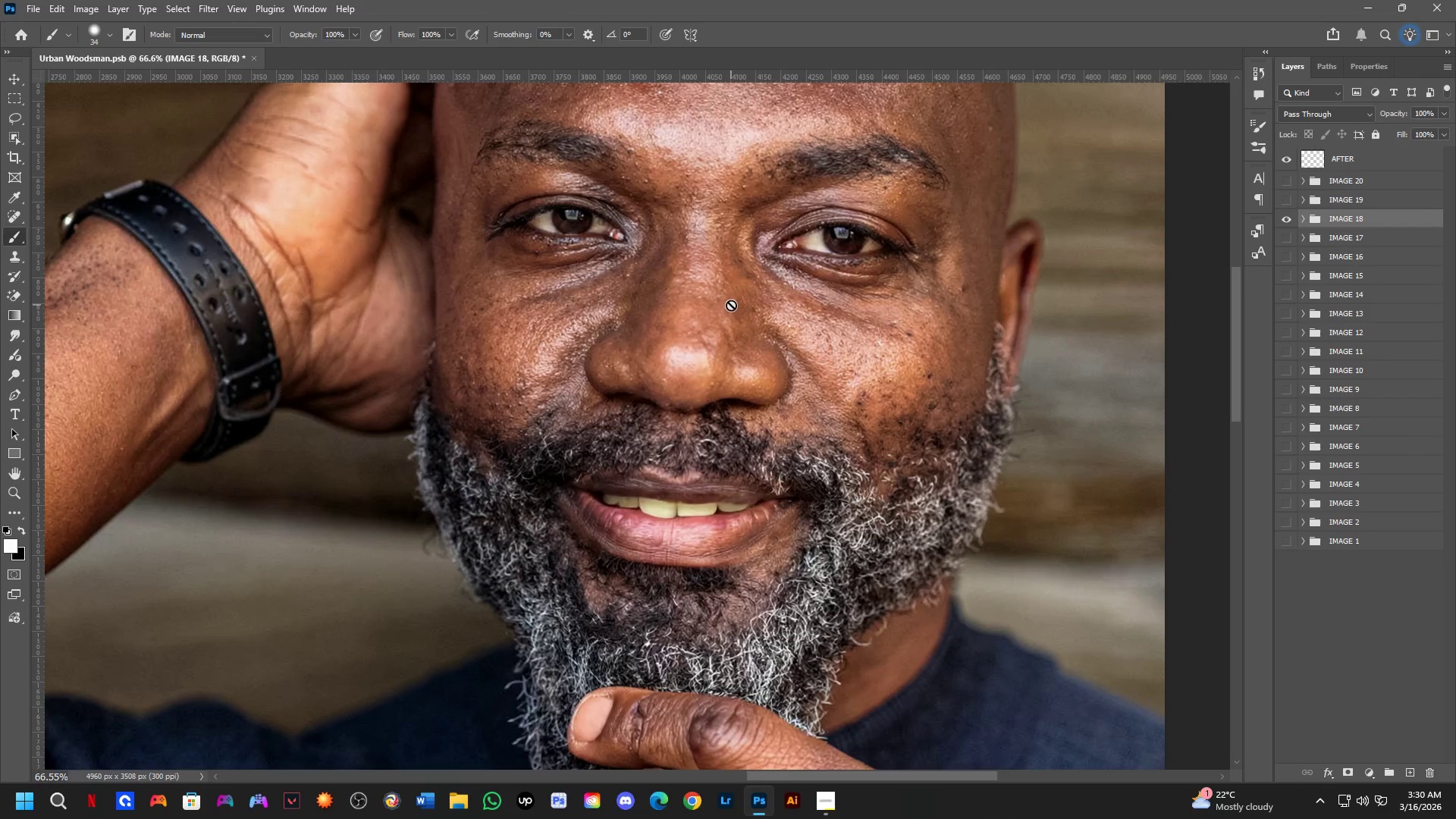 
hold_key(key=ShiftLeft, duration=0.67)
 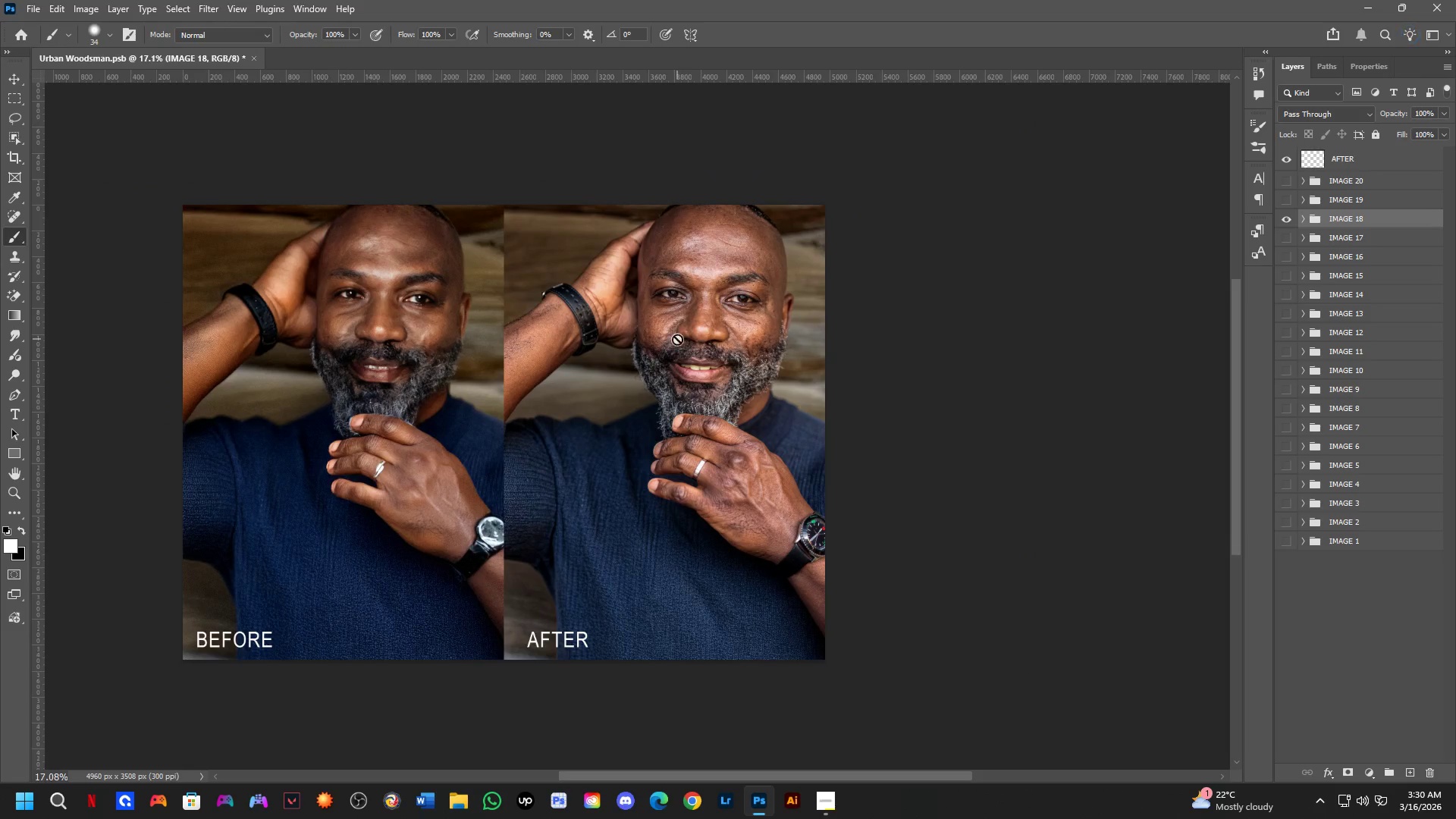 
hold_key(key=Space, duration=0.5)
 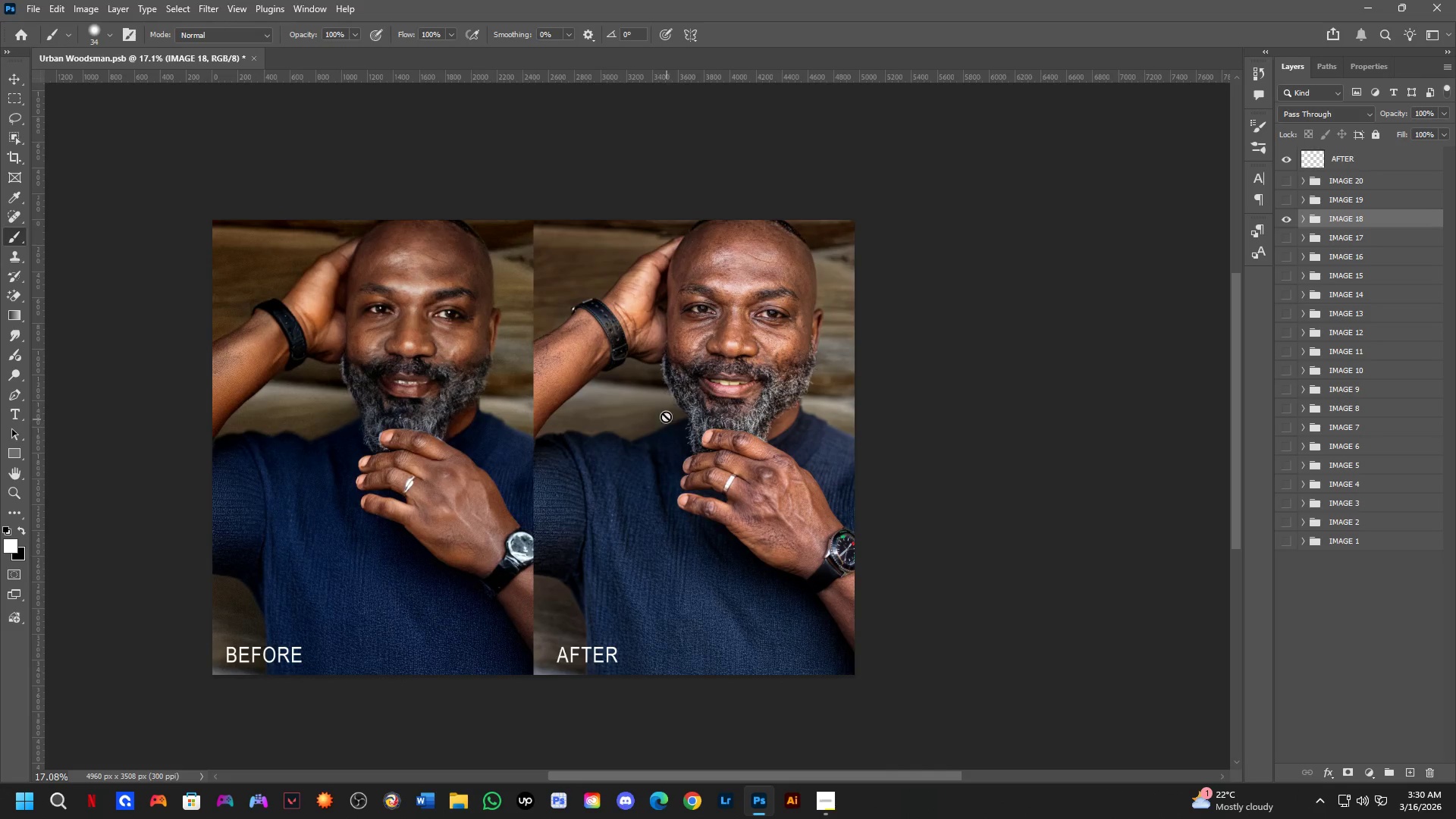 
left_click_drag(start_coordinate=[644, 406], to_coordinate=[669, 429])
 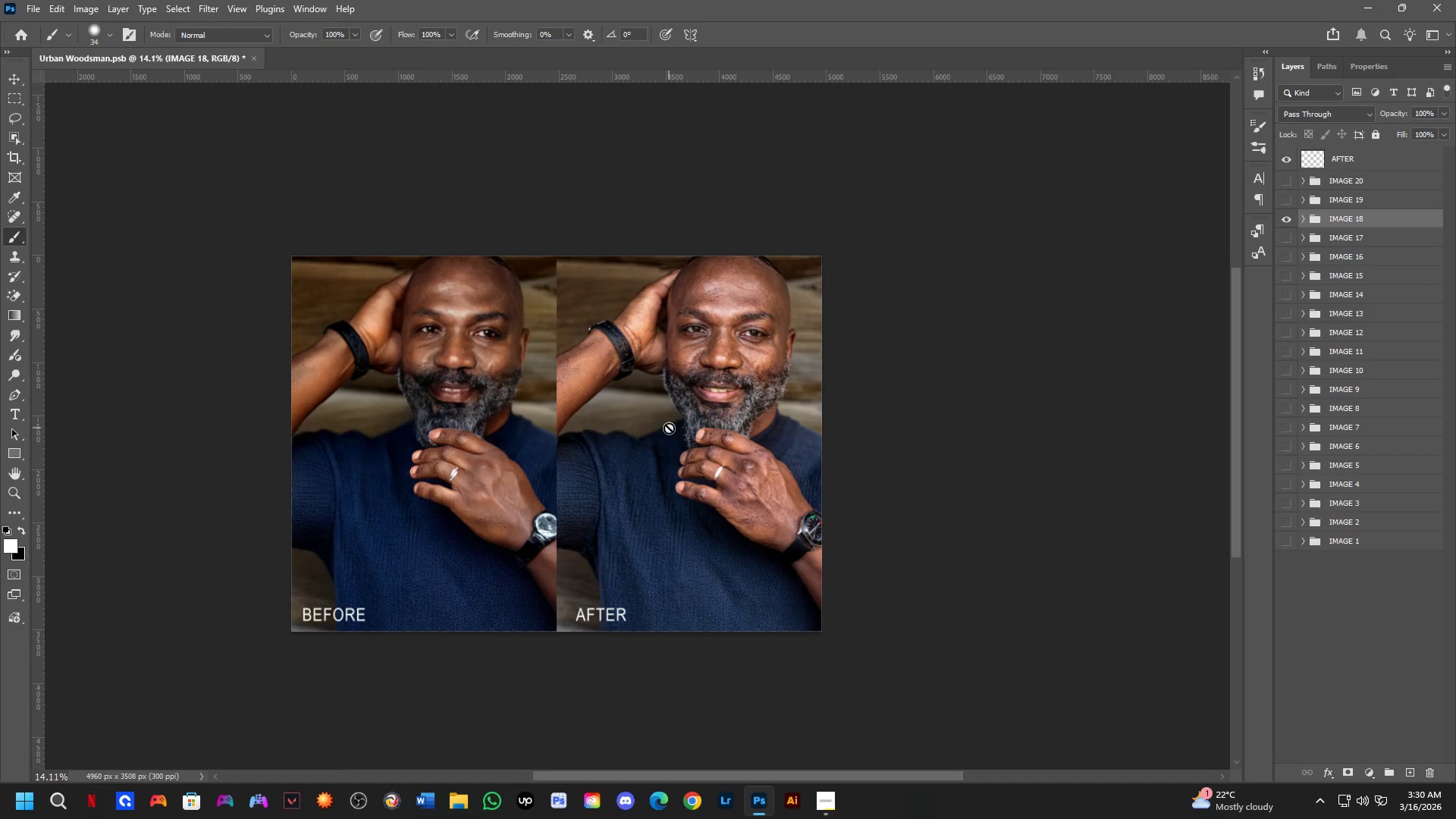 
scroll: coordinate [662, 370], scroll_direction: down, amount: 9.0
 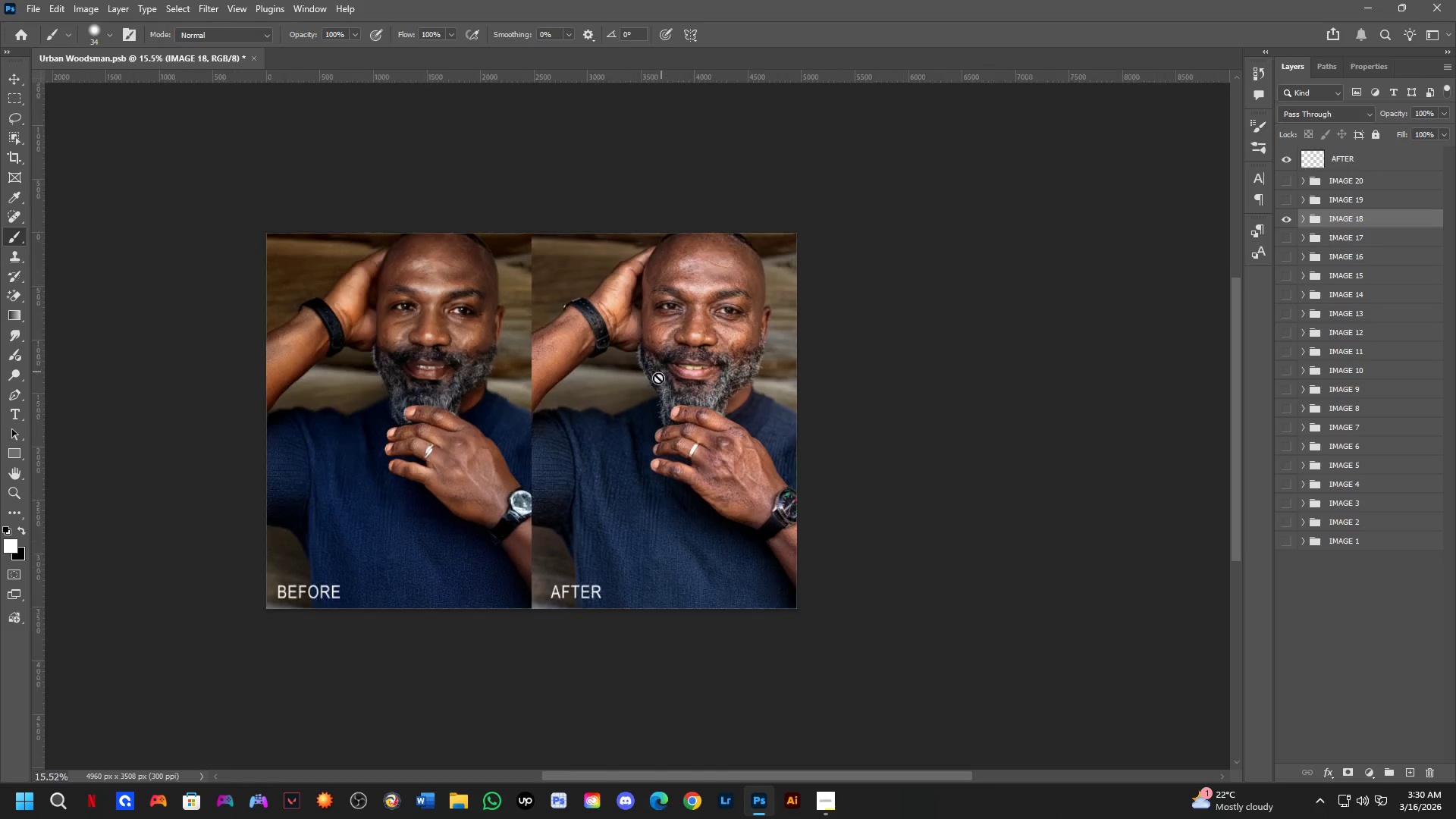 
hold_key(key=Space, duration=0.48)
 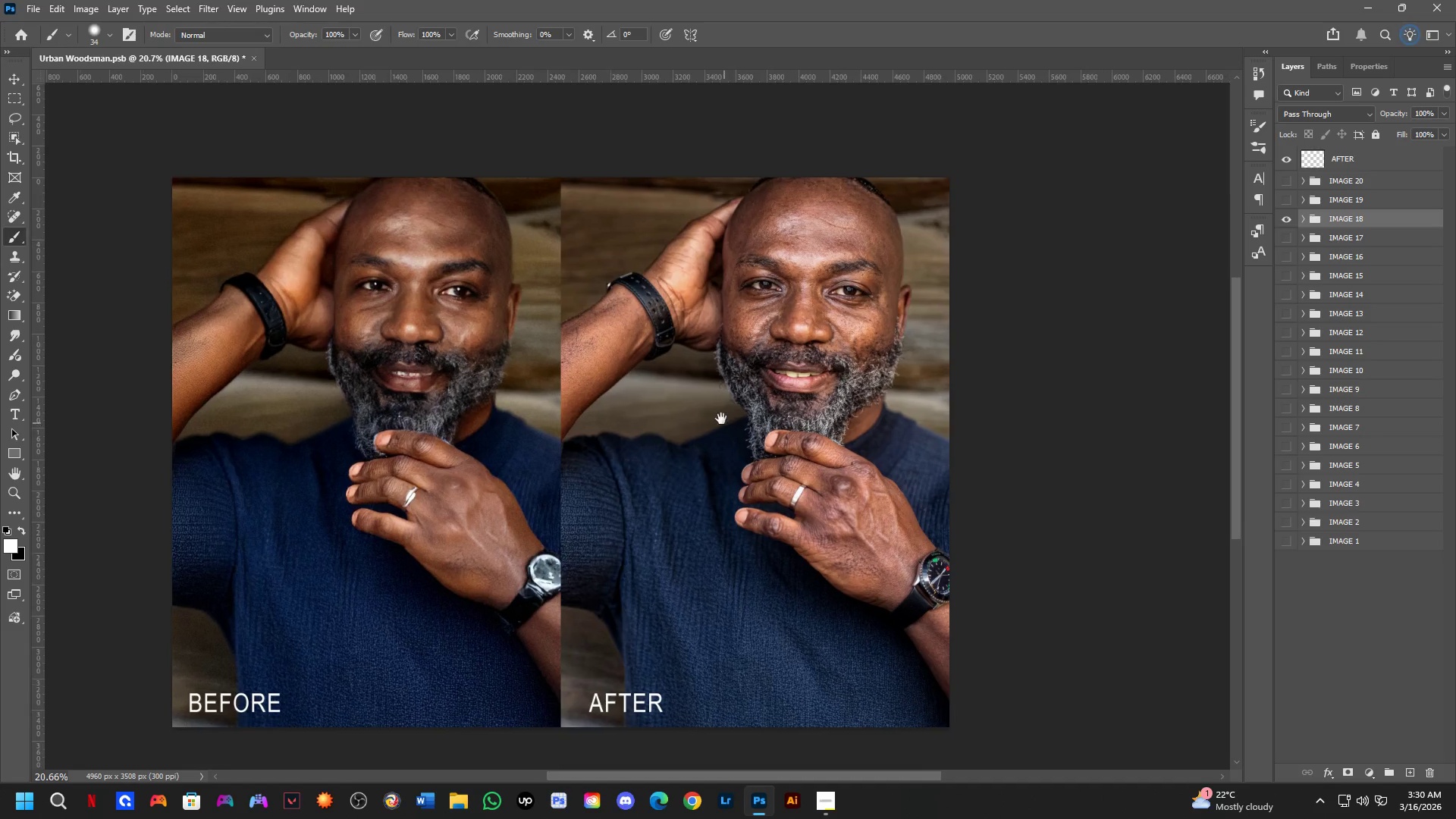 
left_click_drag(start_coordinate=[669, 409], to_coordinate=[727, 411])
 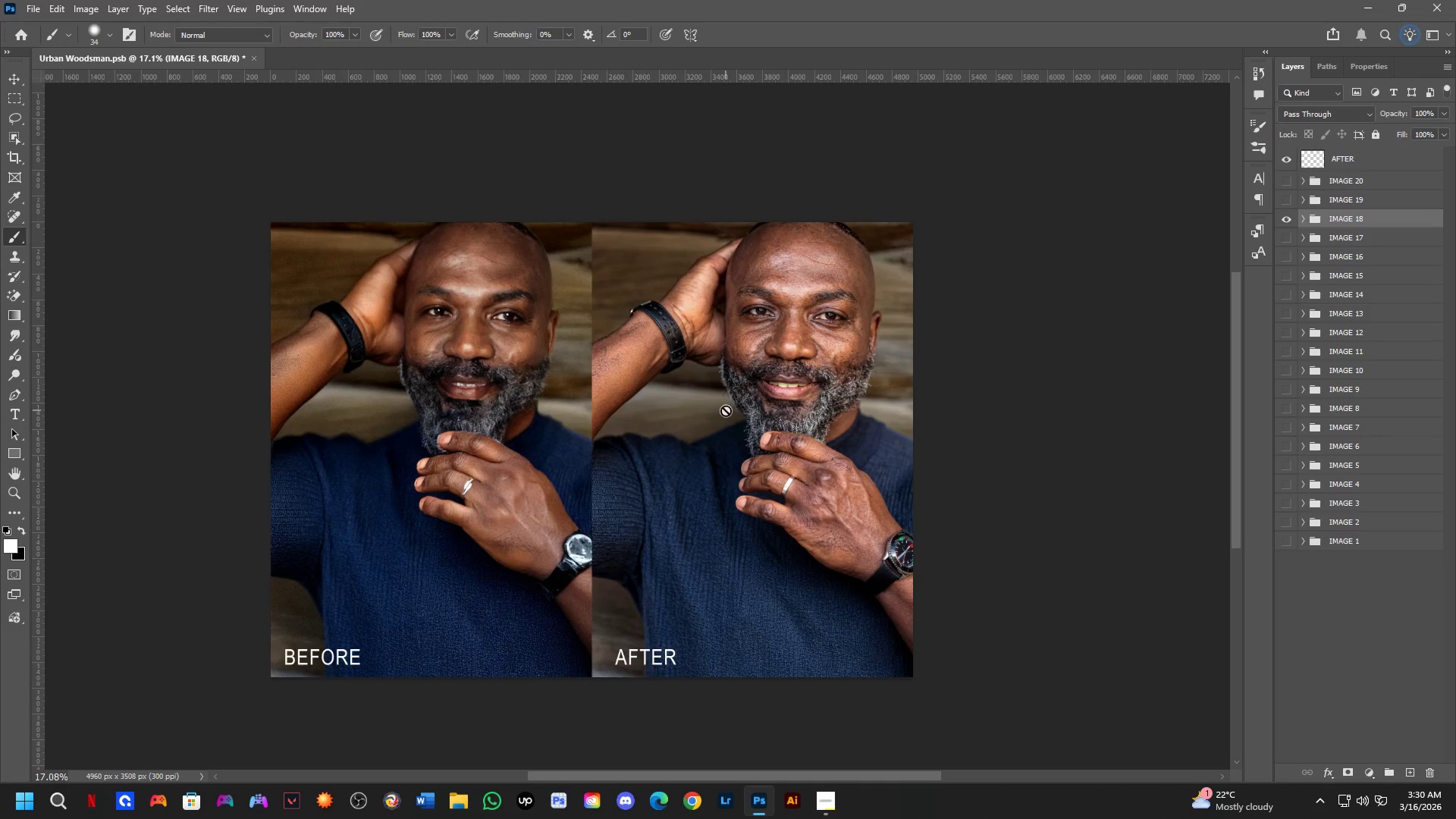 
scroll: coordinate [669, 426], scroll_direction: up, amount: 2.0
 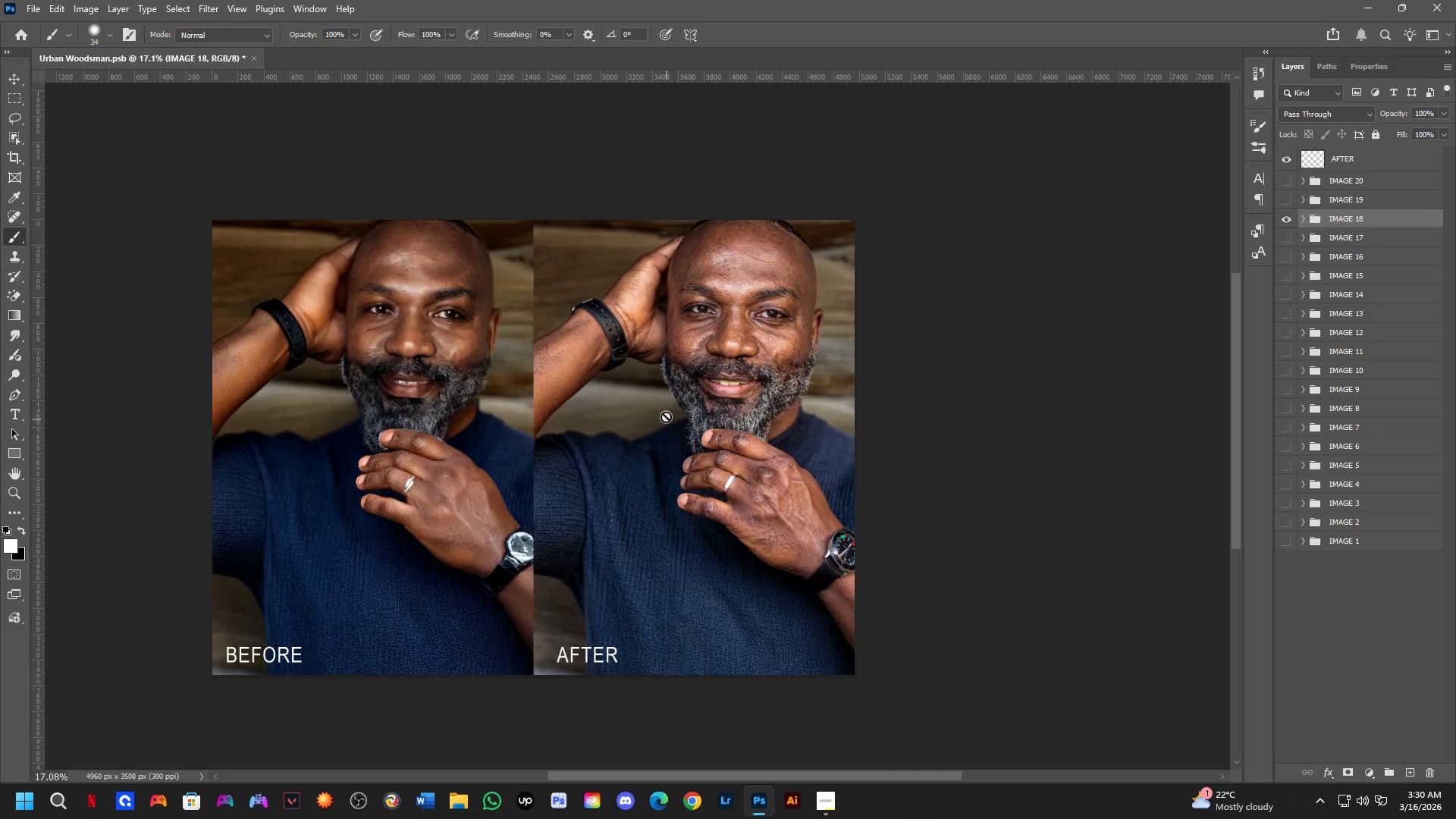 
hold_key(key=Space, duration=0.41)
 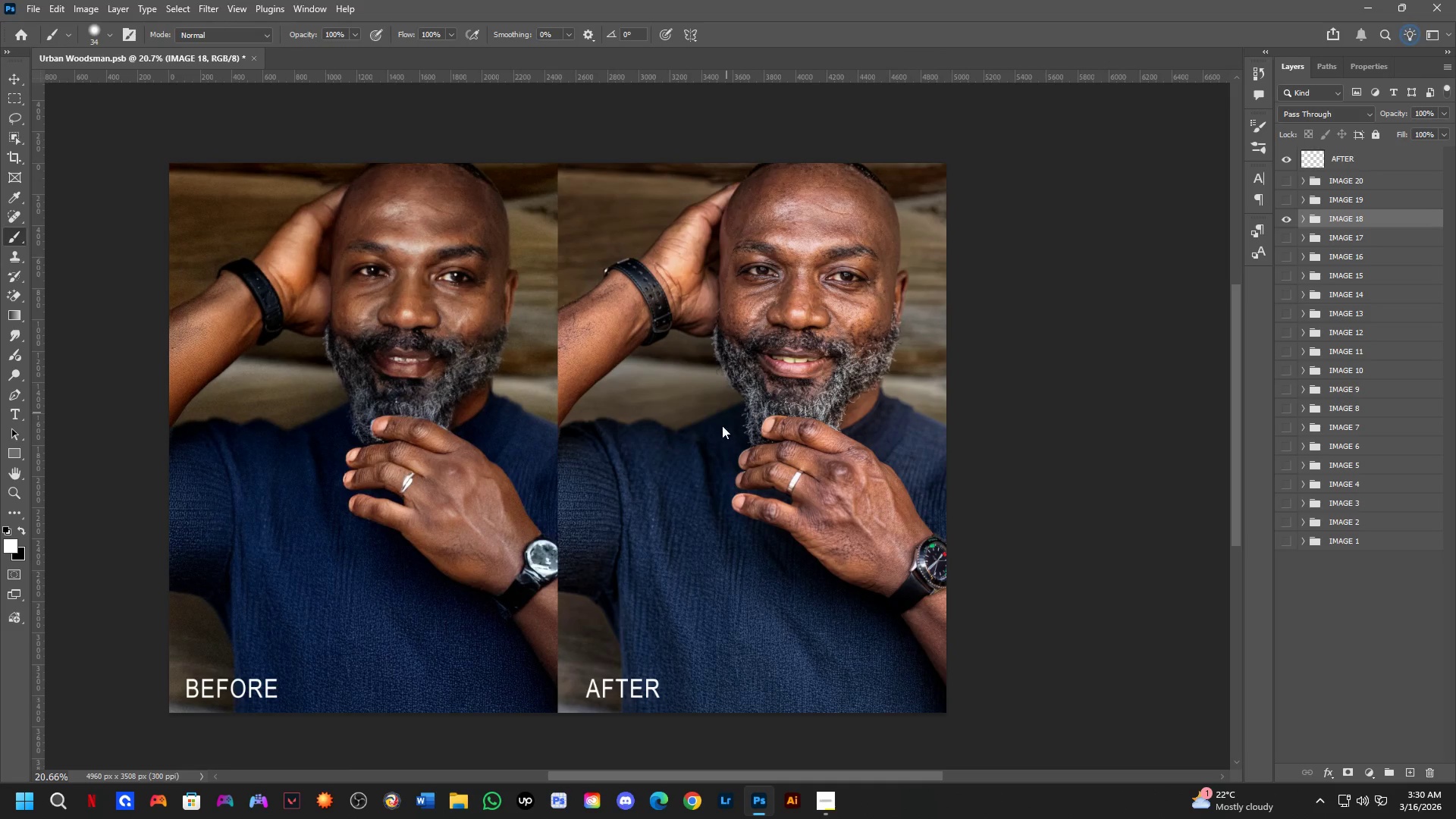 
left_click_drag(start_coordinate=[729, 431], to_coordinate=[723, 411])
 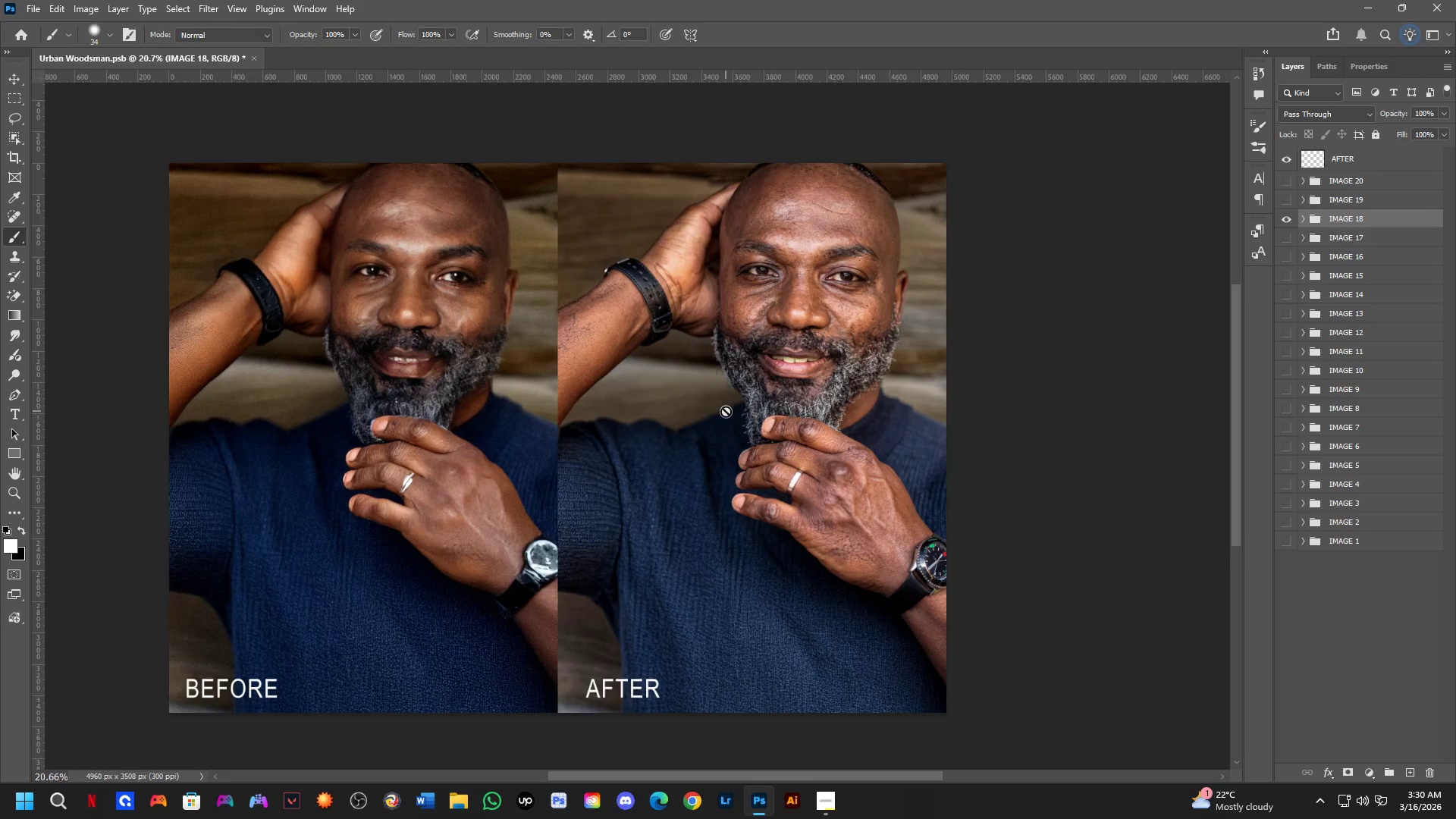 
scroll: coordinate [726, 410], scroll_direction: up, amount: 2.0
 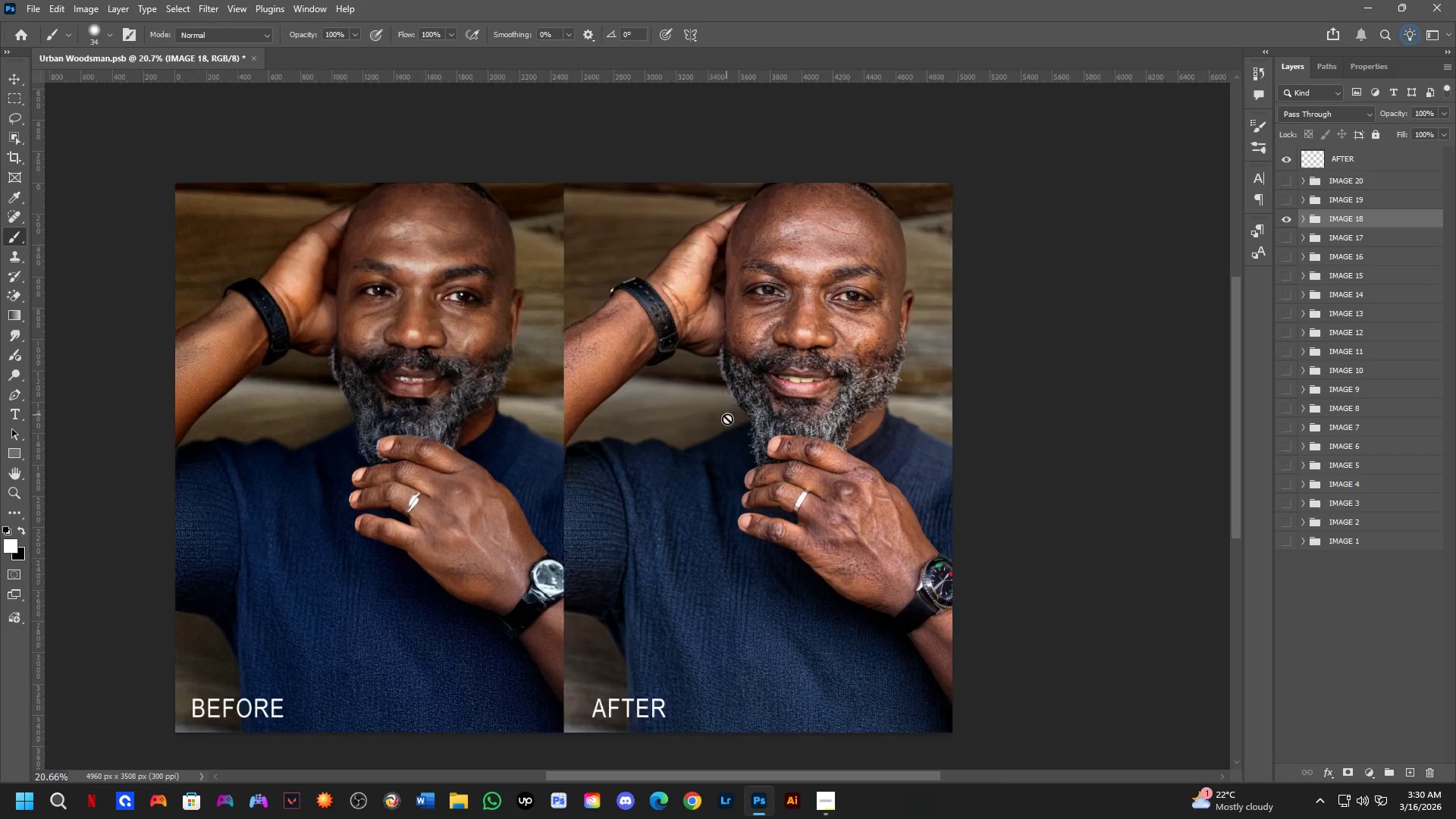 
key(Control+Shift+ShiftLeft)
 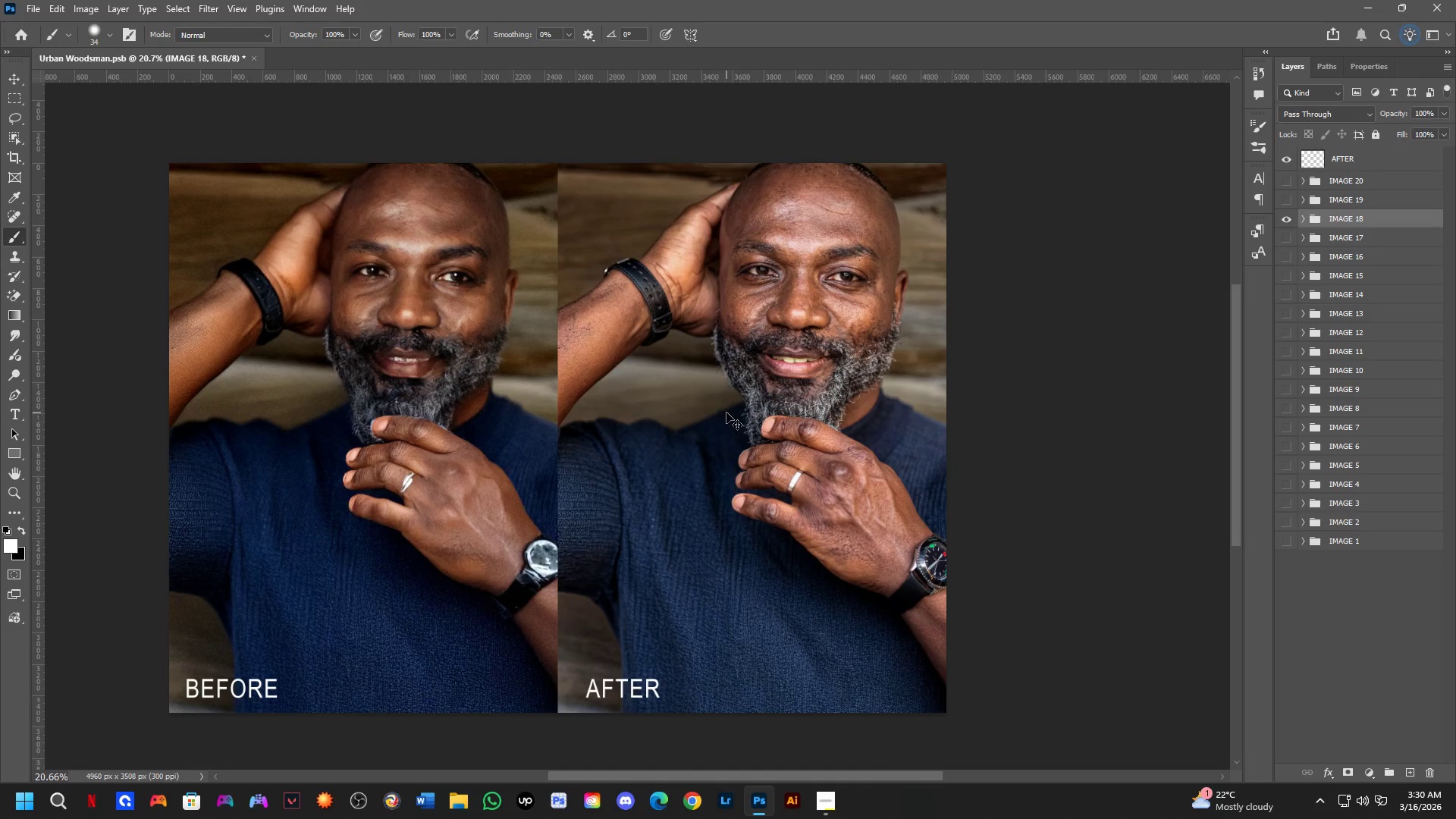 
key(Control+Shift+S)
 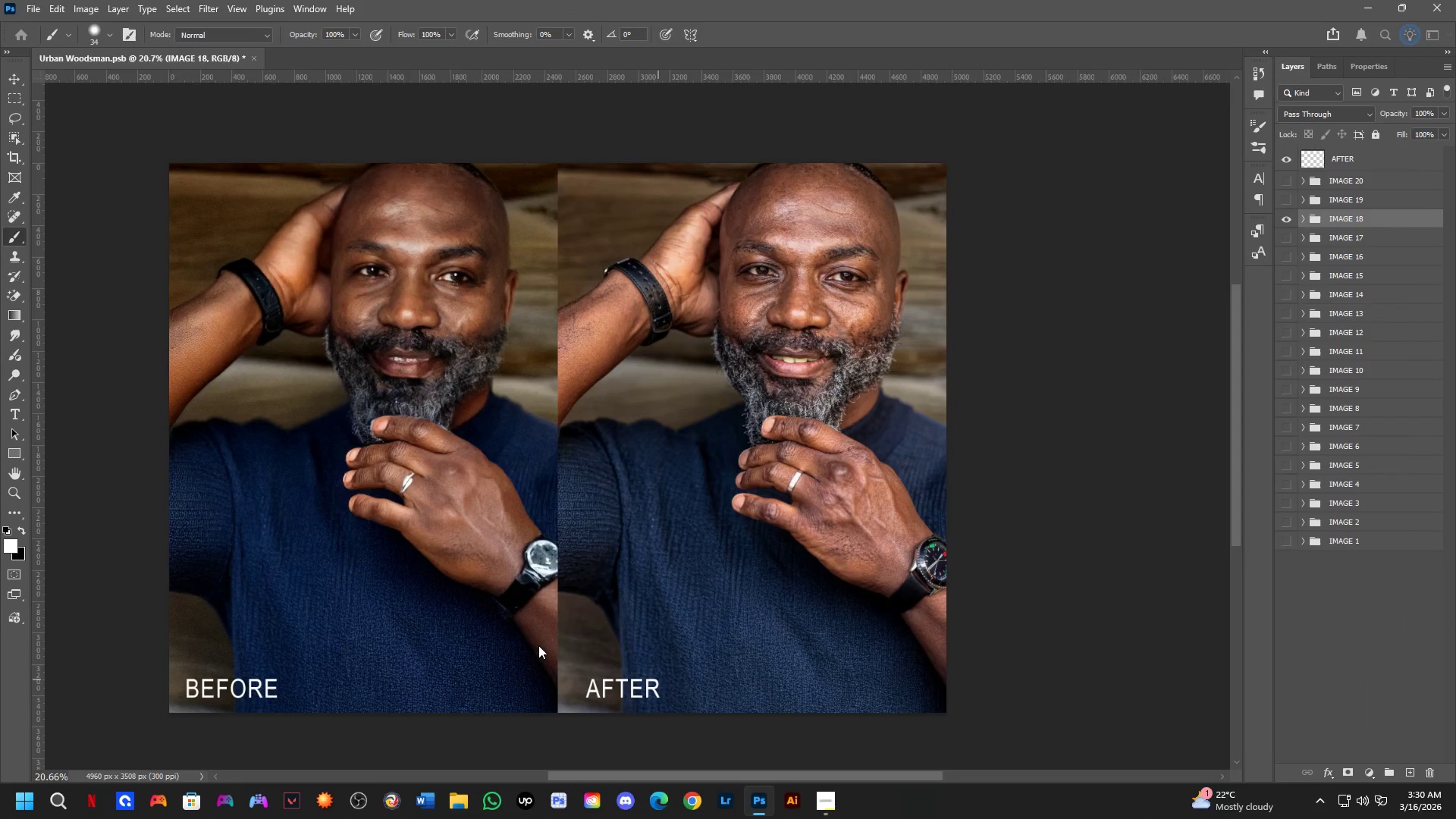 
left_click([541, 645])
 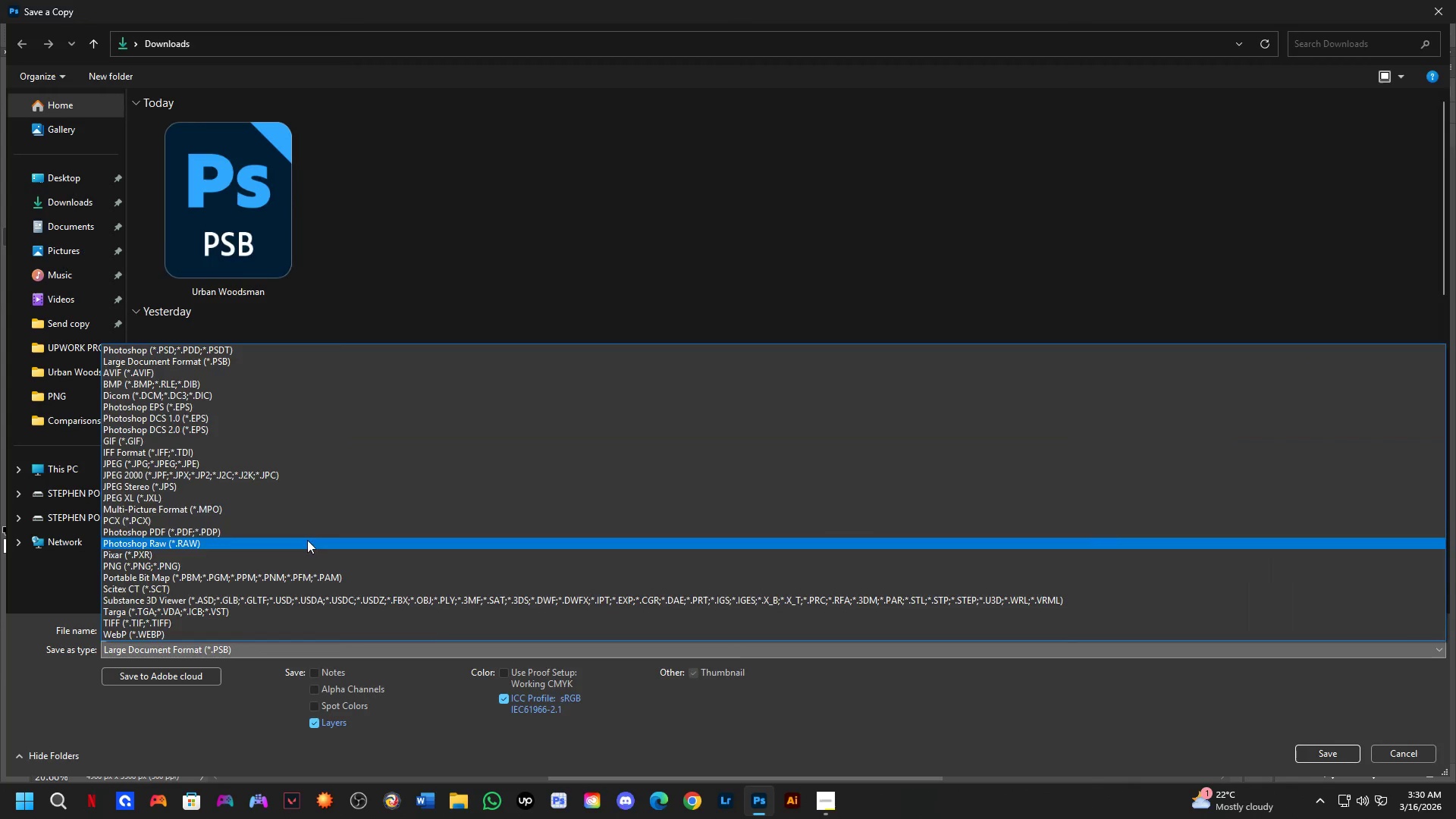 
left_click_drag(start_coordinate=[322, 519], to_coordinate=[415, 467])
 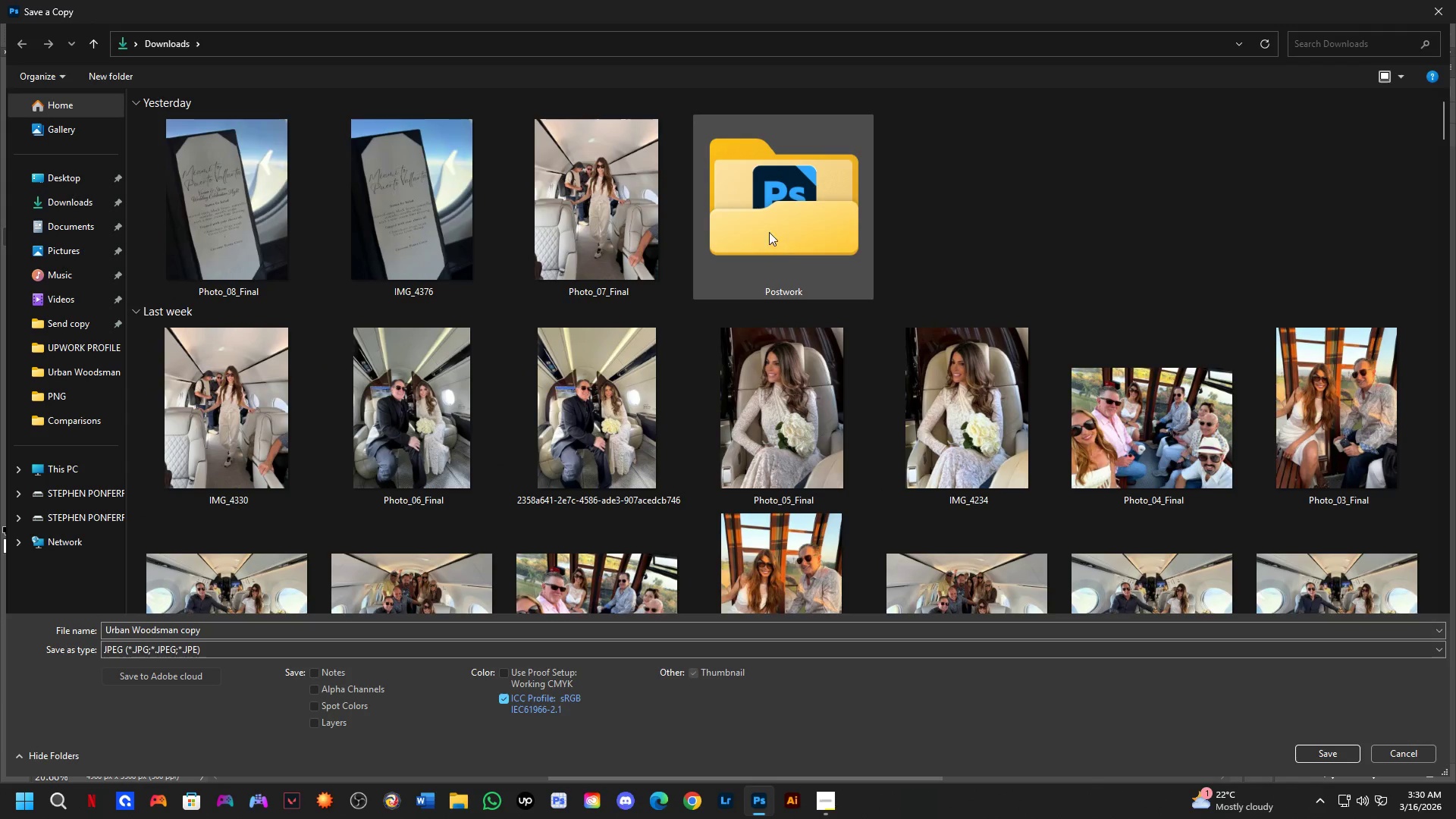 
double_click([768, 232])
 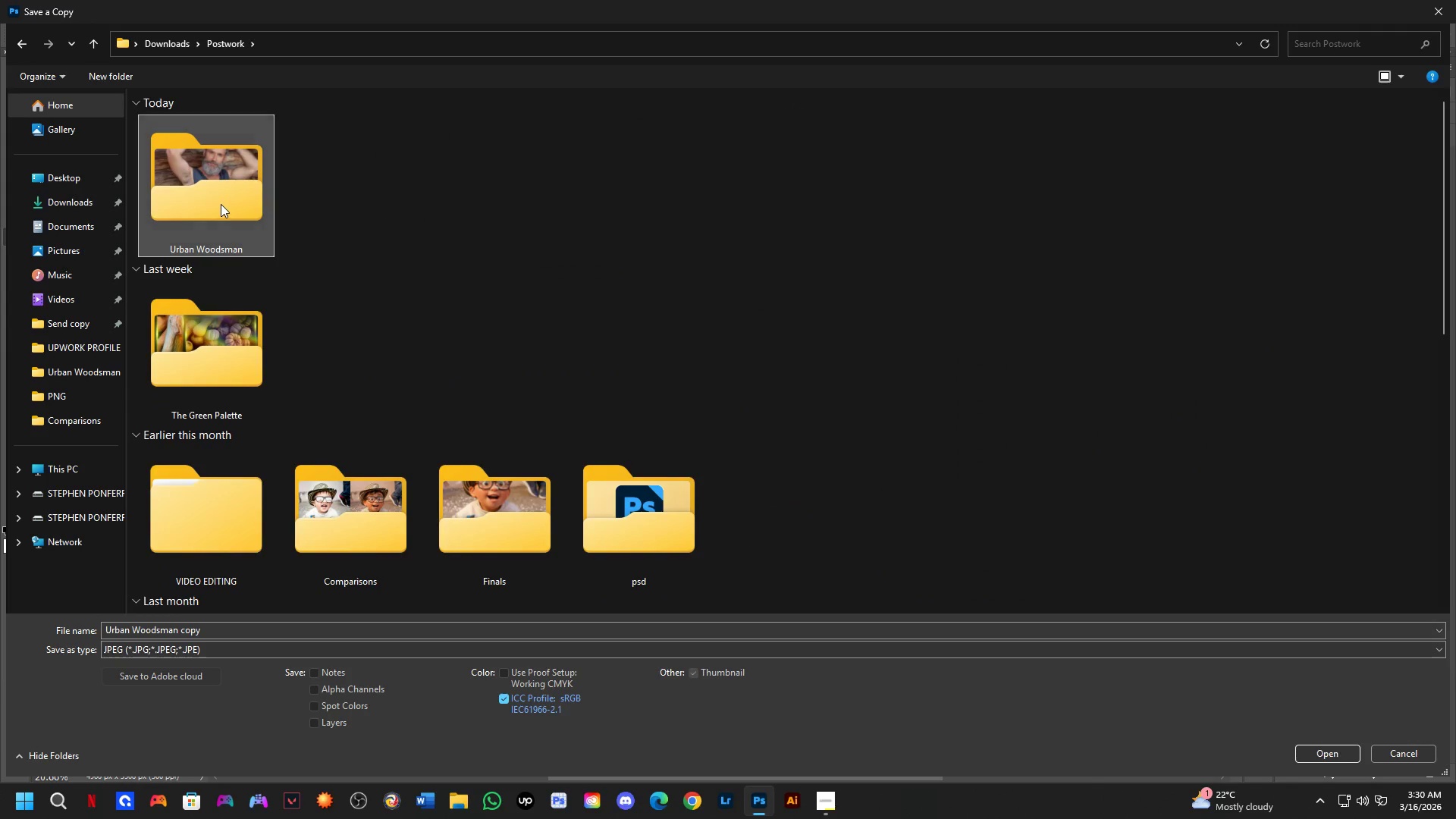 
double_click([221, 203])
 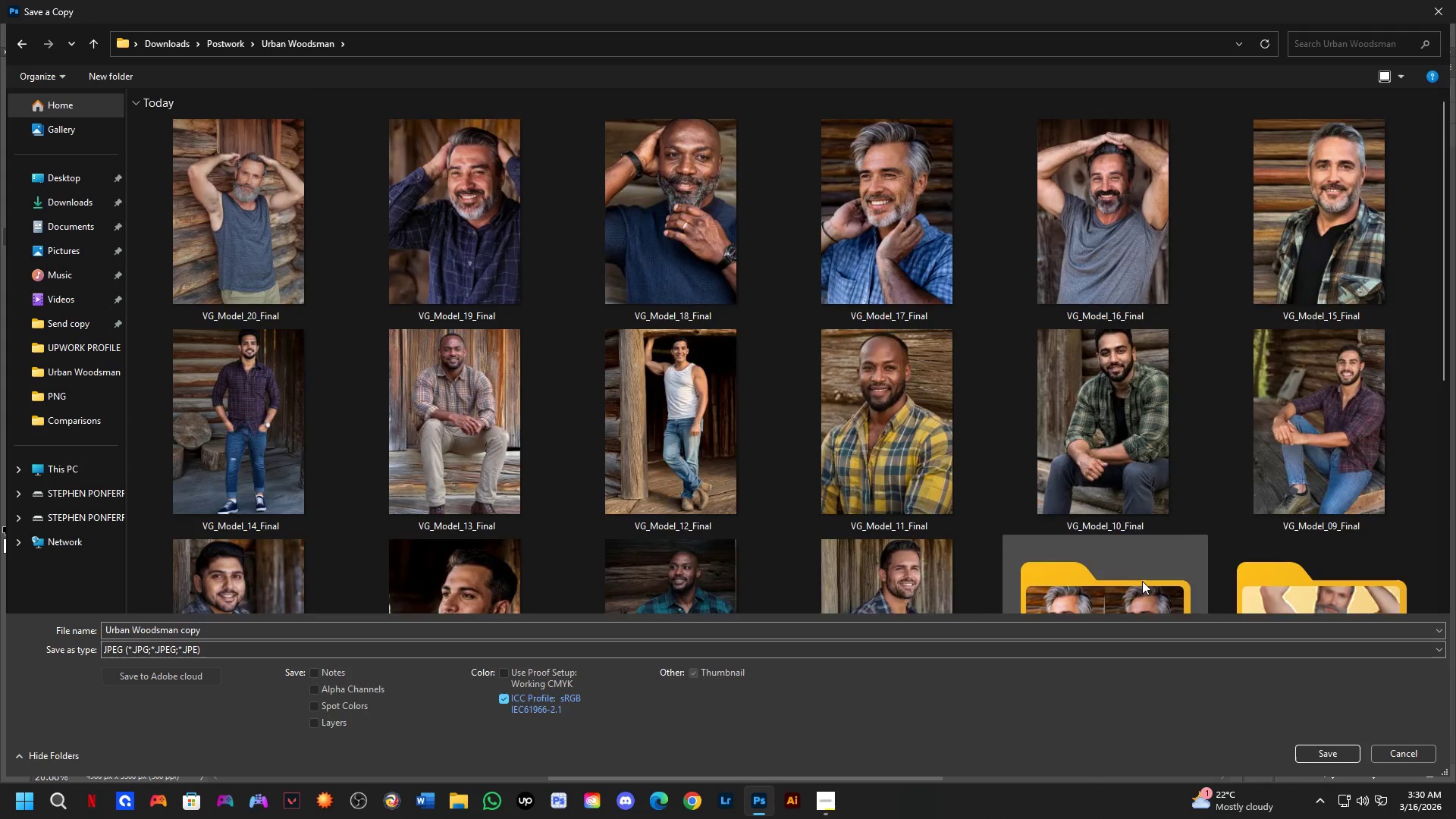 
double_click([1141, 581])
 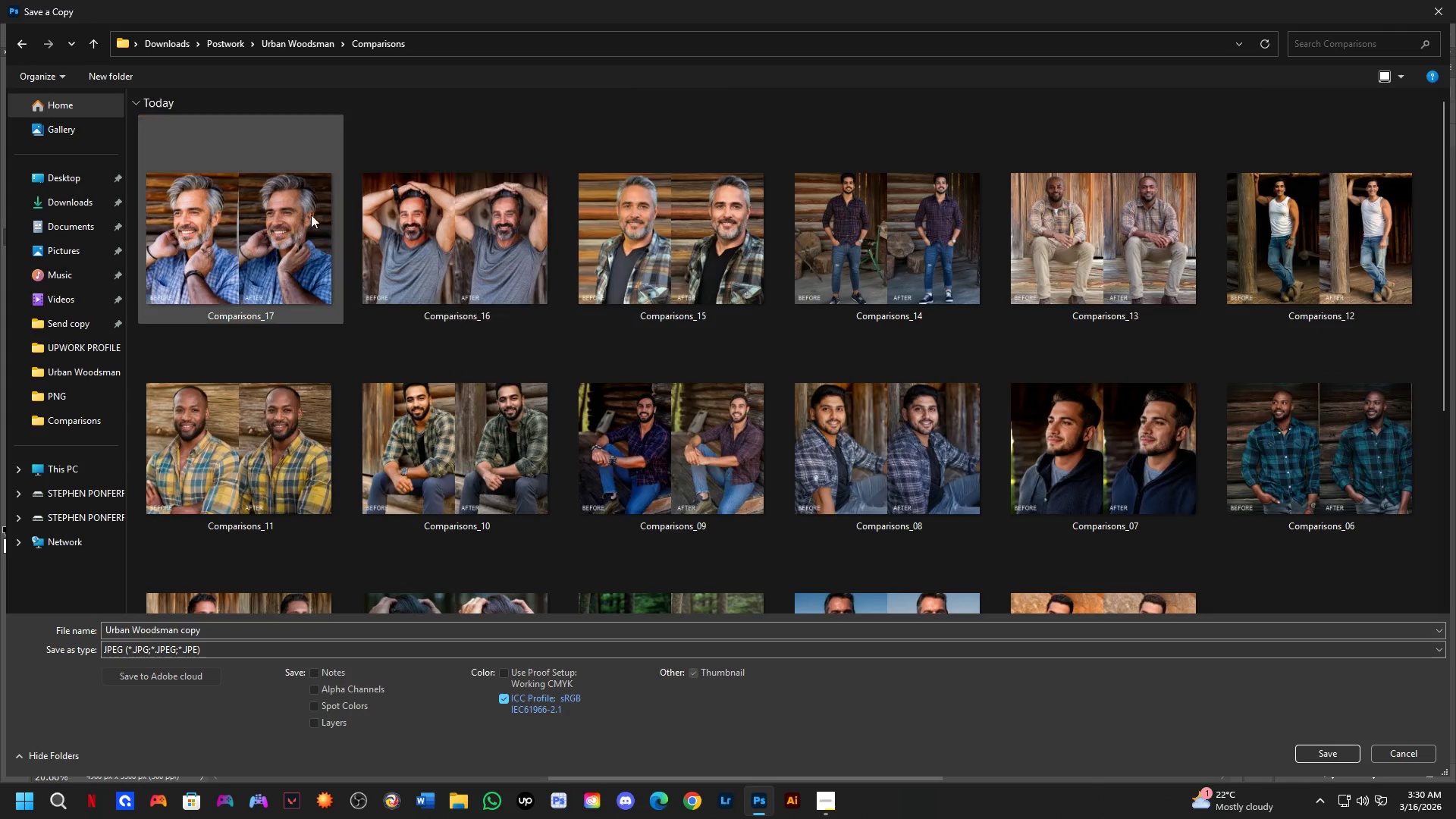 
left_click([271, 217])
 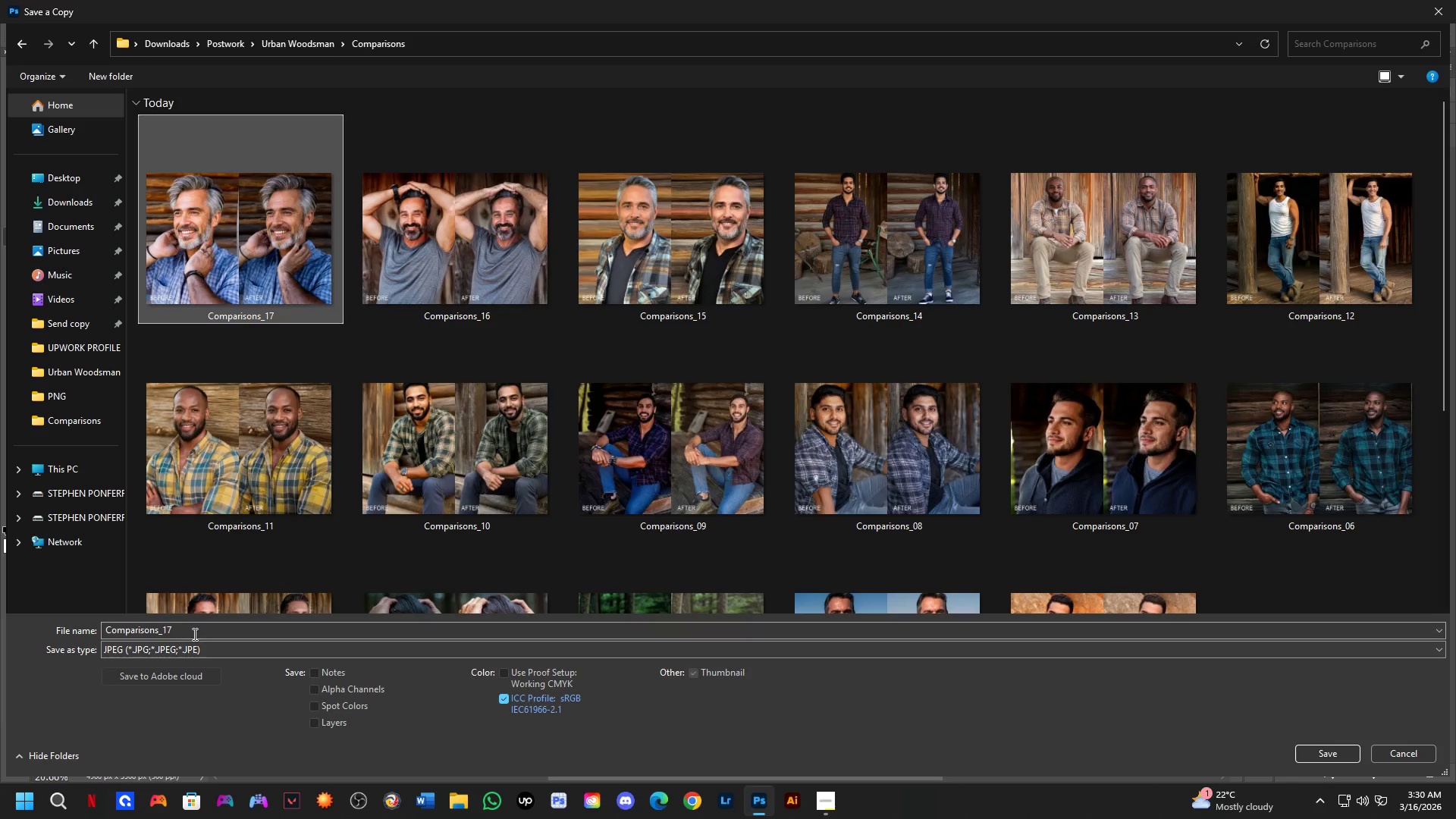 
double_click([193, 634])
 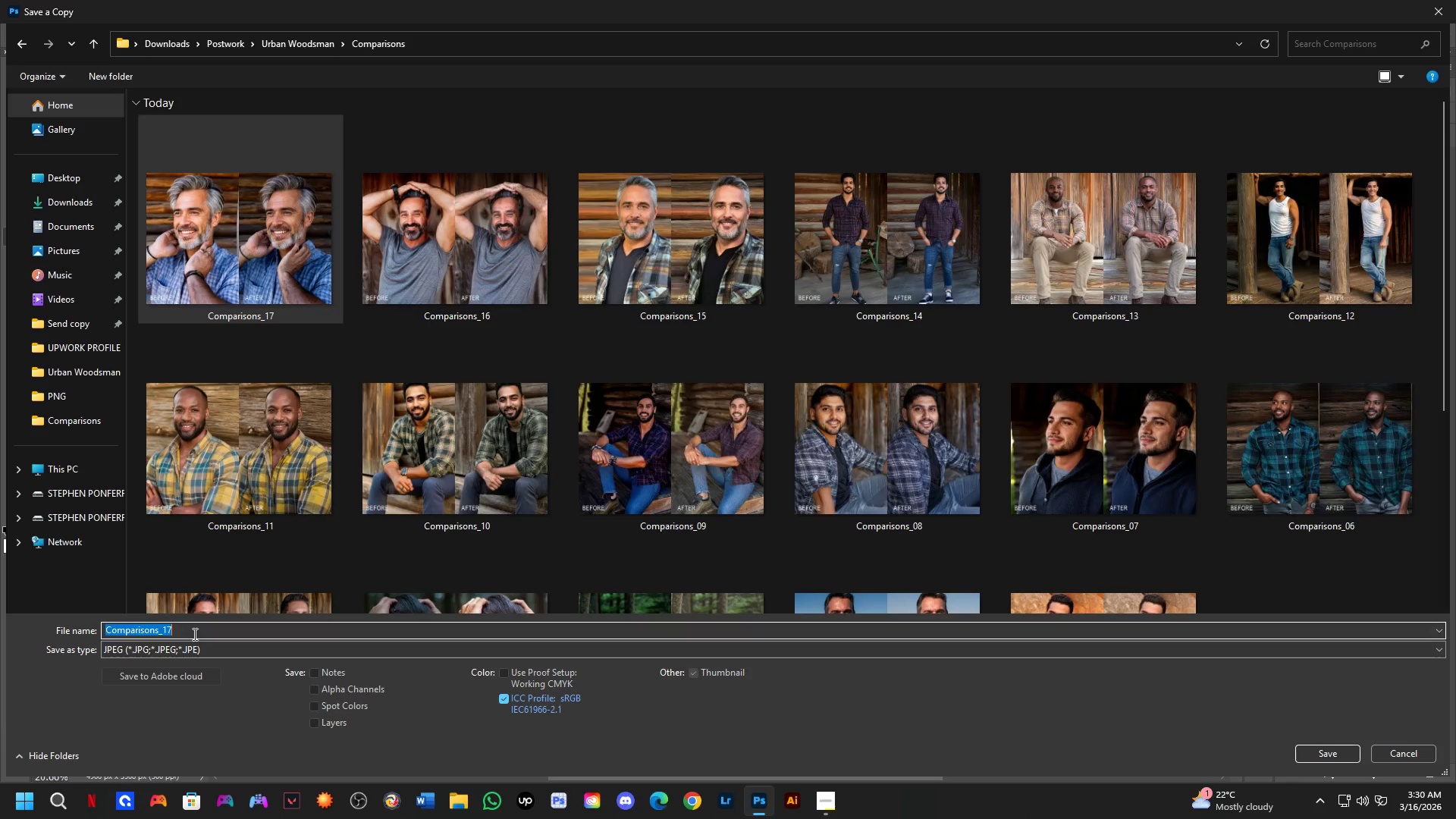 
triple_click([193, 634])
 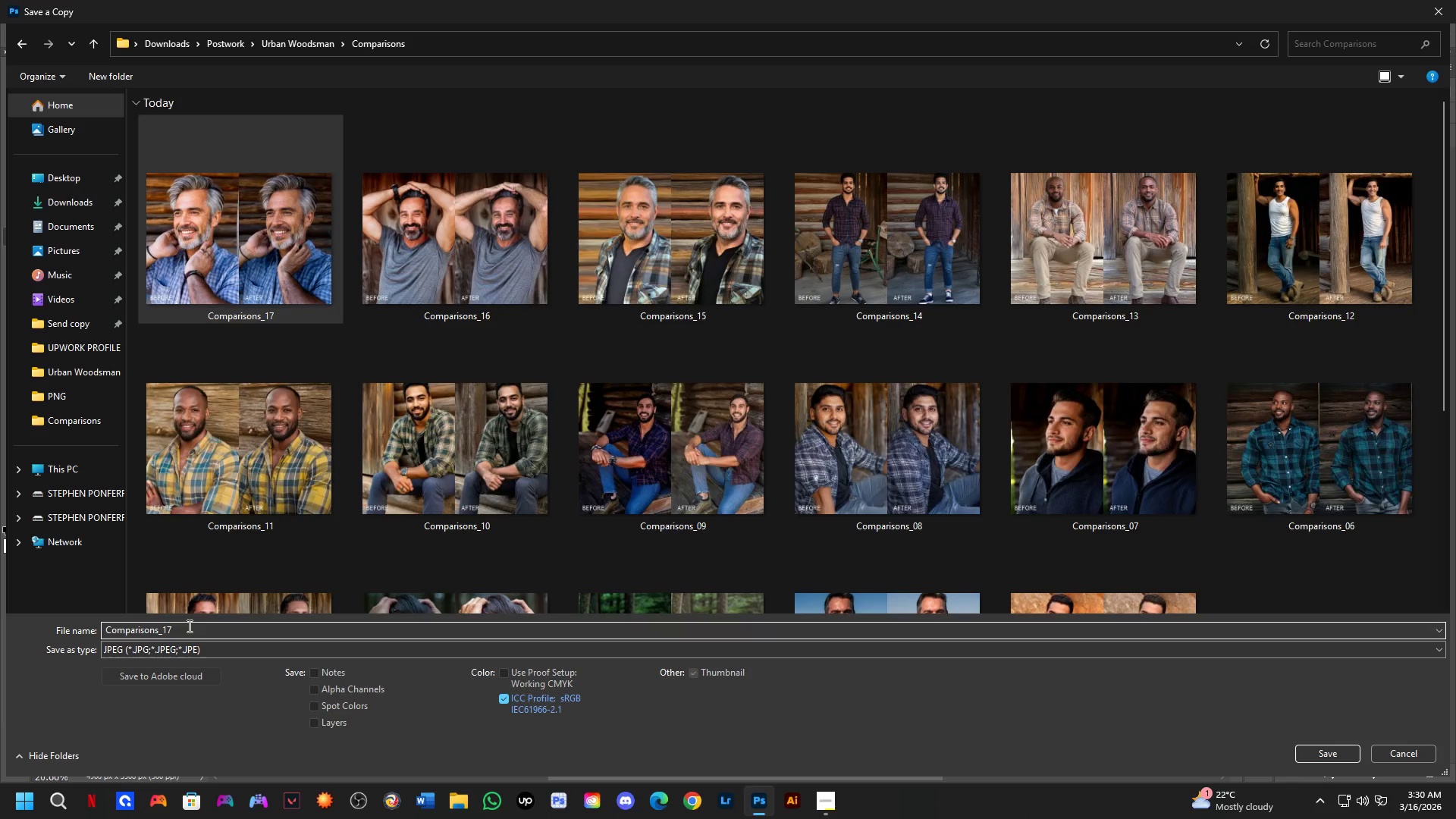 
key(Backspace)
 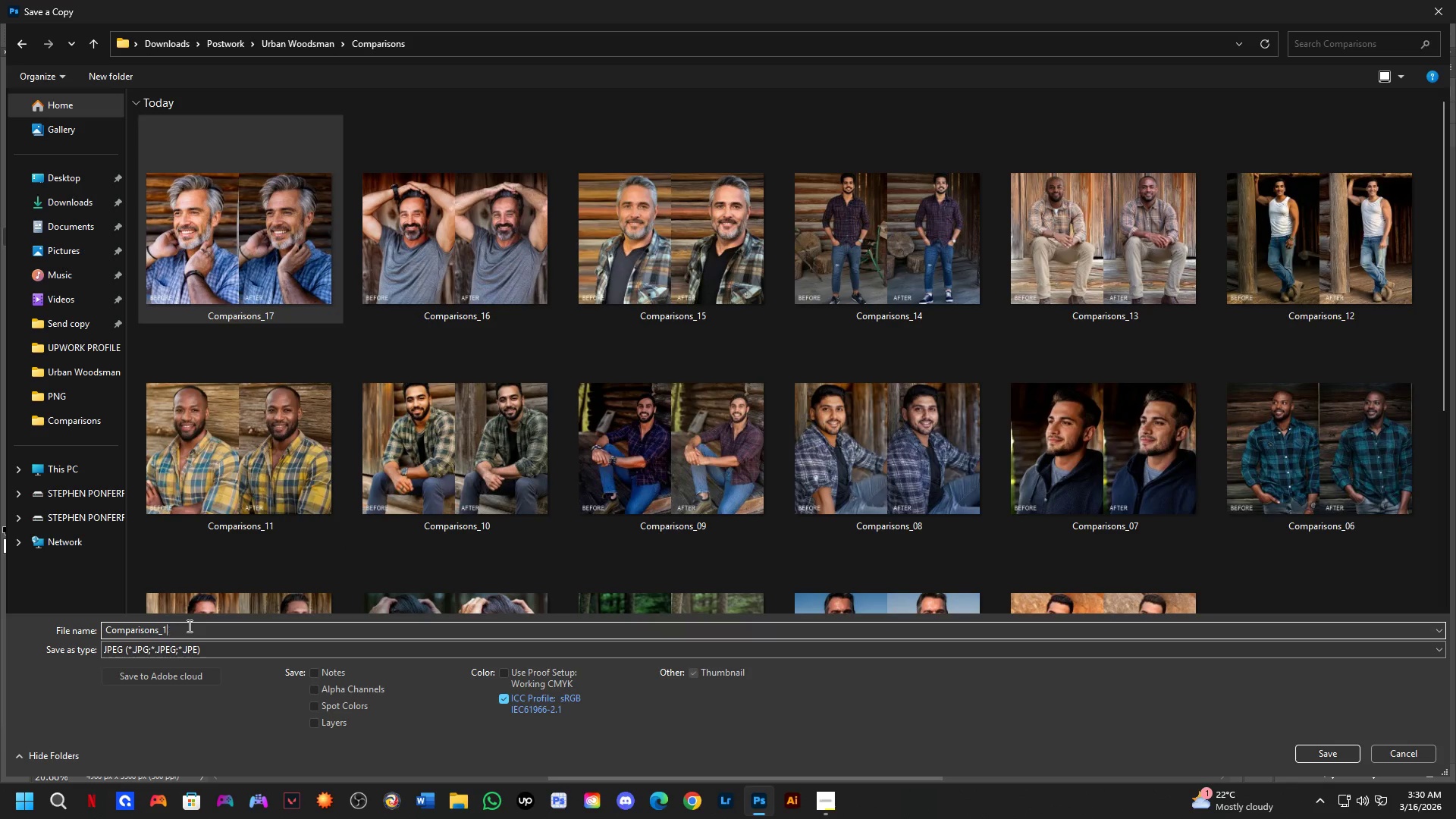 
key(Numpad8)
 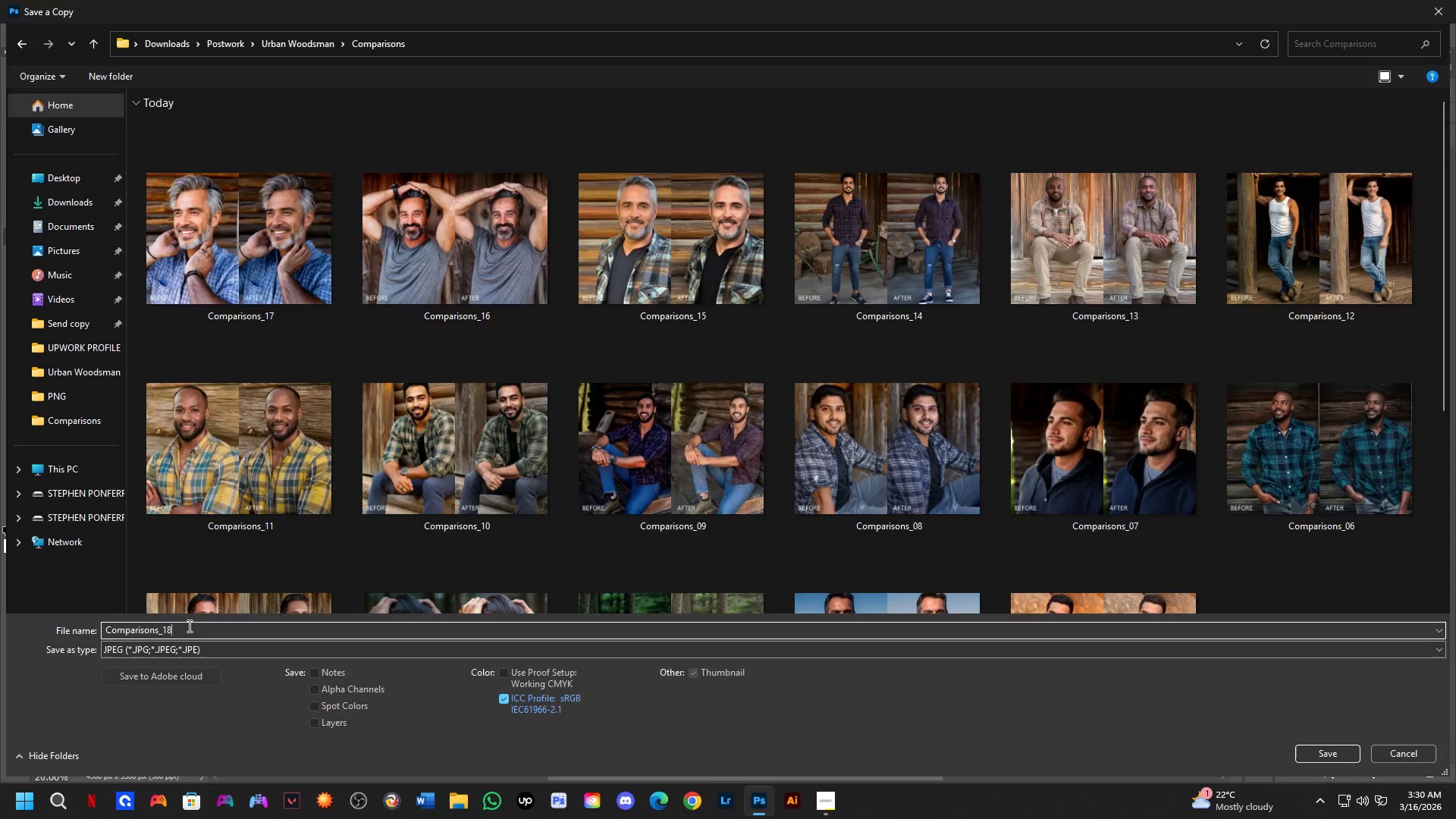 
key(NumpadEnter)
 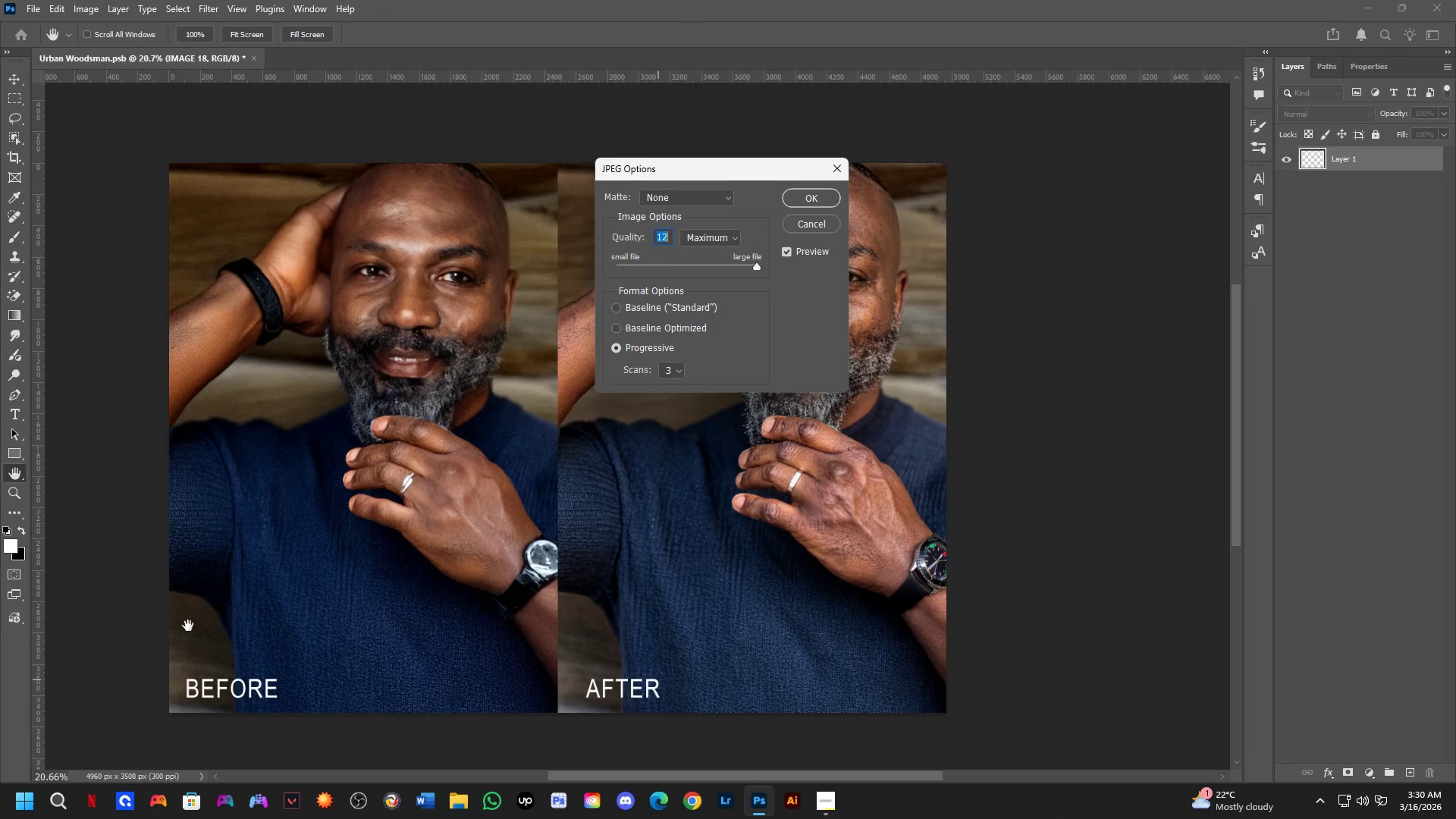 
key(NumpadEnter)
 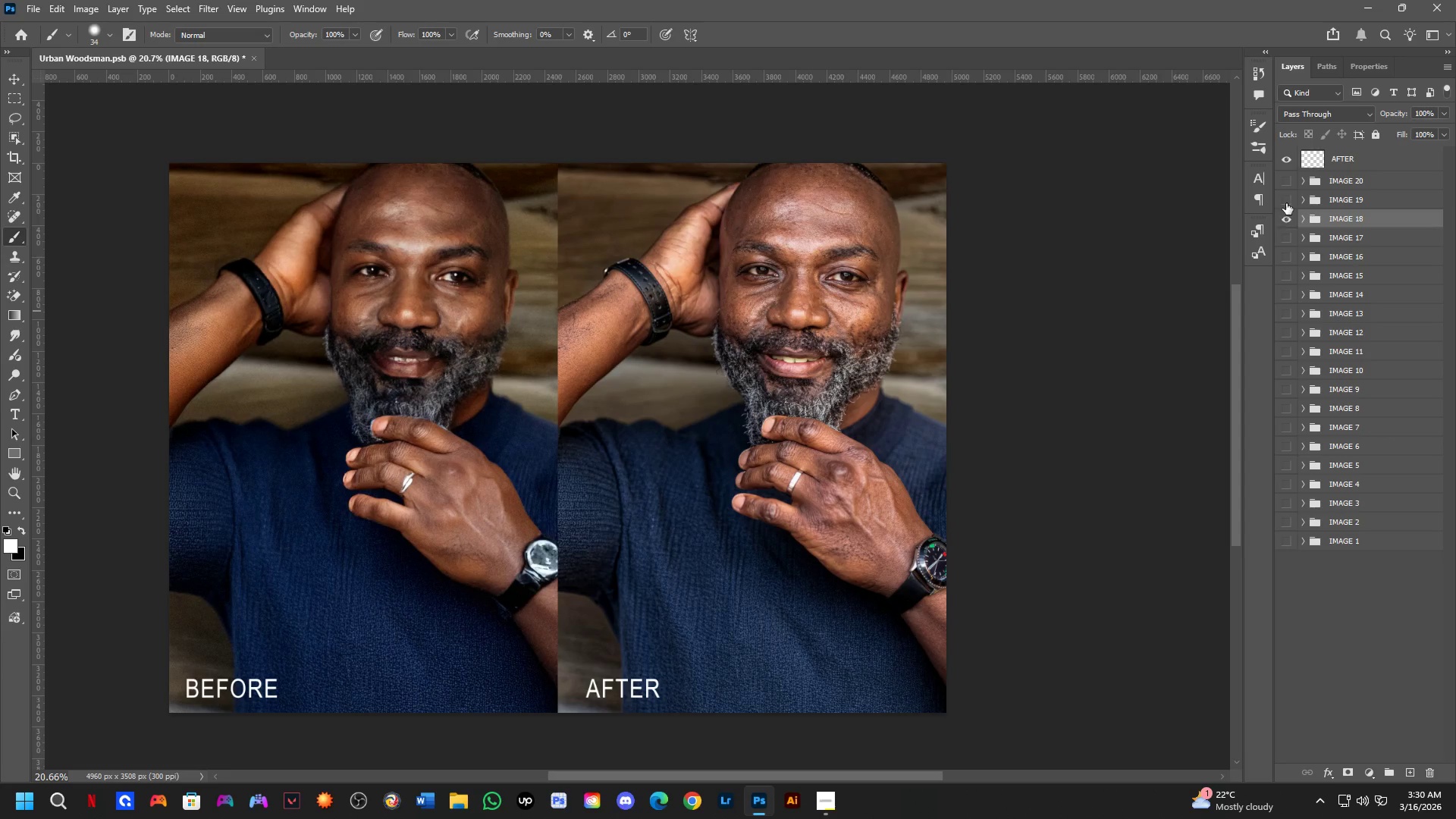 
double_click([1288, 205])
 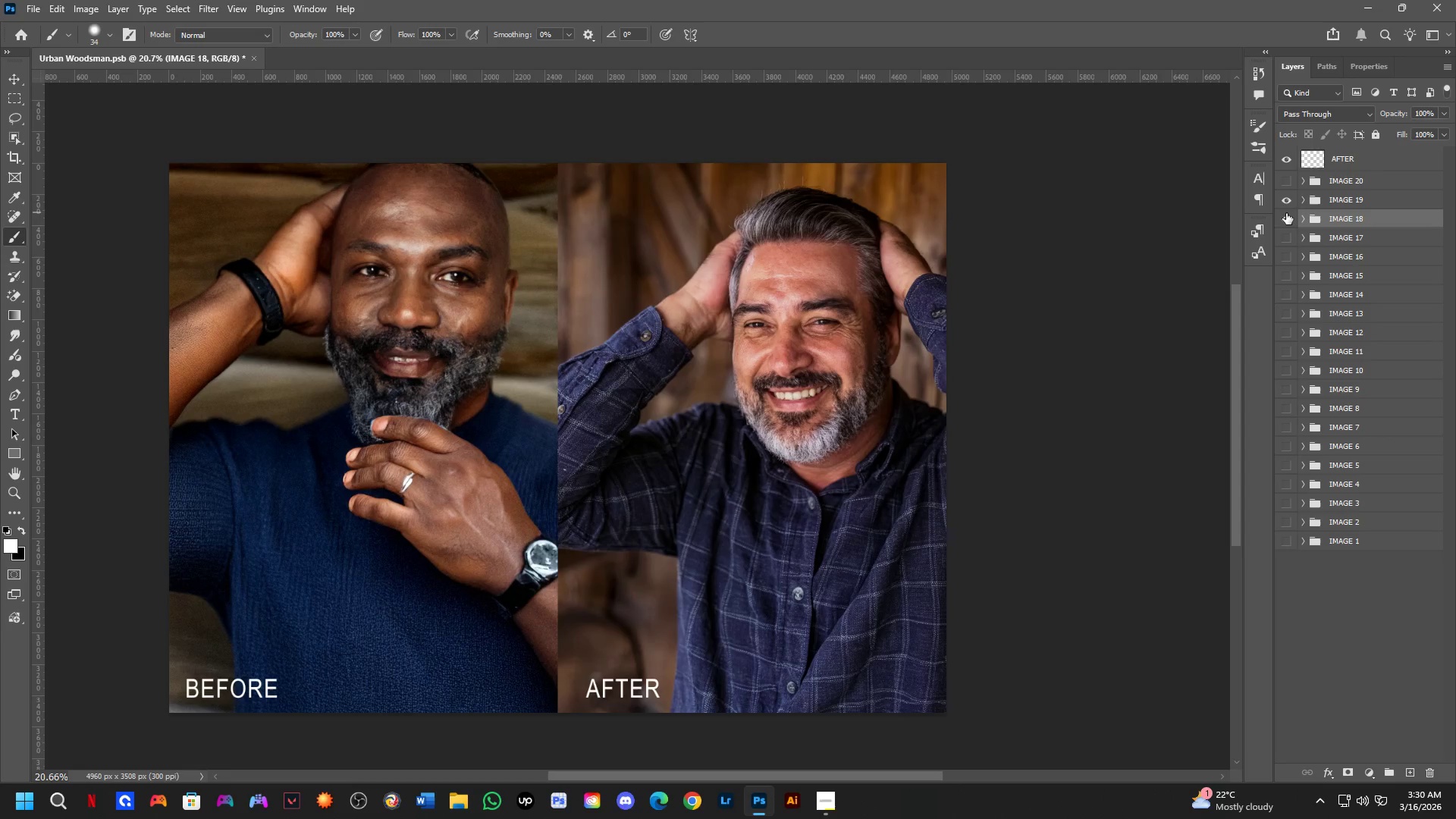 
double_click([1286, 213])
 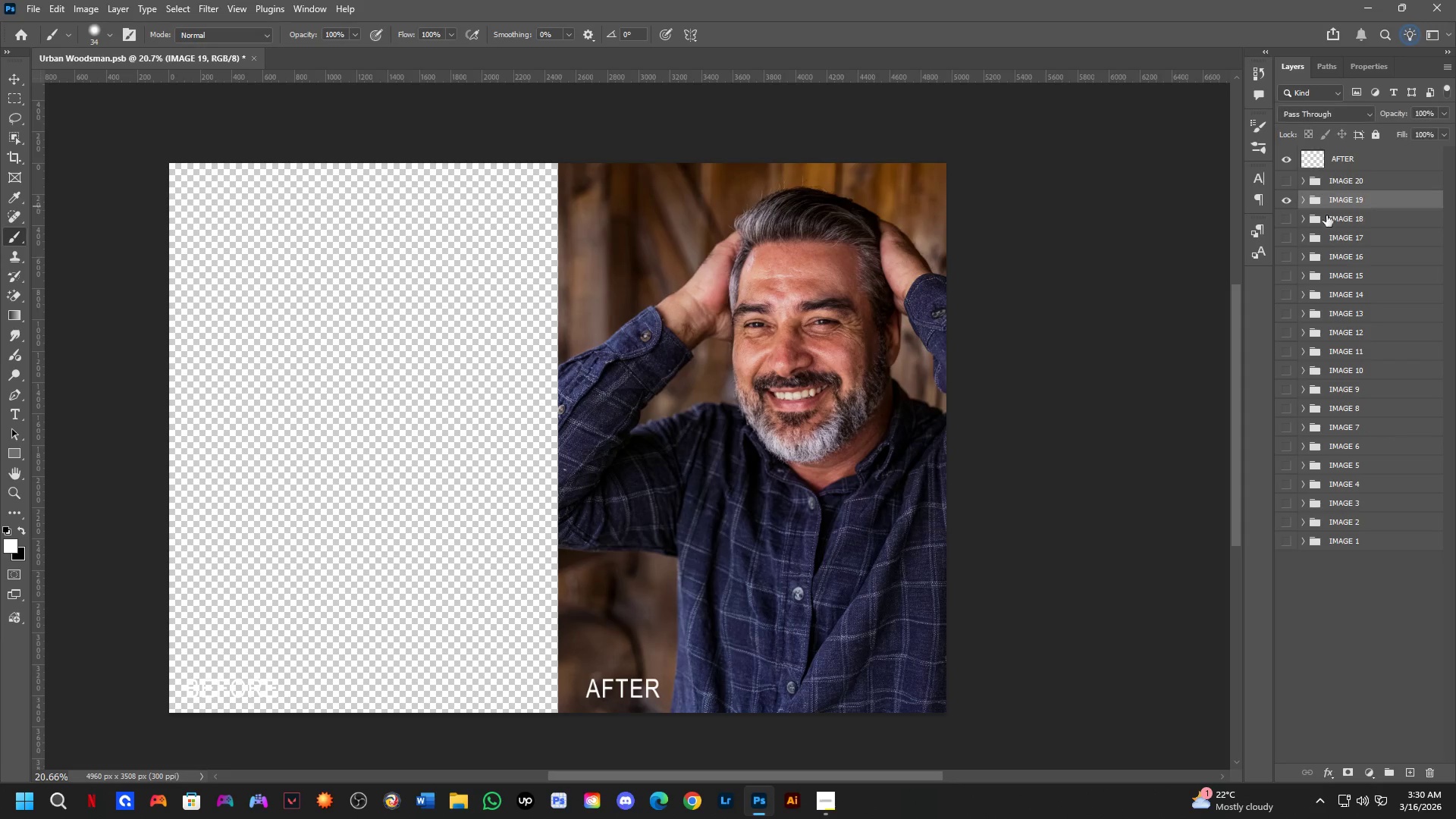 
key(Control+Shift+ShiftLeft)
 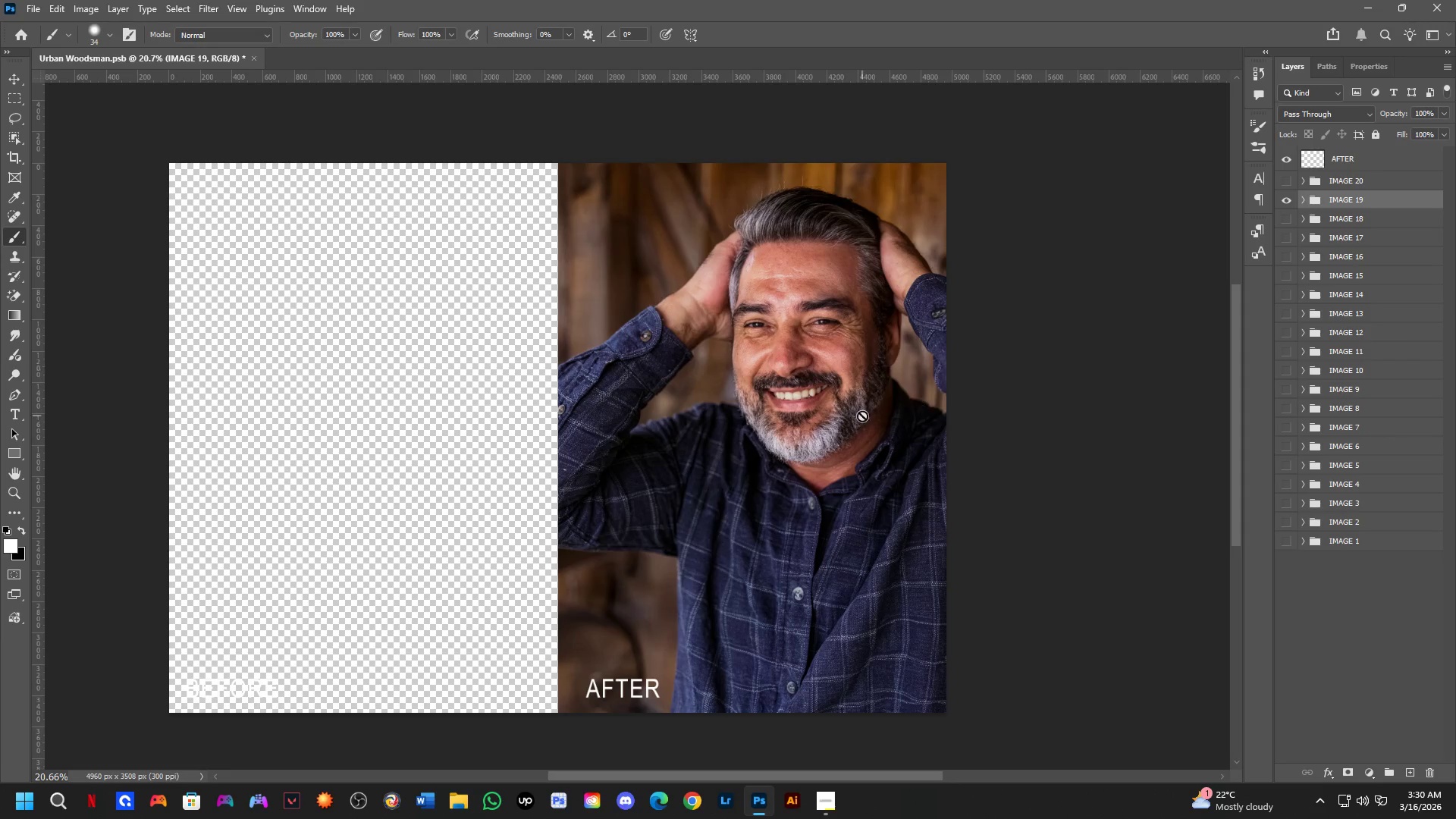 
key(Control+ControlLeft)
 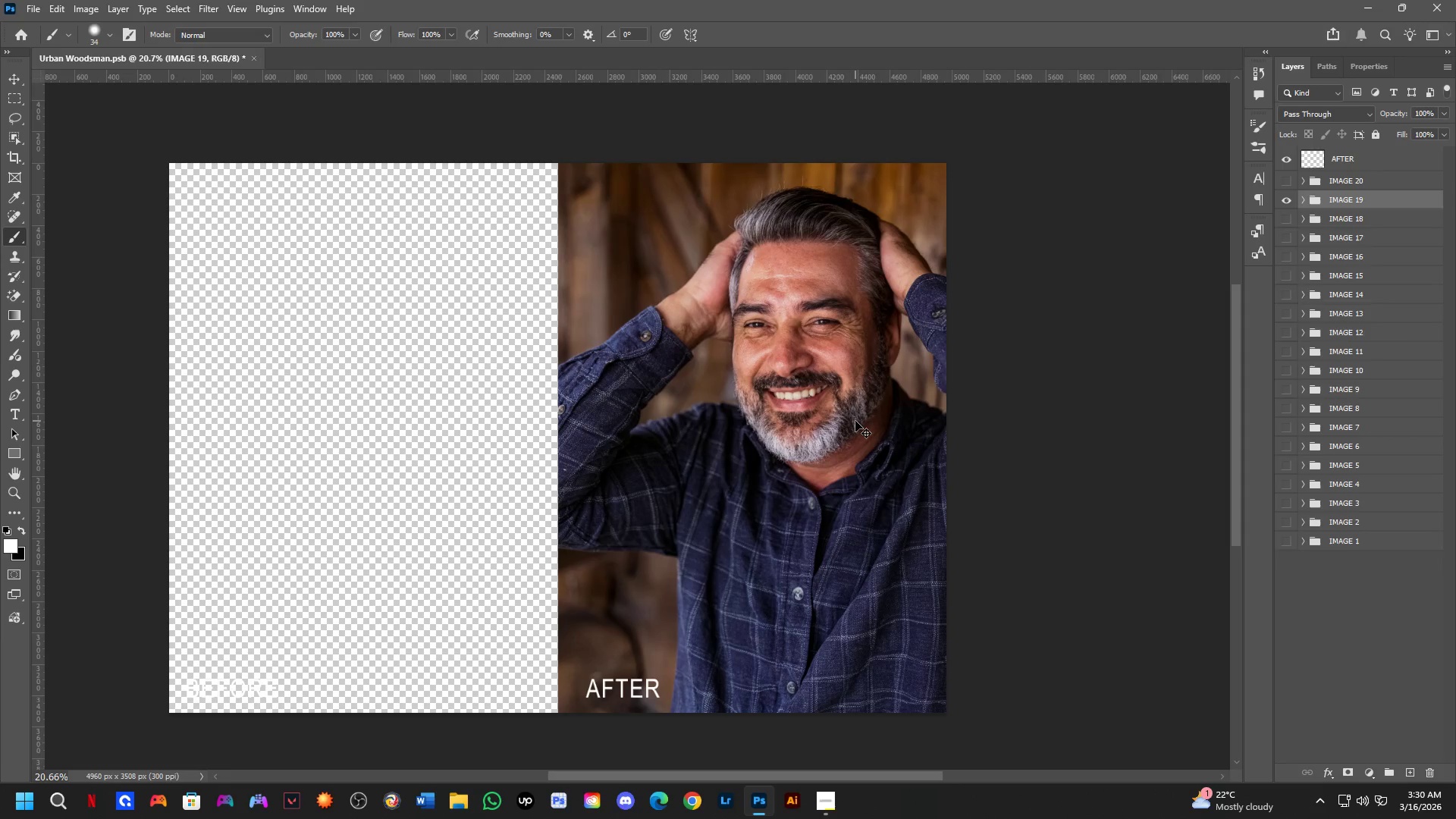 
left_click([855, 421])
 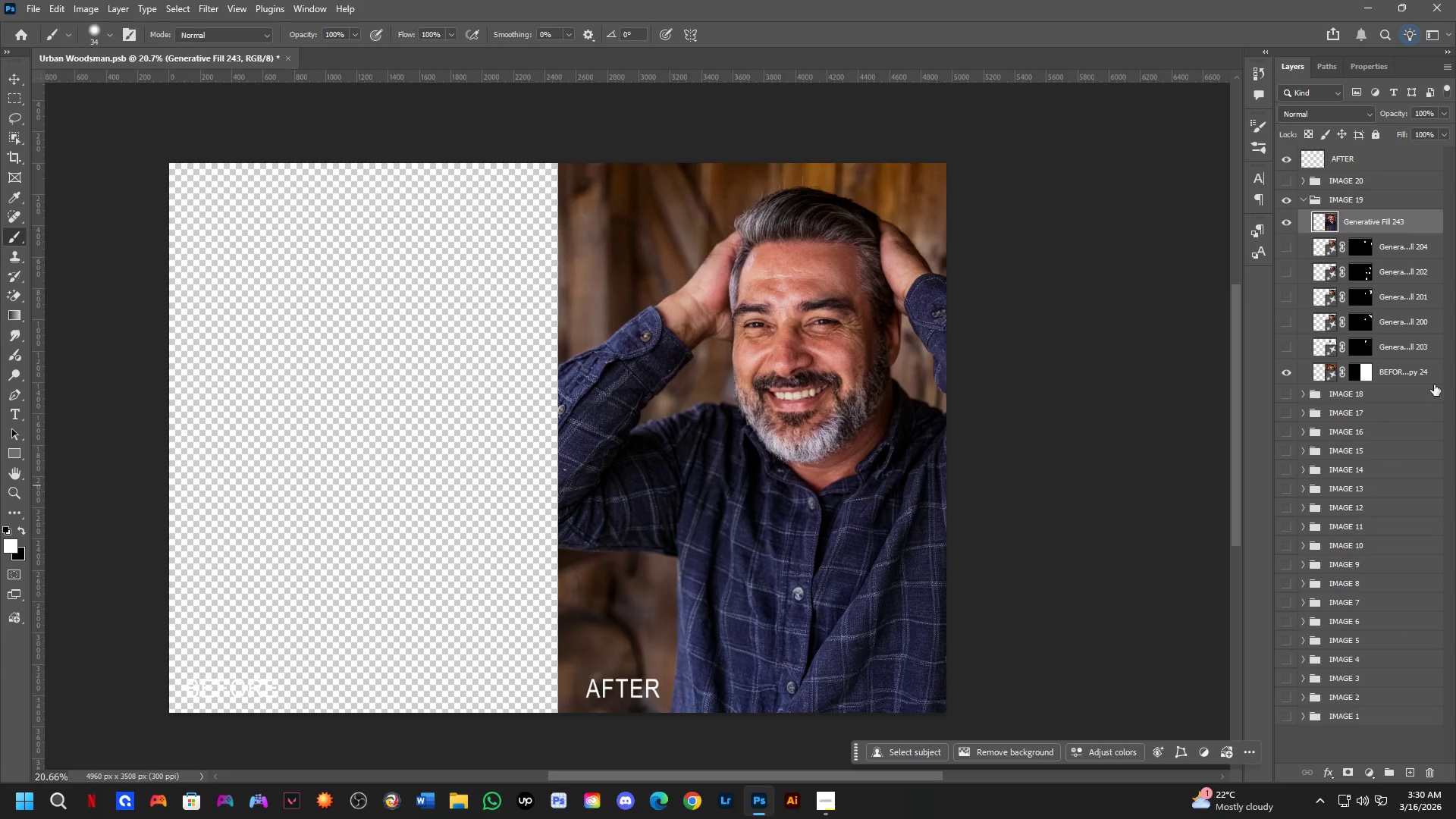 
left_click([1426, 371])
 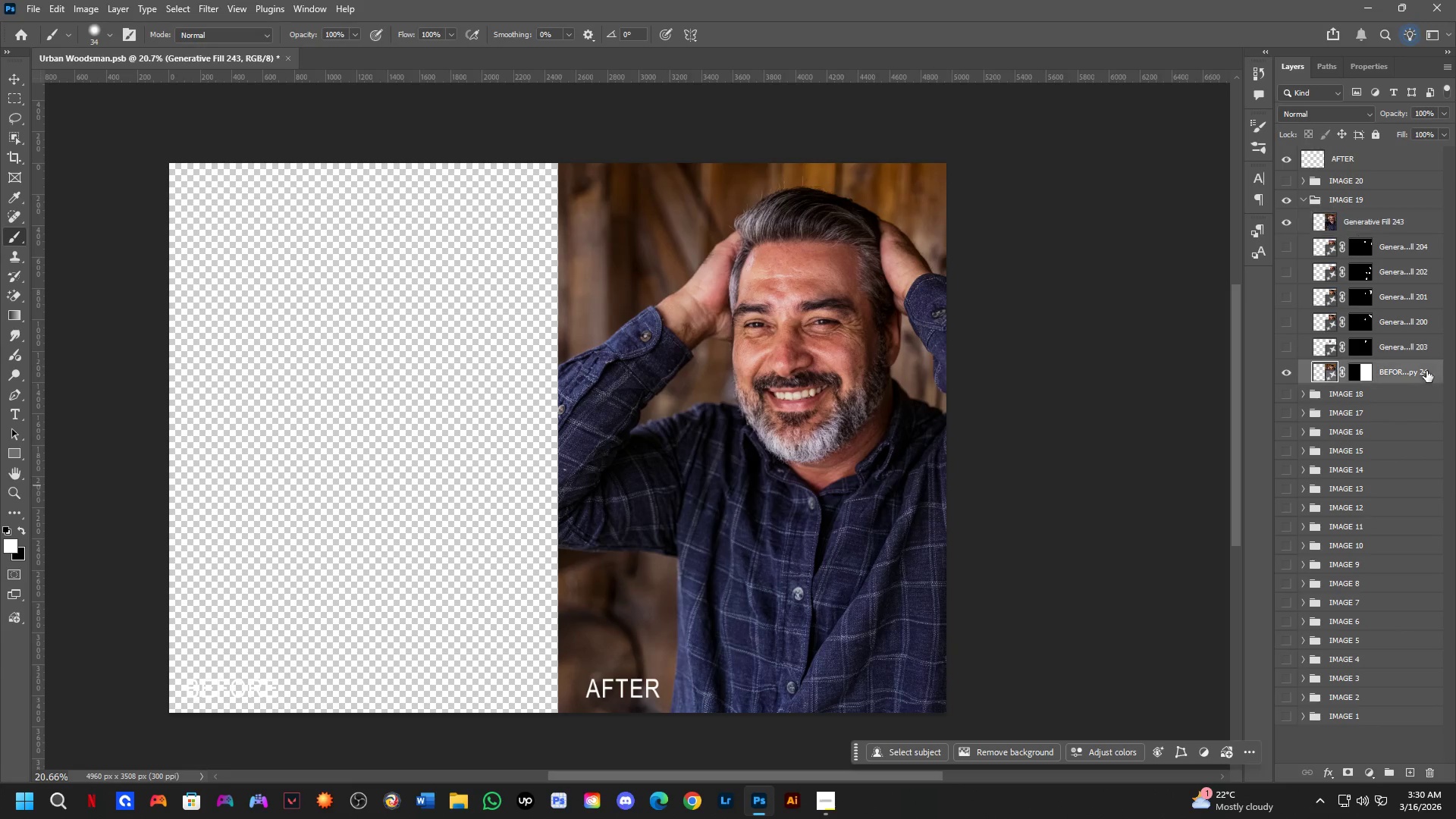 
key(Control+T)
 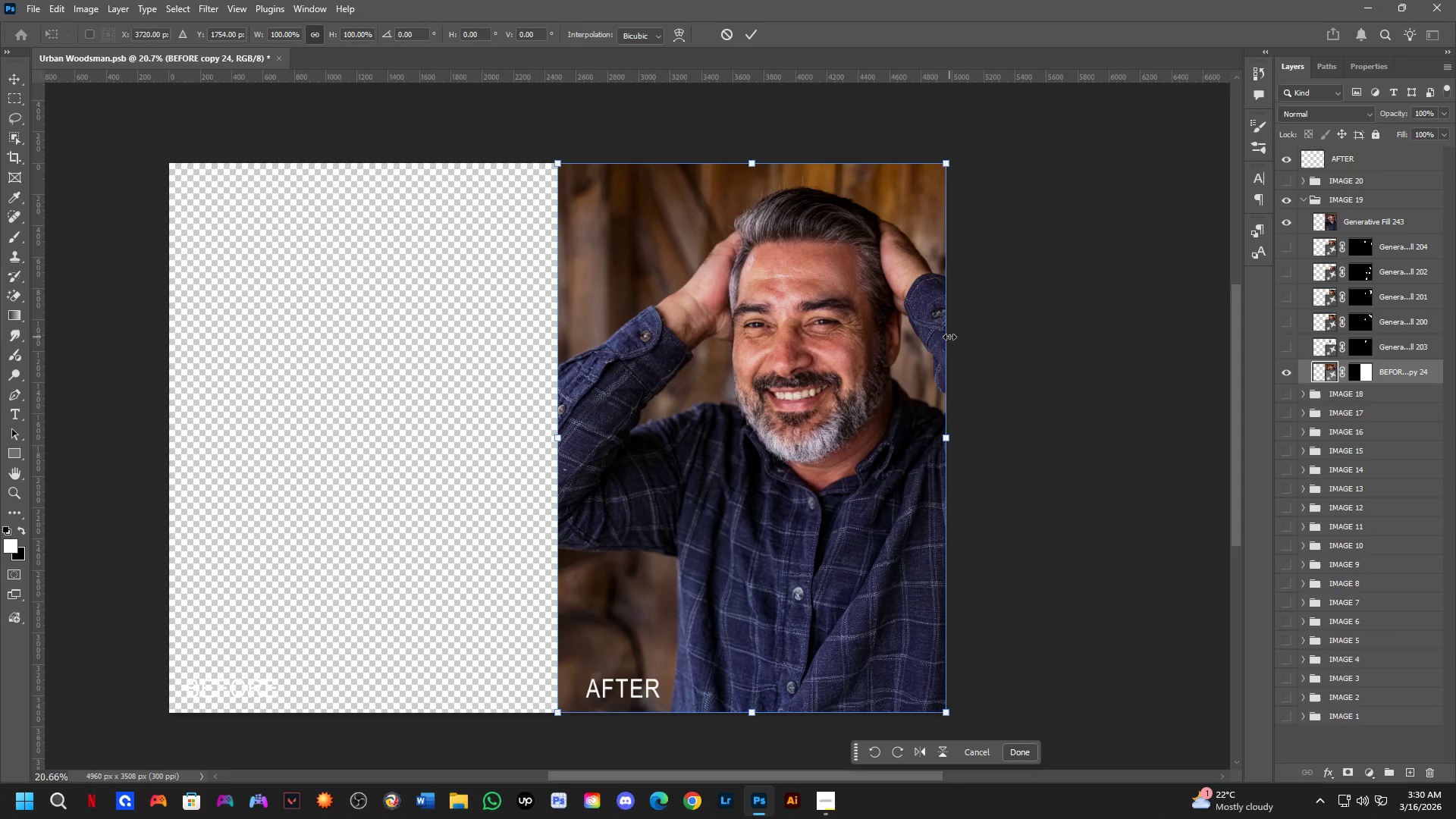 
hold_key(key=ShiftLeft, duration=1.5)
left_click_drag(start_coordinate=[857, 441], to_coordinate=[463, 463])
 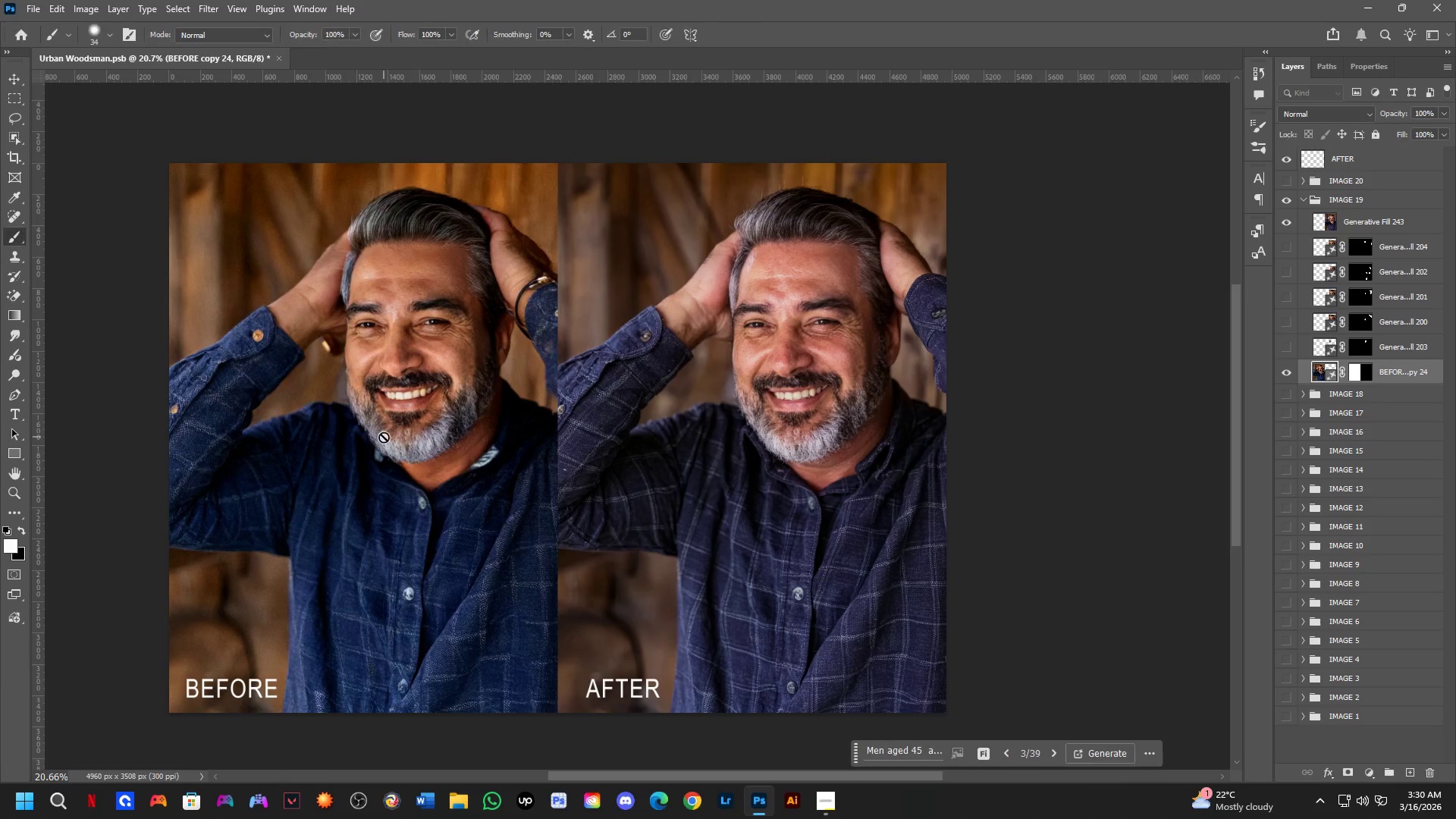 
hold_key(key=ShiftLeft, duration=0.34)
 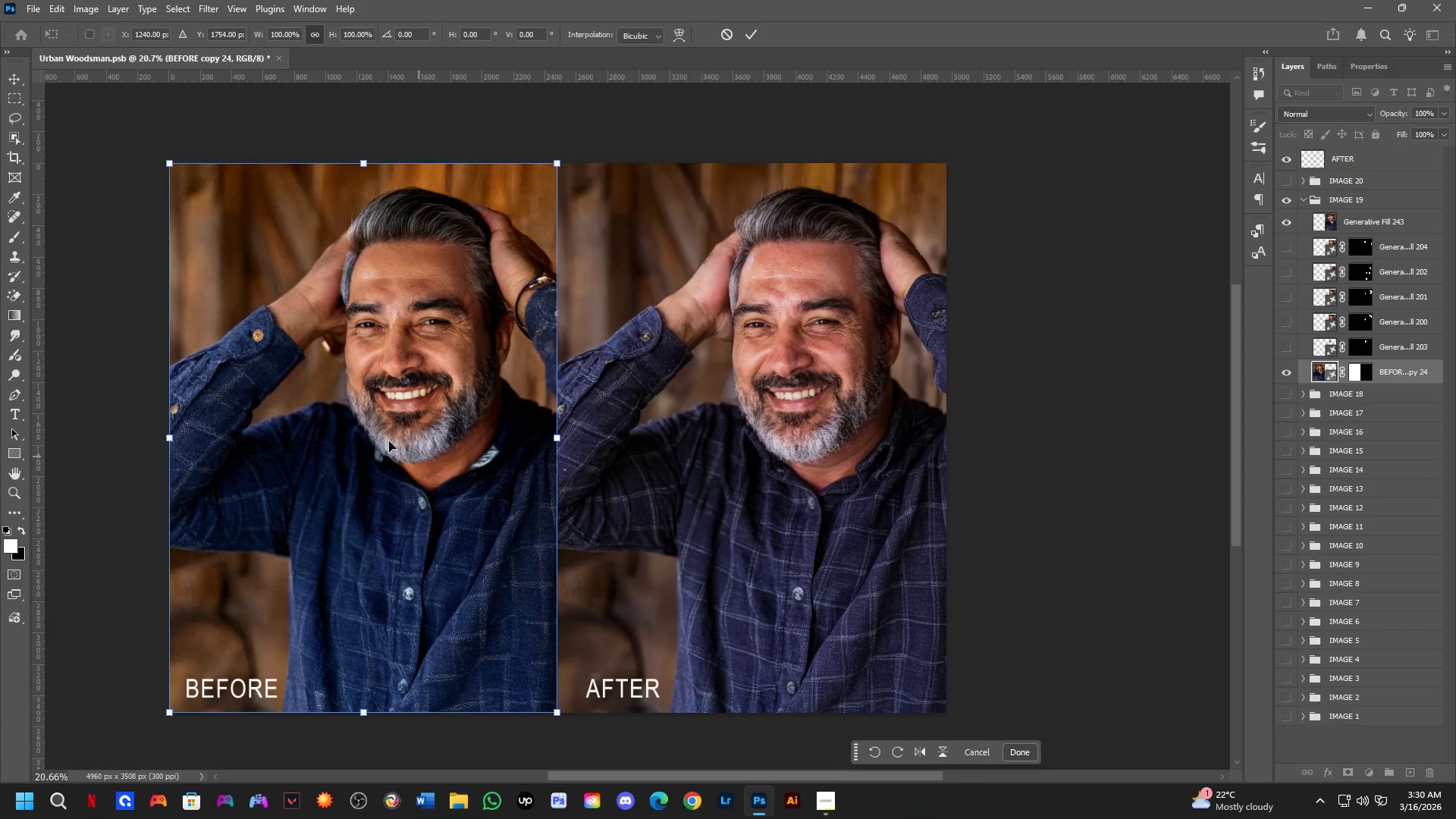 
key(NumpadEnter)
 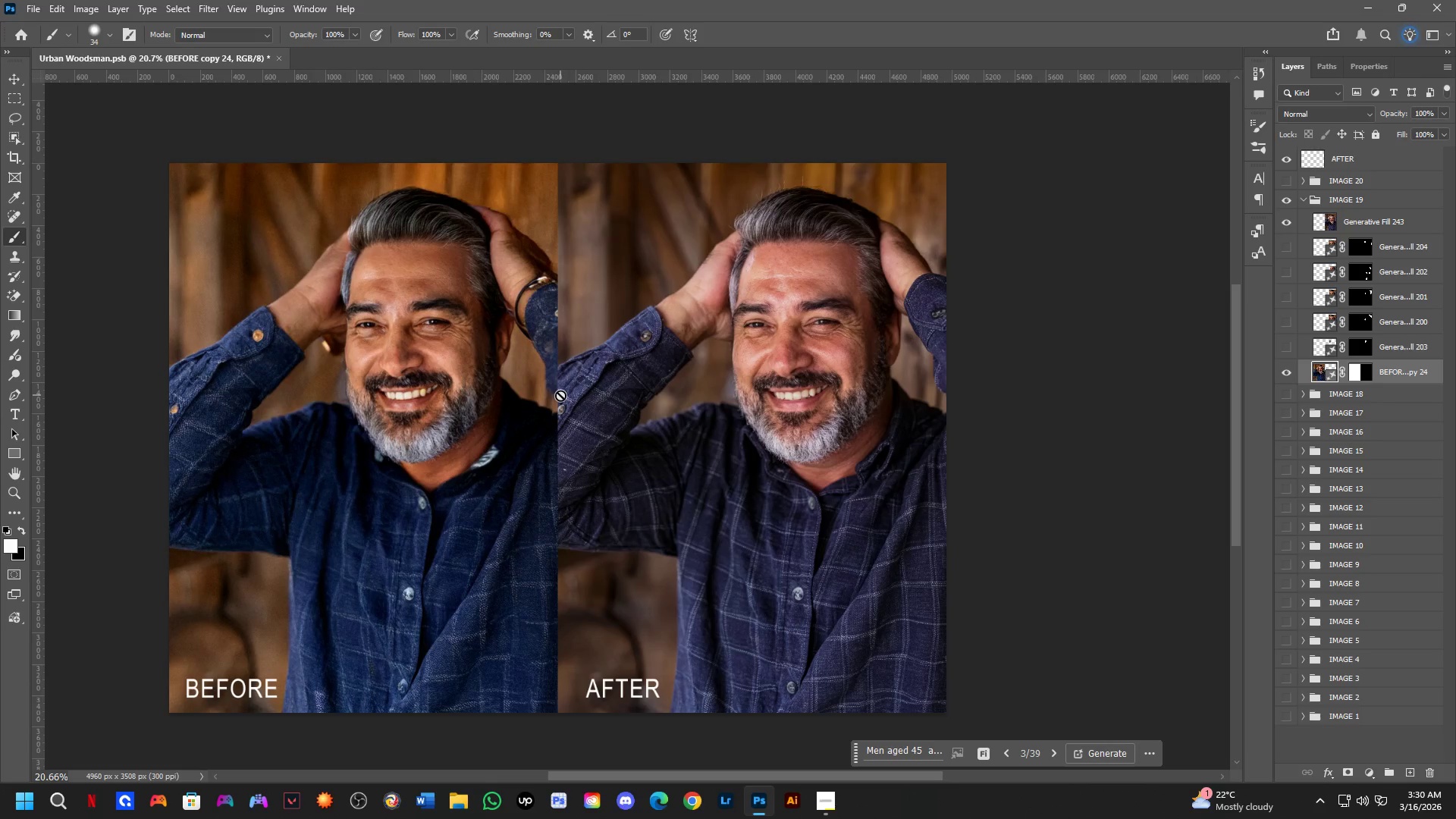 
key(Control+Shift+S)
 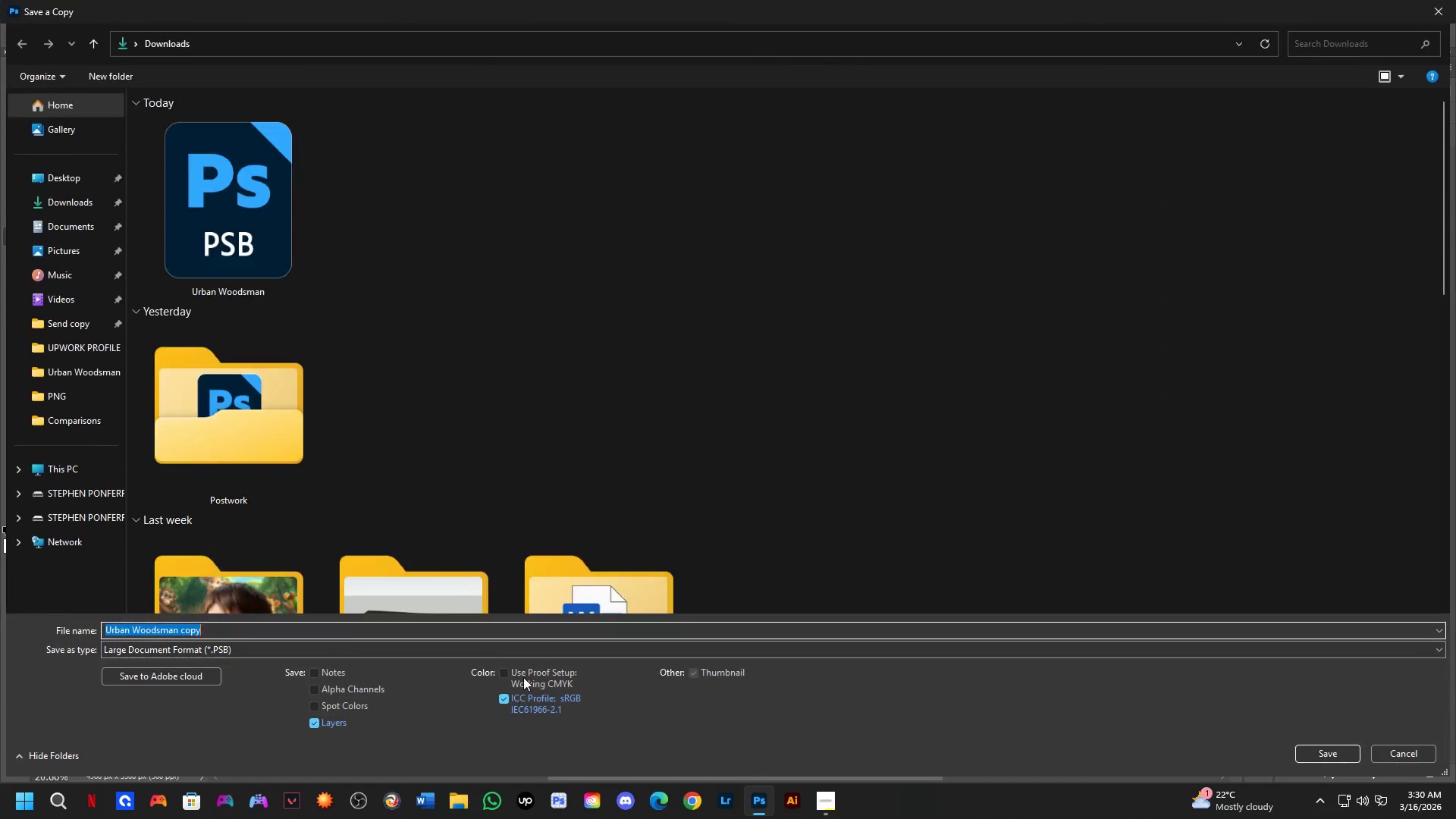 
left_click_drag(start_coordinate=[524, 650], to_coordinate=[519, 647])
 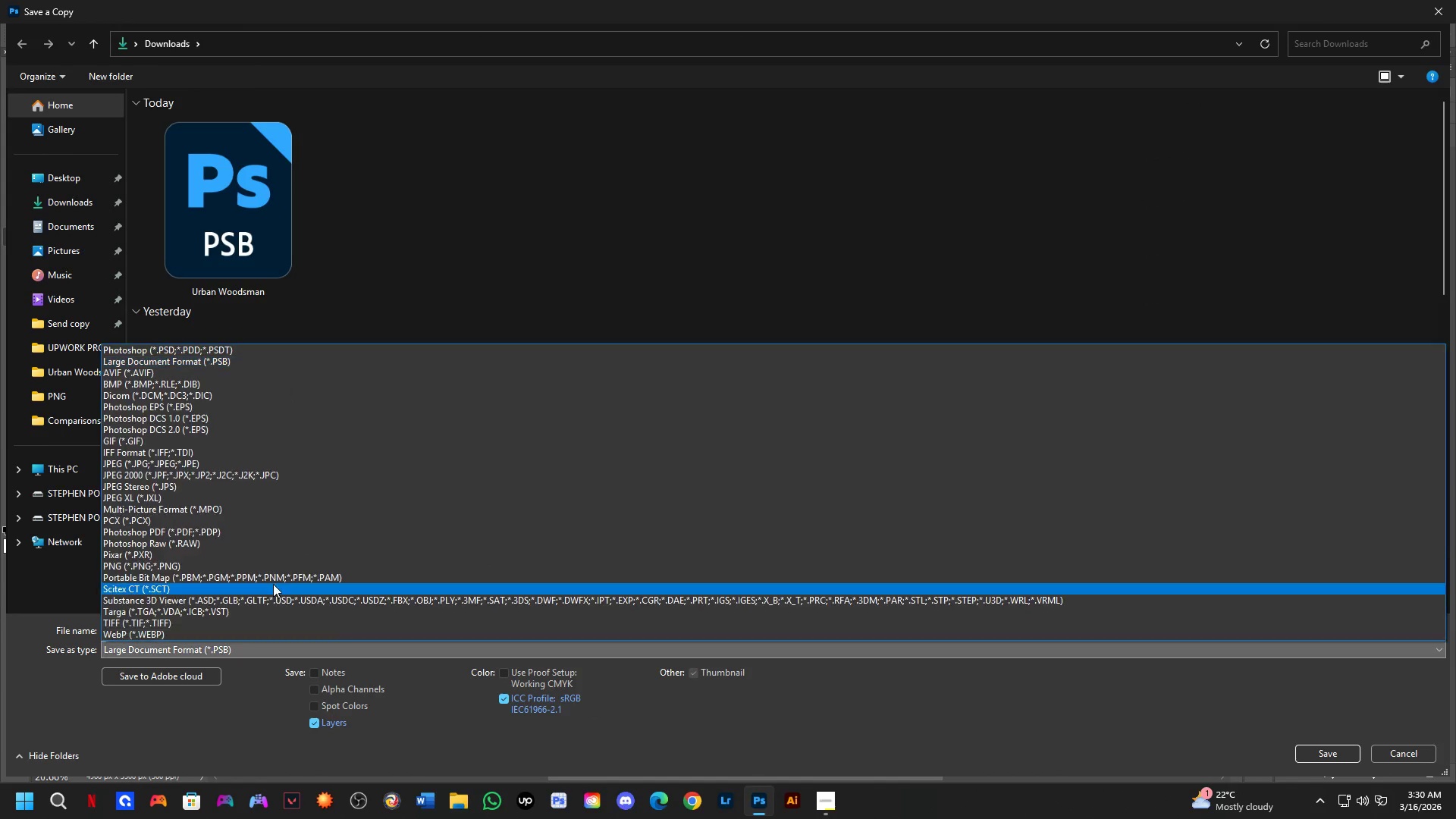 
left_click_drag(start_coordinate=[281, 562], to_coordinate=[359, 460])
 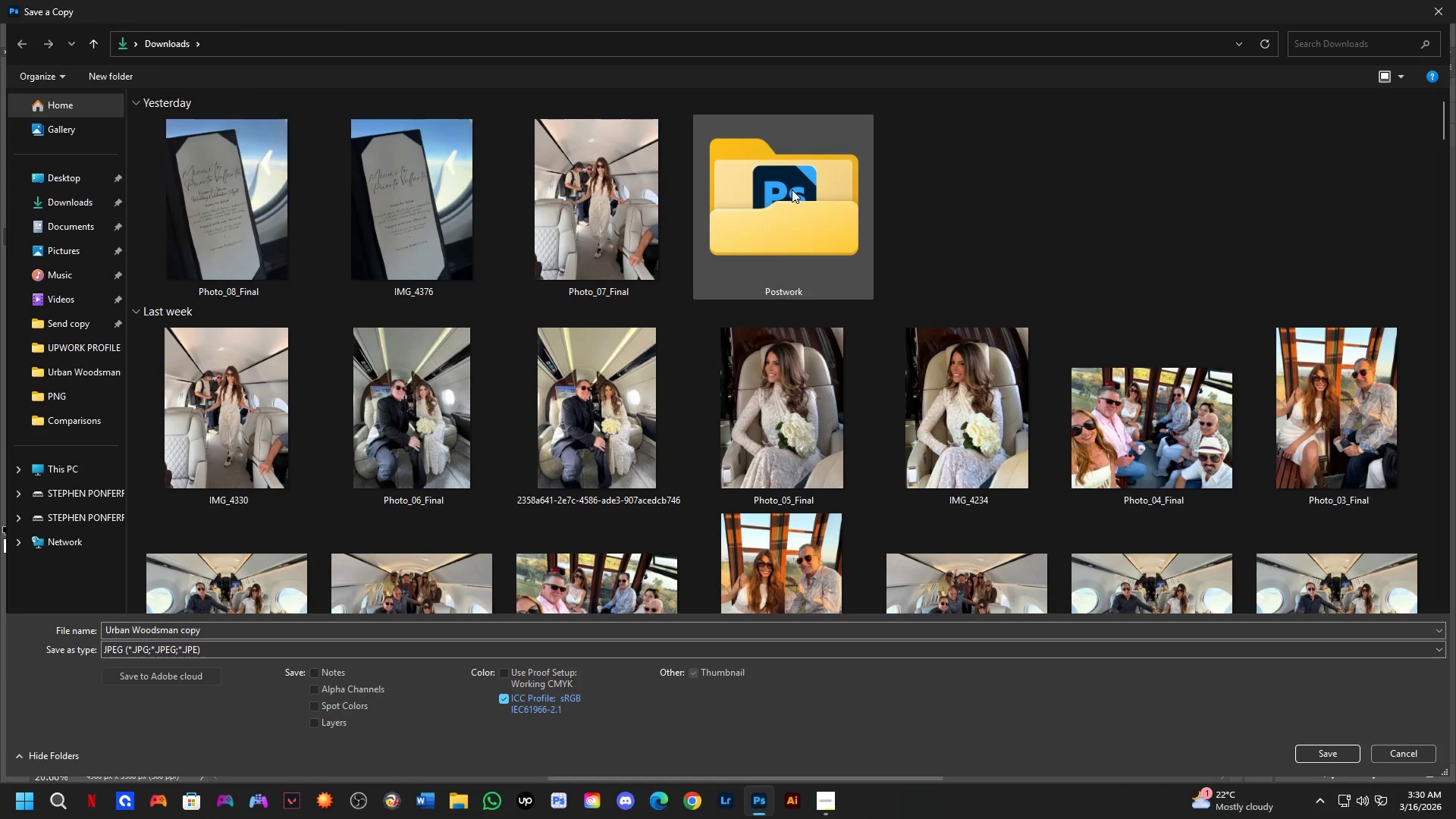 
double_click([791, 190])
 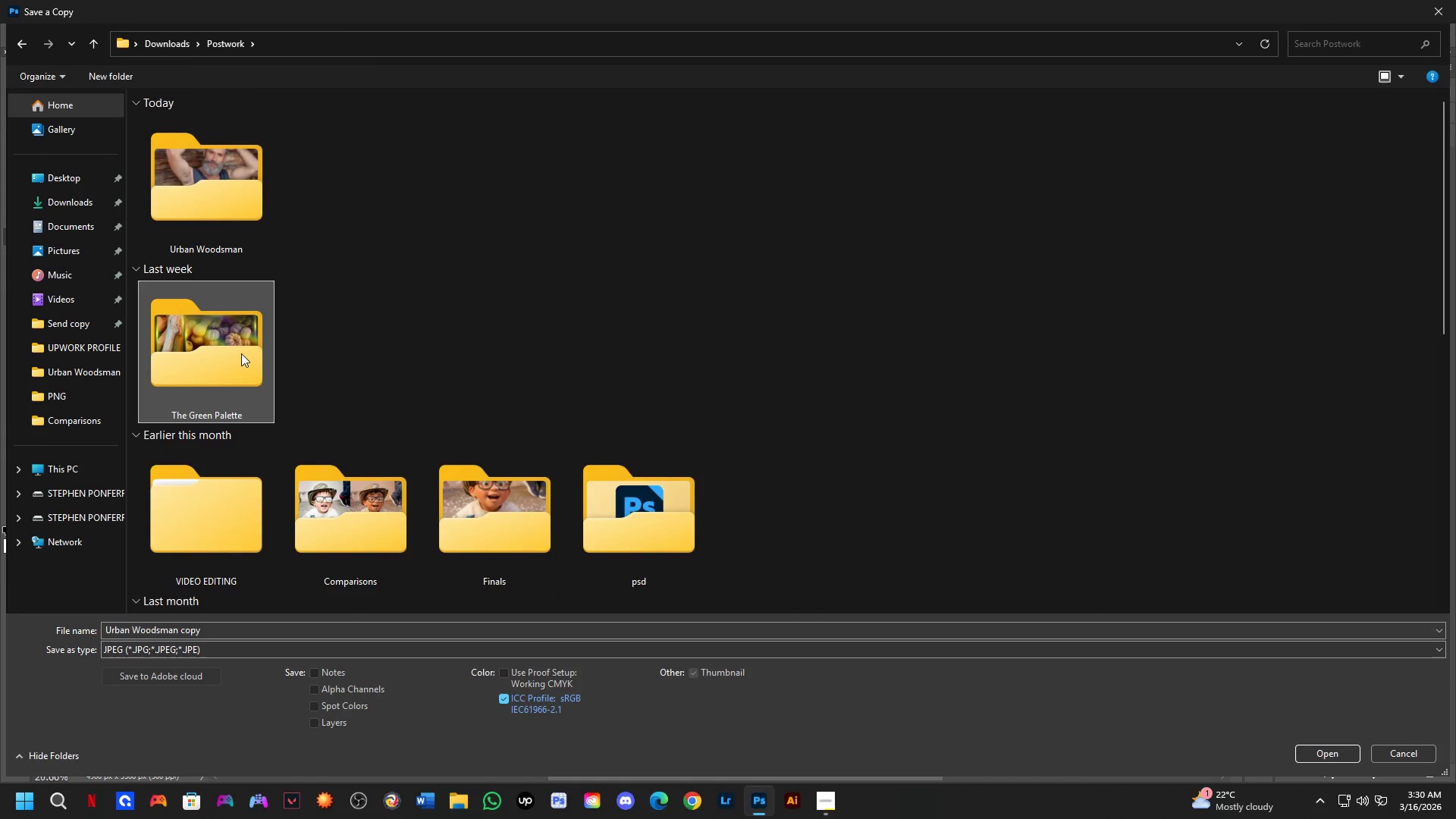 
double_click([234, 217])
 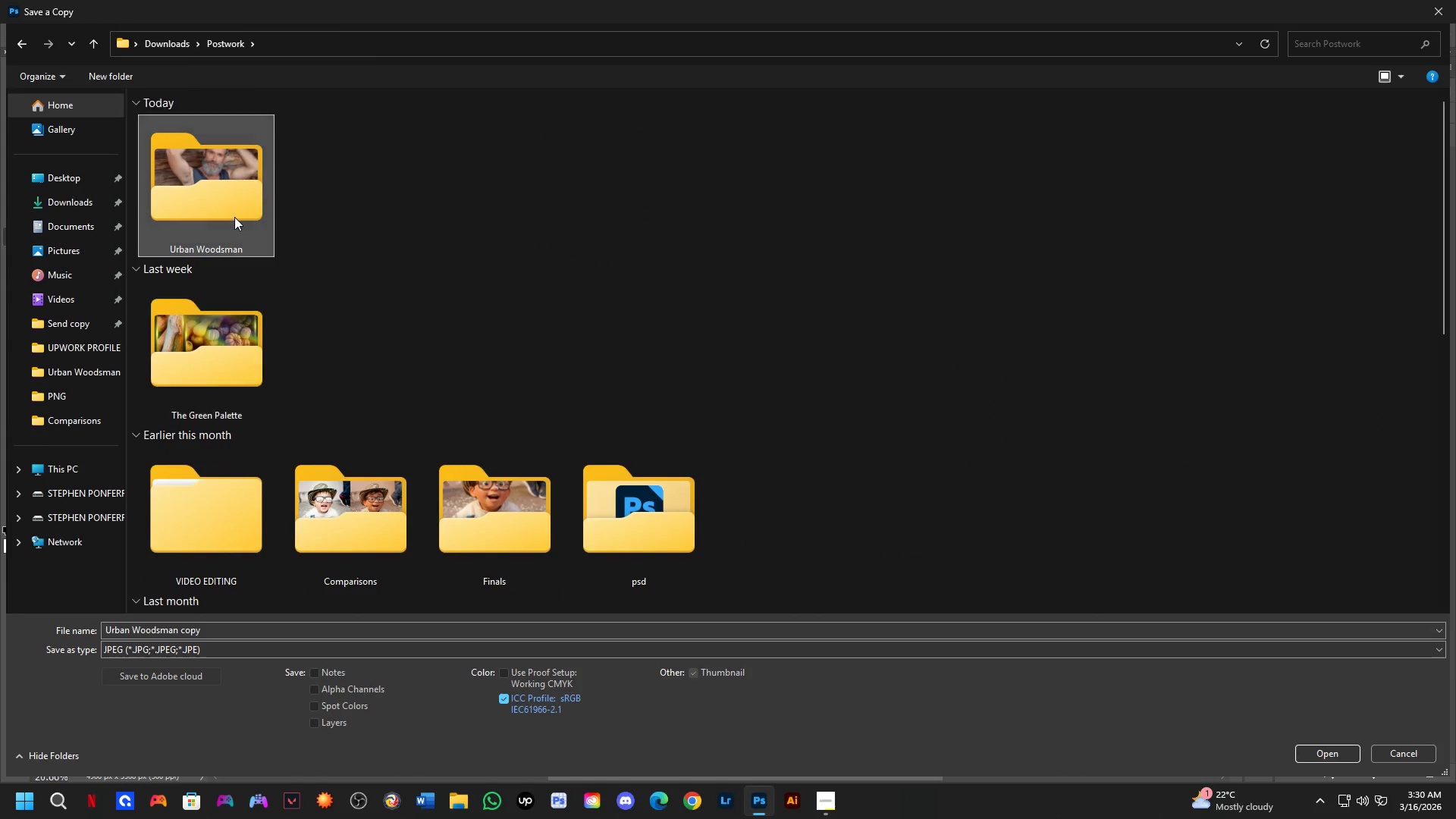 
triple_click([234, 217])
 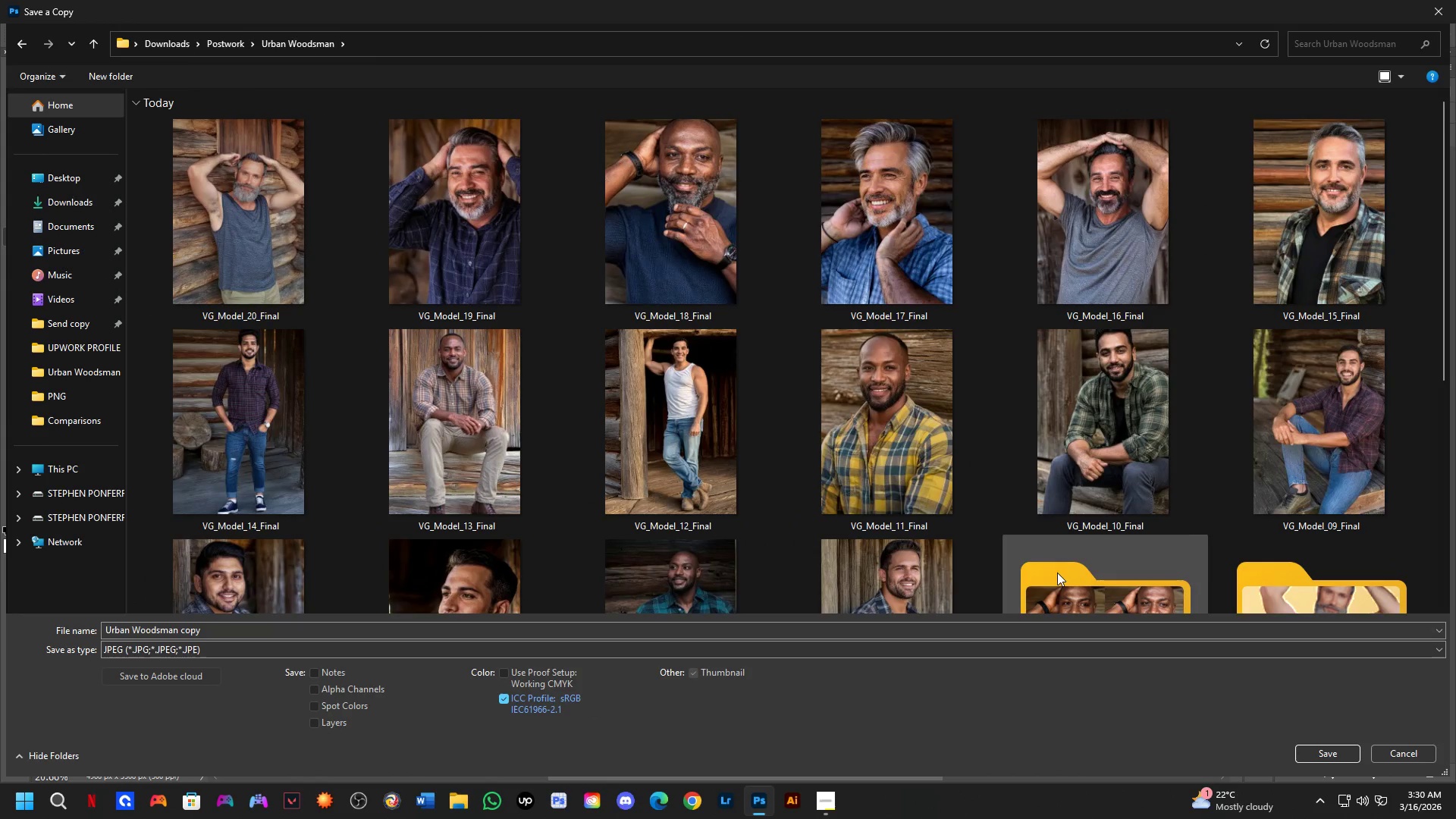 
double_click([1055, 572])
 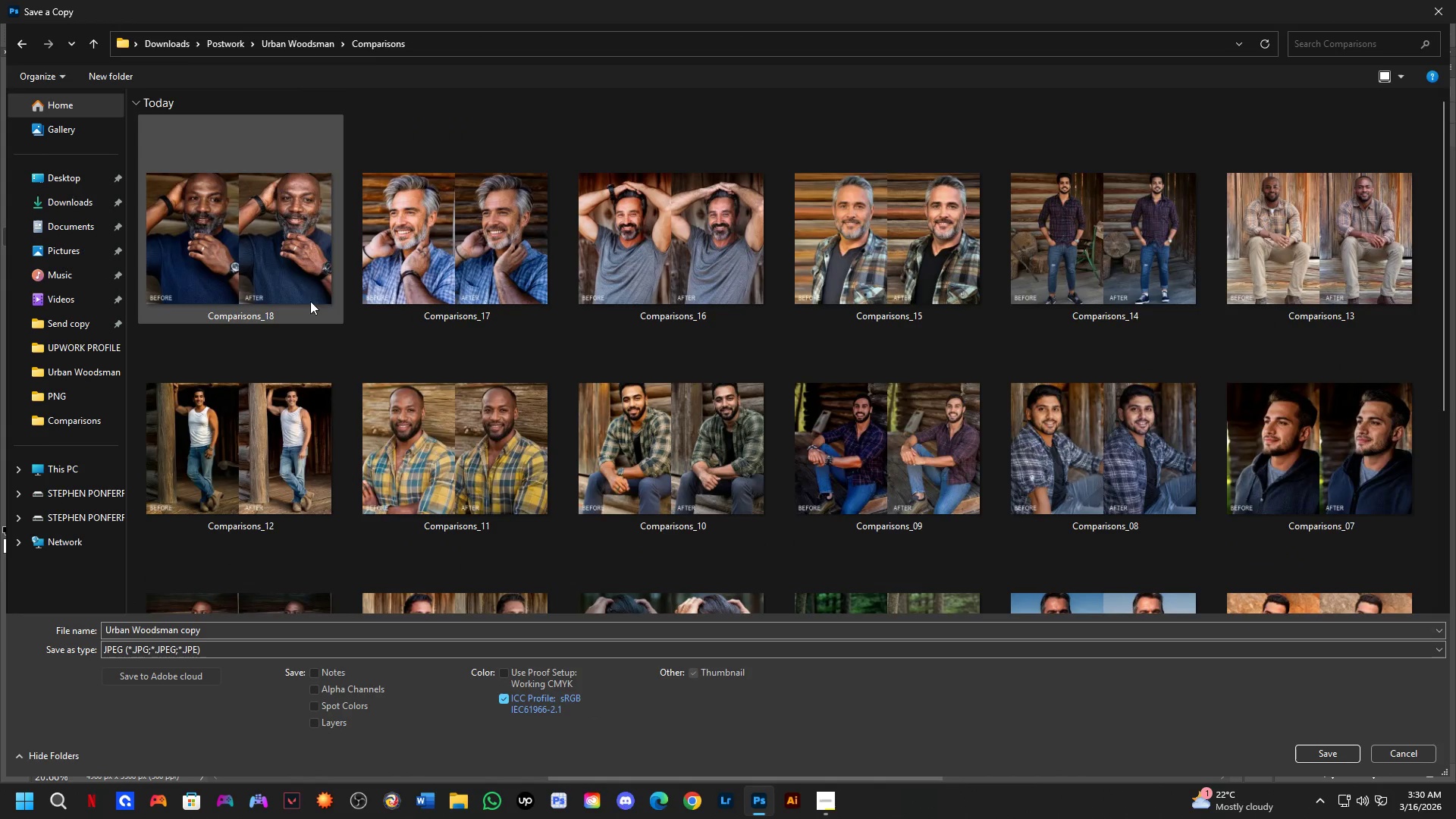 
left_click([297, 278])
 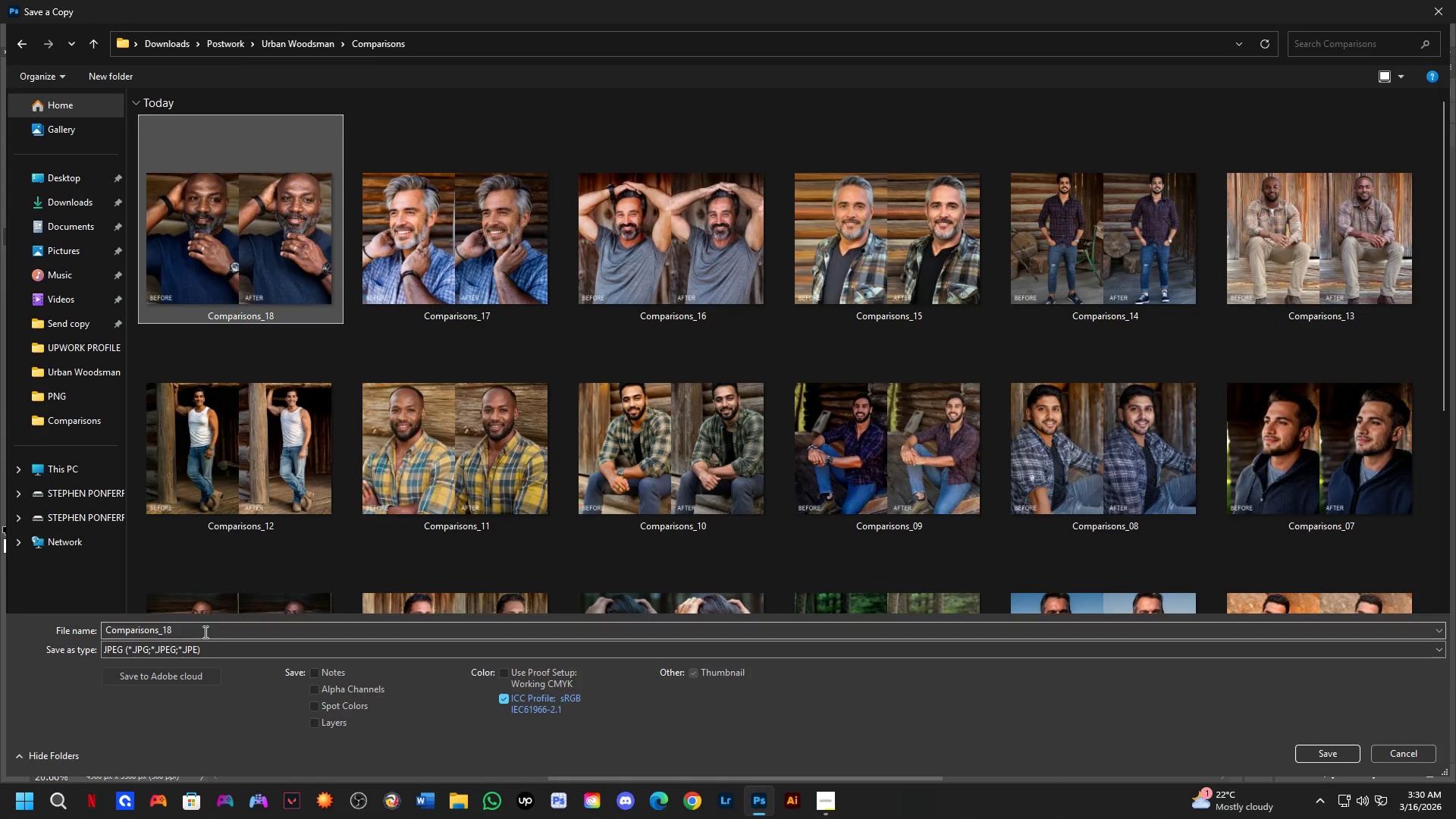 
double_click([204, 632])
 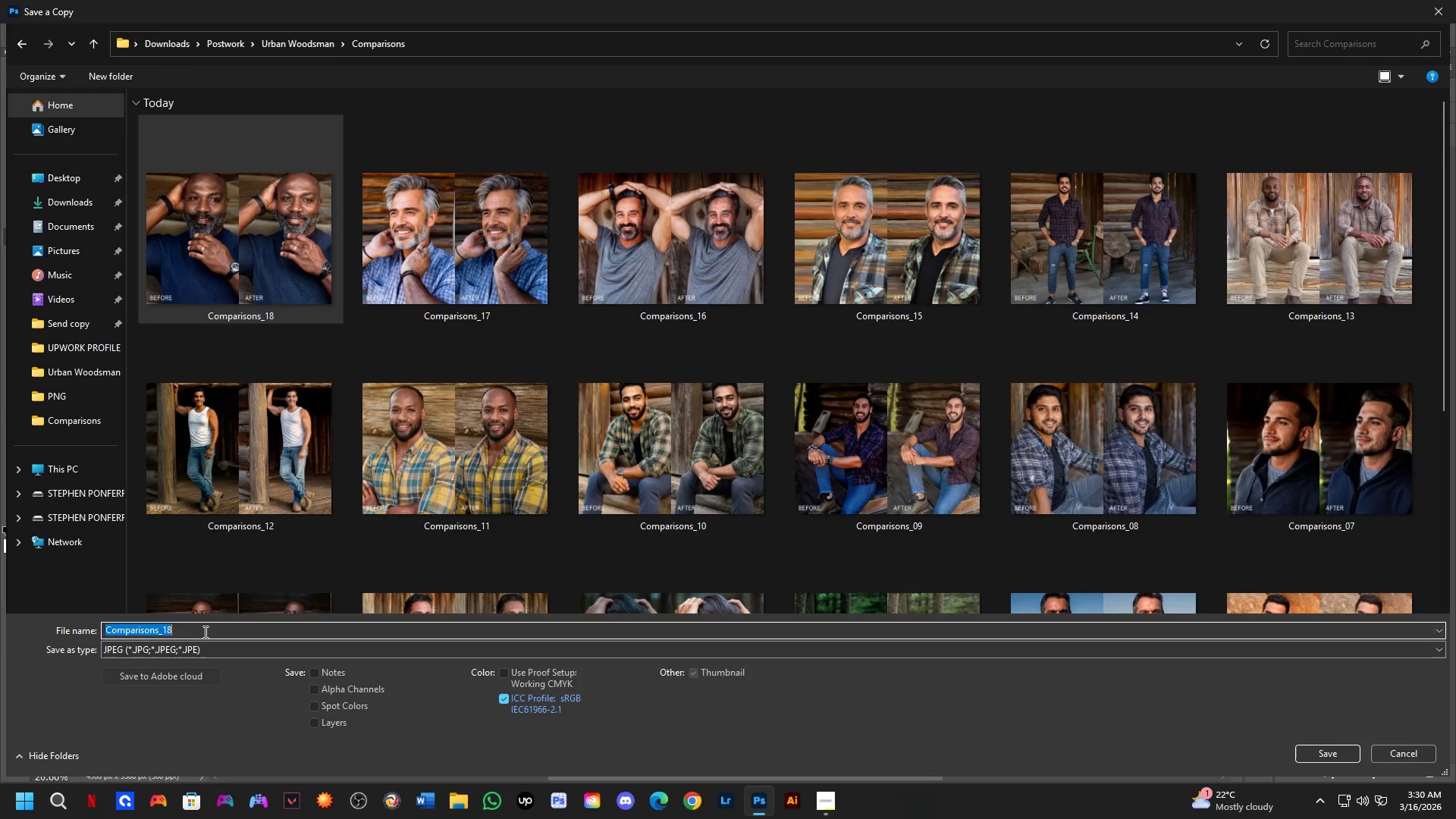 
triple_click([204, 632])
 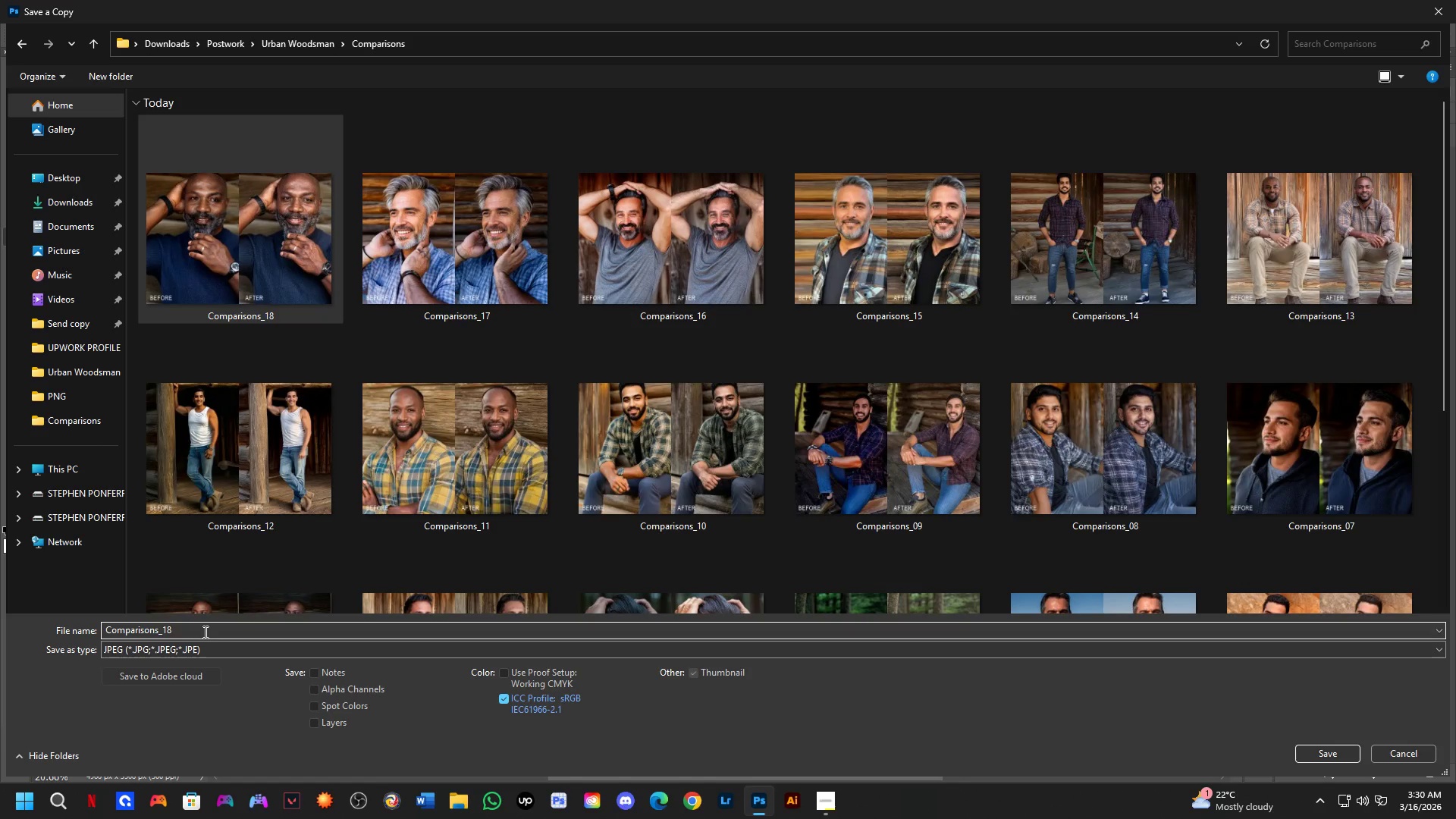 
key(Backspace)
 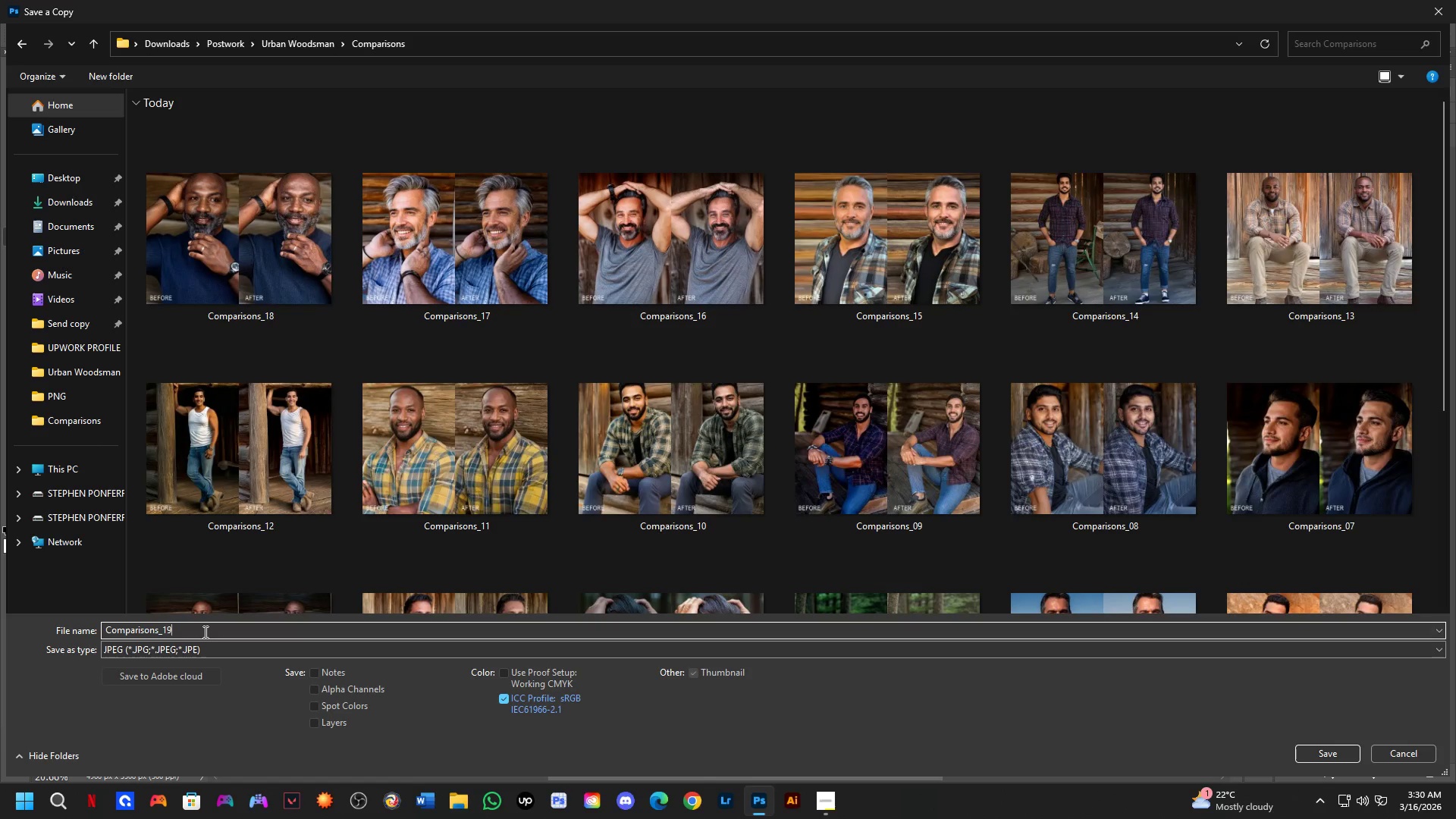 
key(Numpad9)
 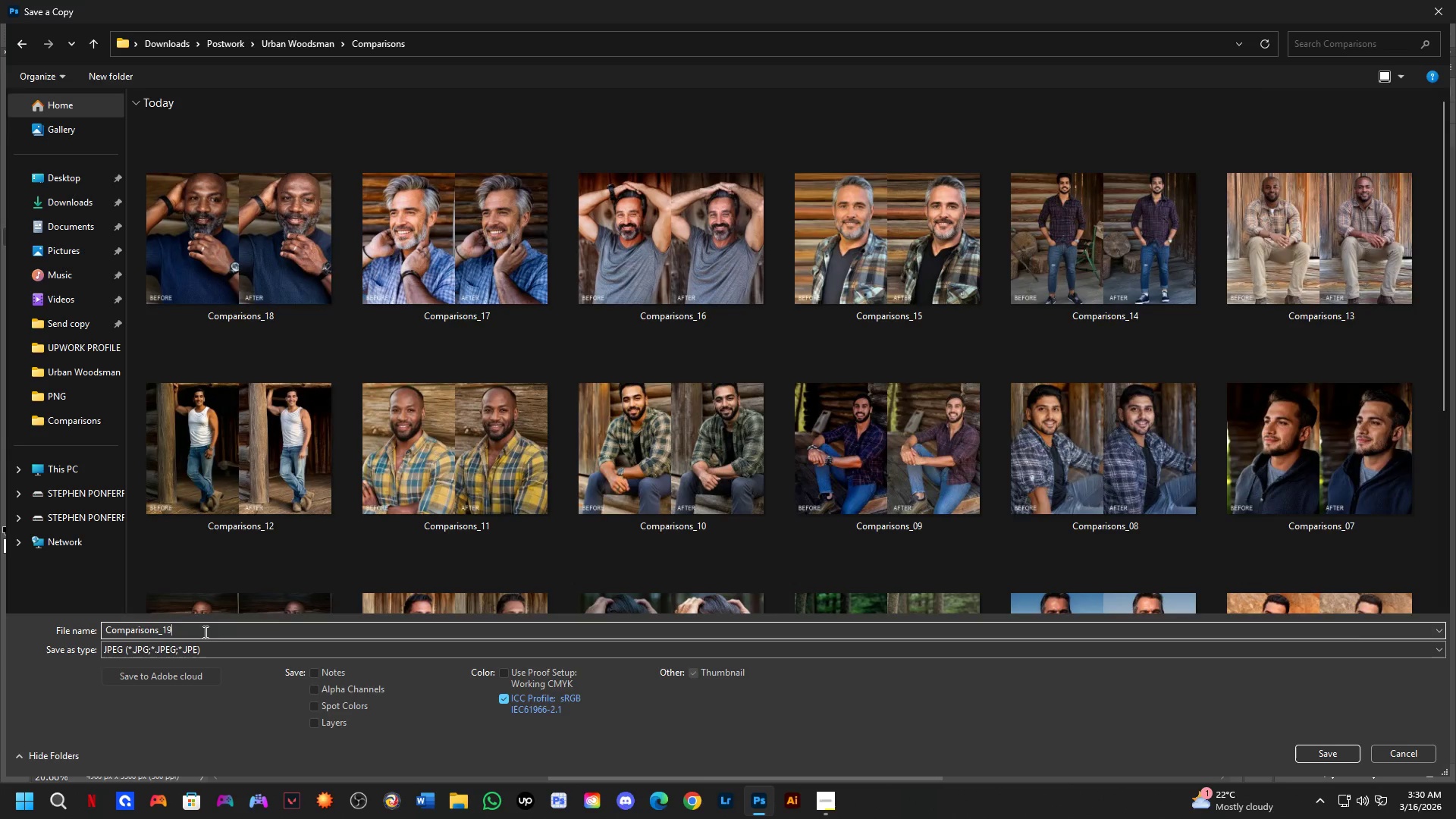 
key(NumpadEnter)
 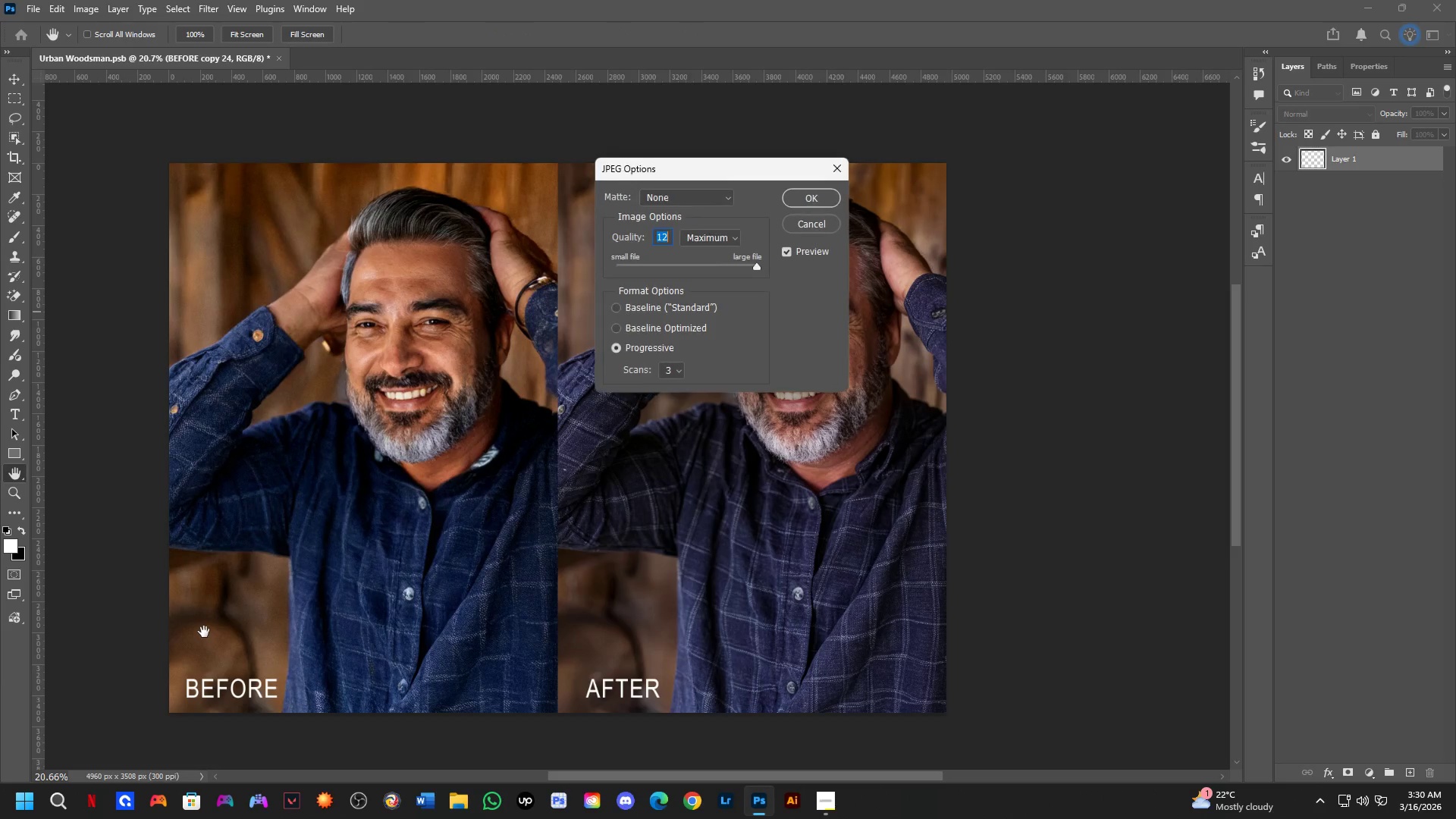 
key(NumpadEnter)
 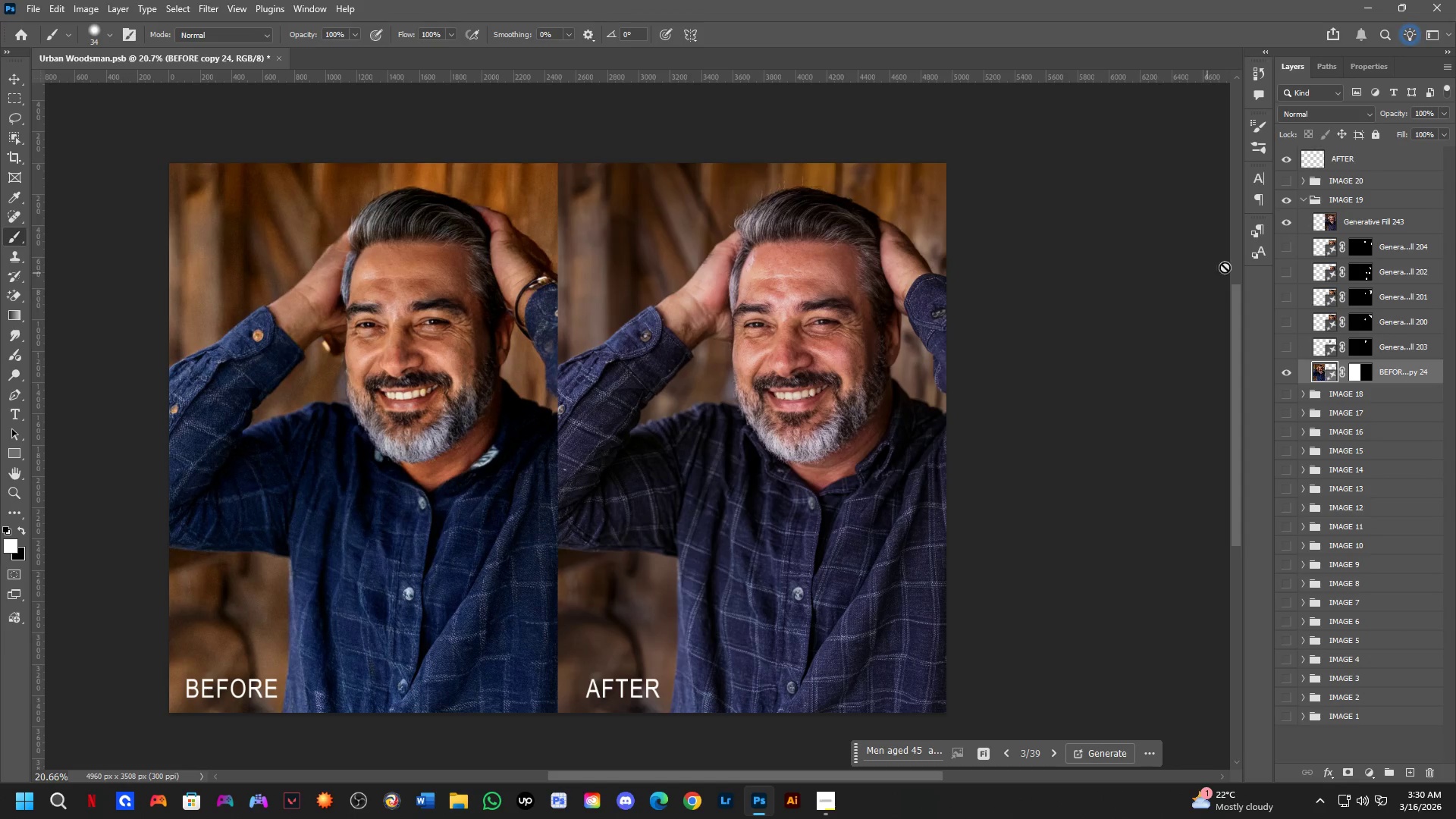 
left_click([1285, 203])
 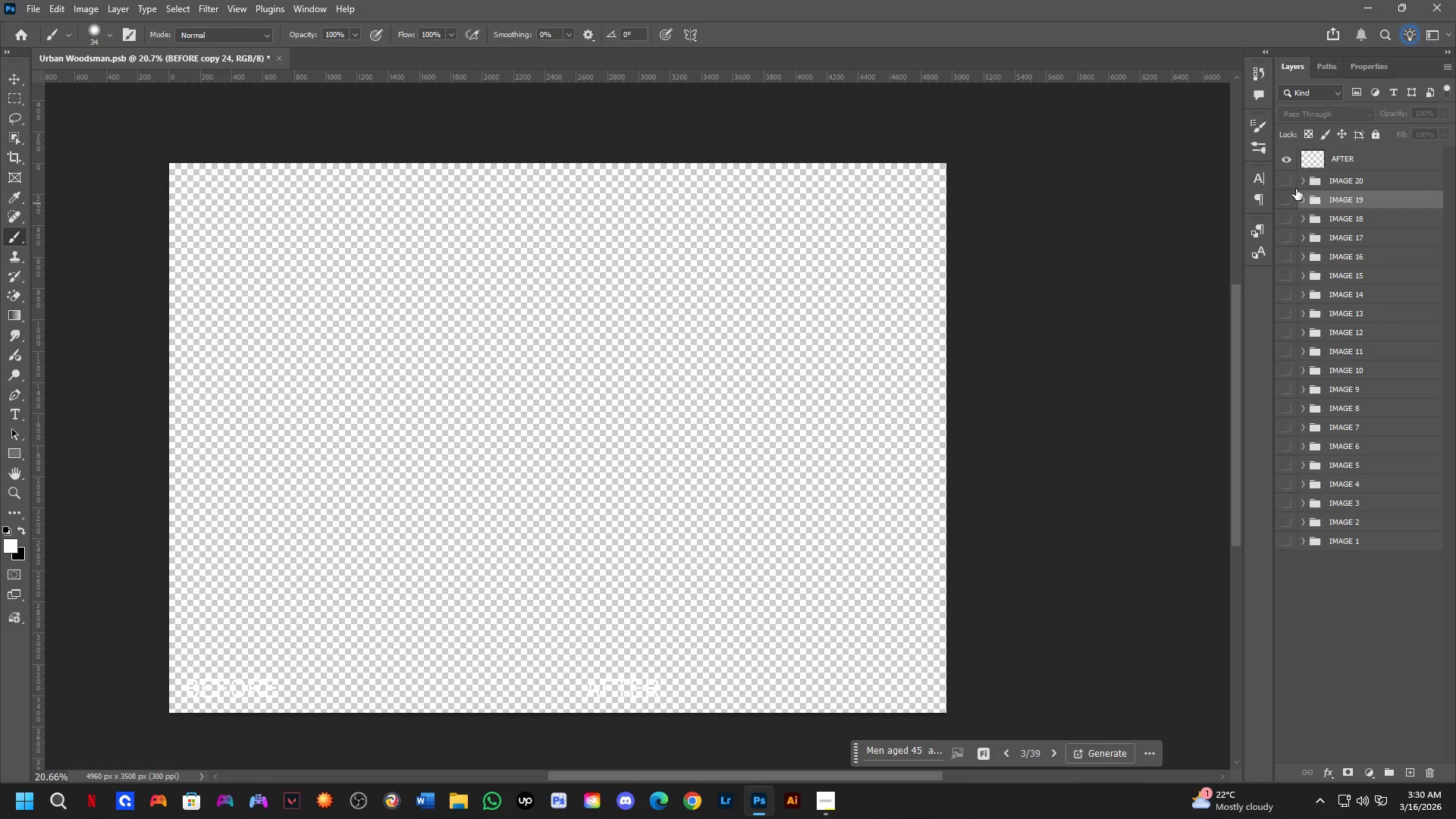 
double_click([1285, 177])
 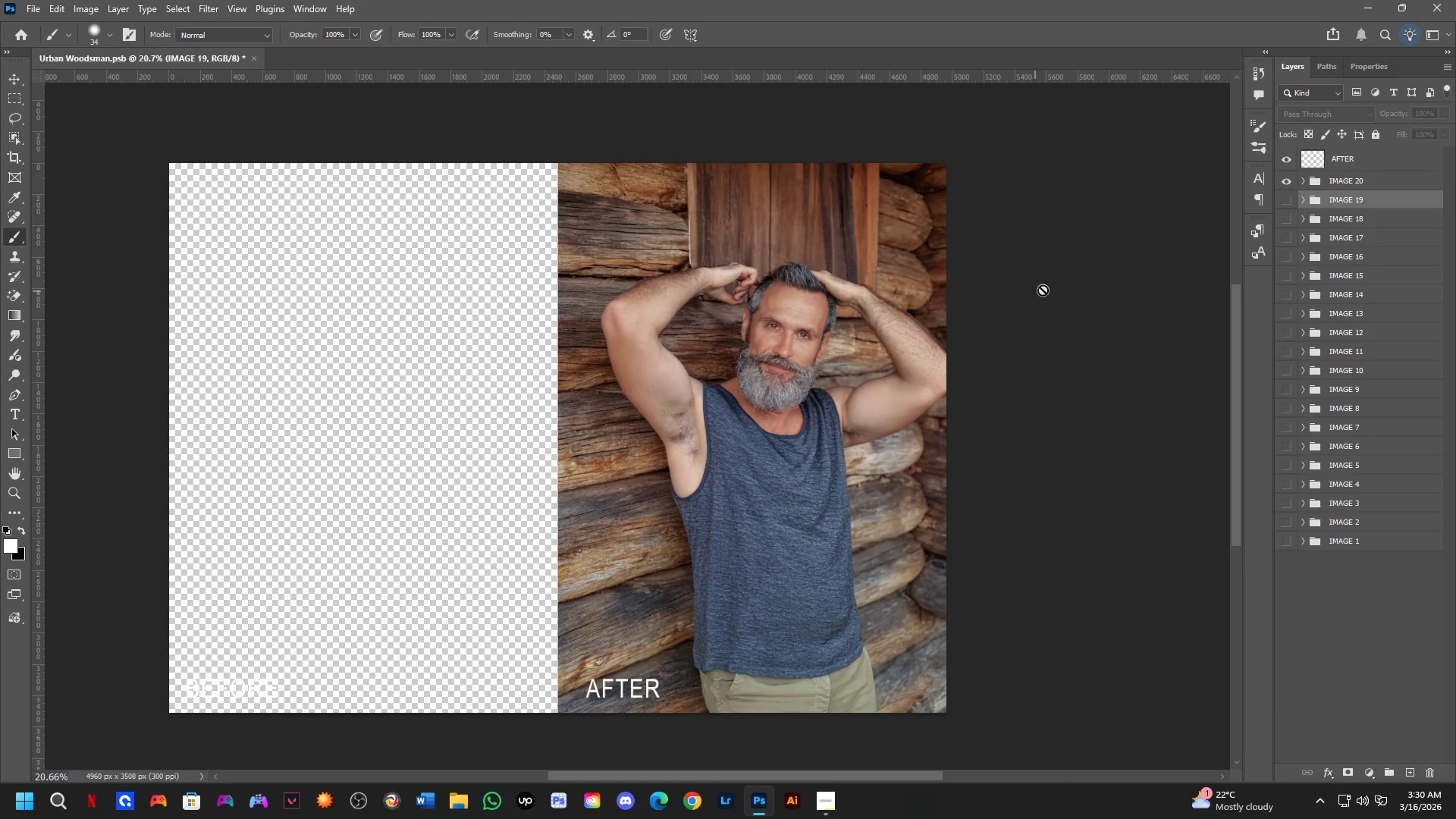 
key(Control+ControlLeft)
 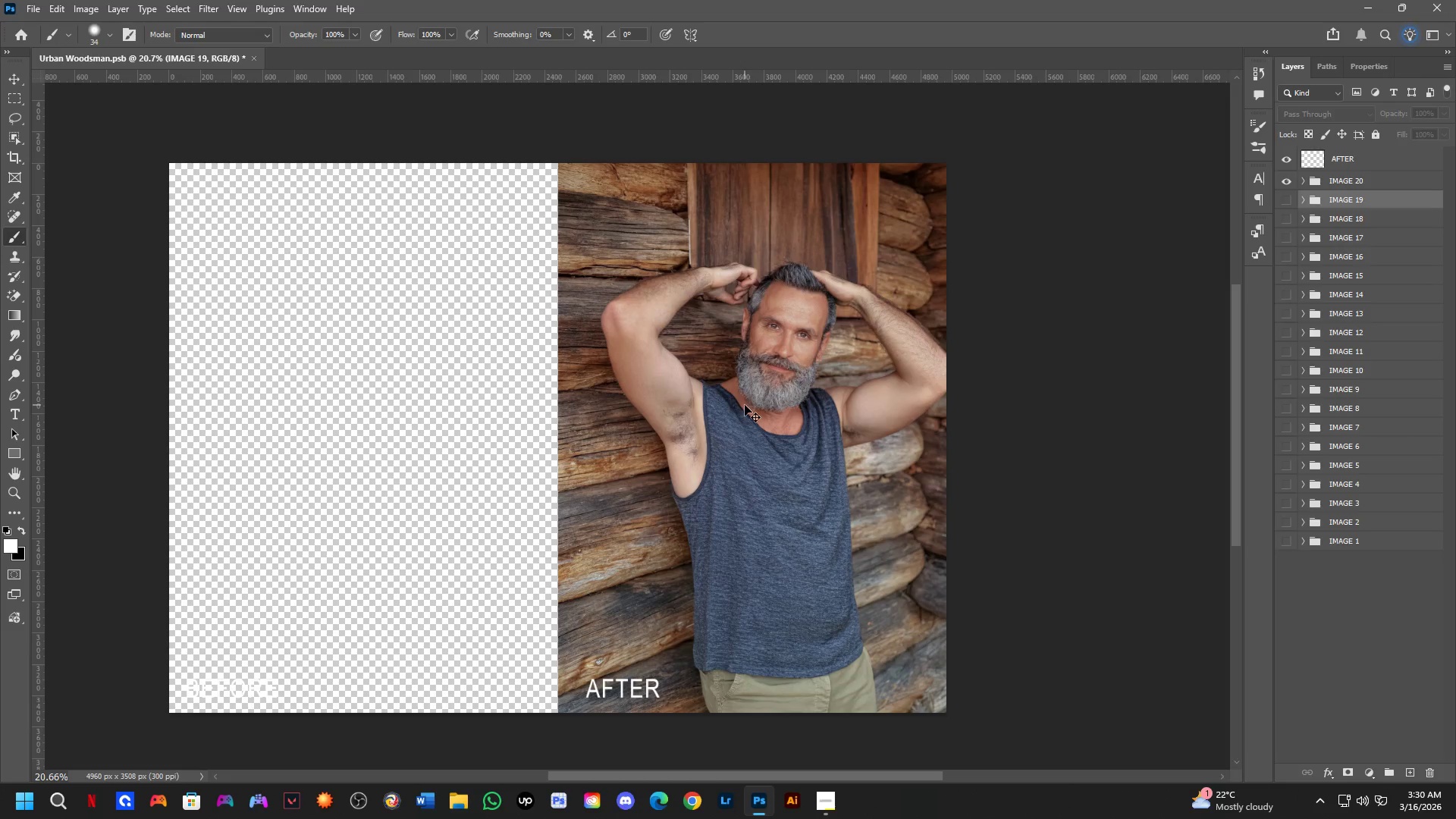 
left_click([745, 405])
 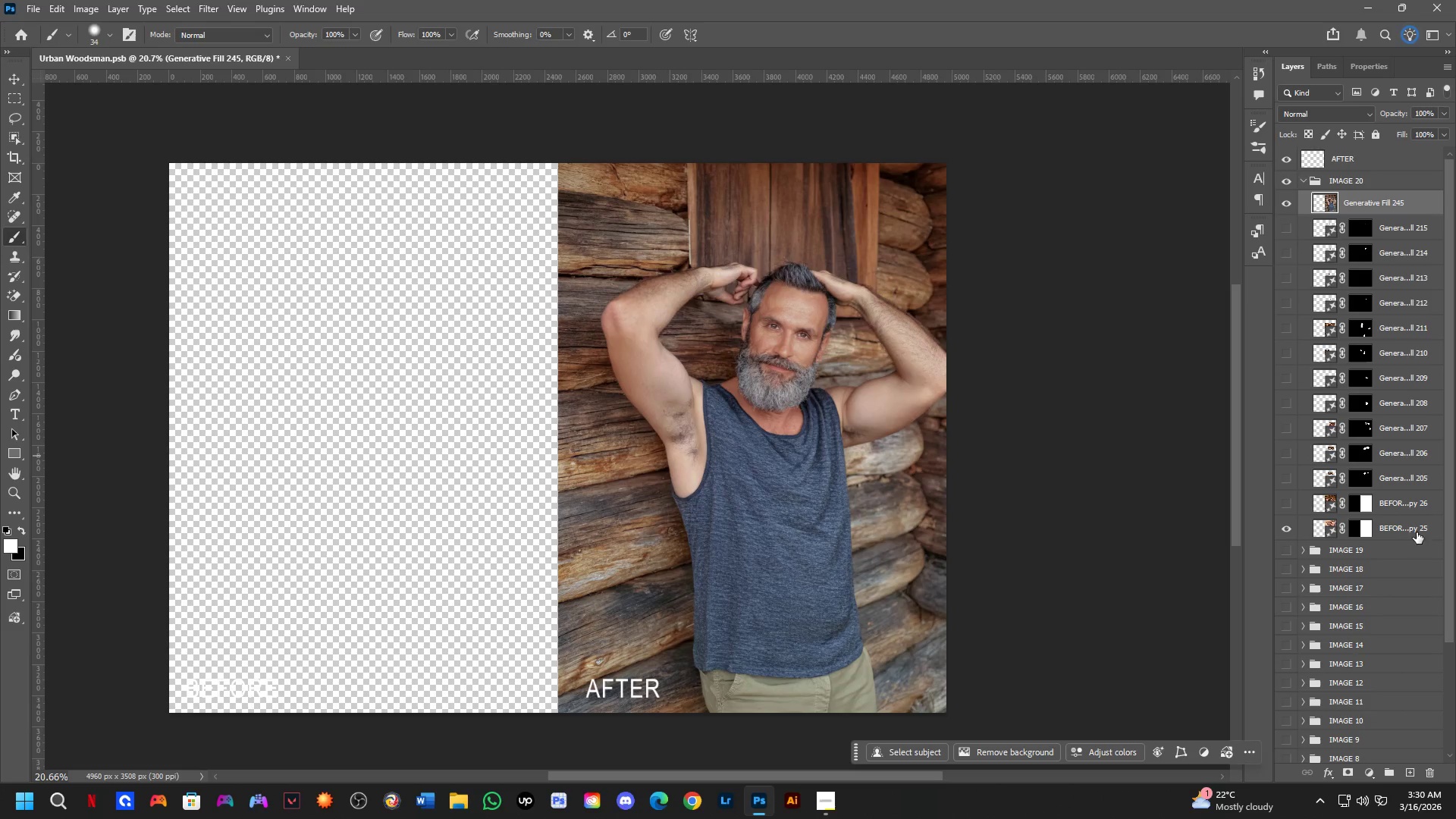 
key(Control+T)
 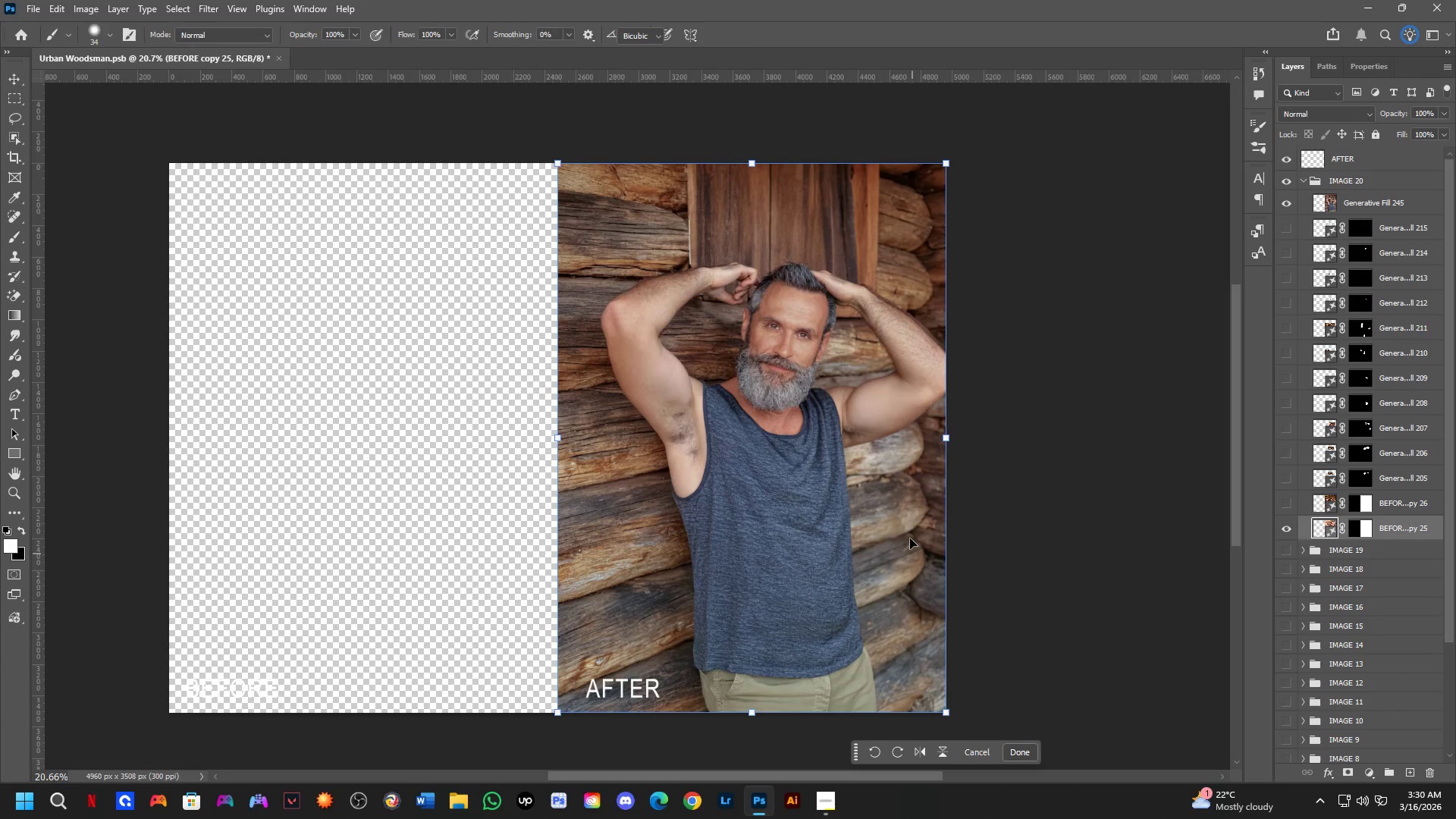 
hold_key(key=ShiftLeft, duration=1.5)
left_click_drag(start_coordinate=[883, 499], to_coordinate=[497, 541])
 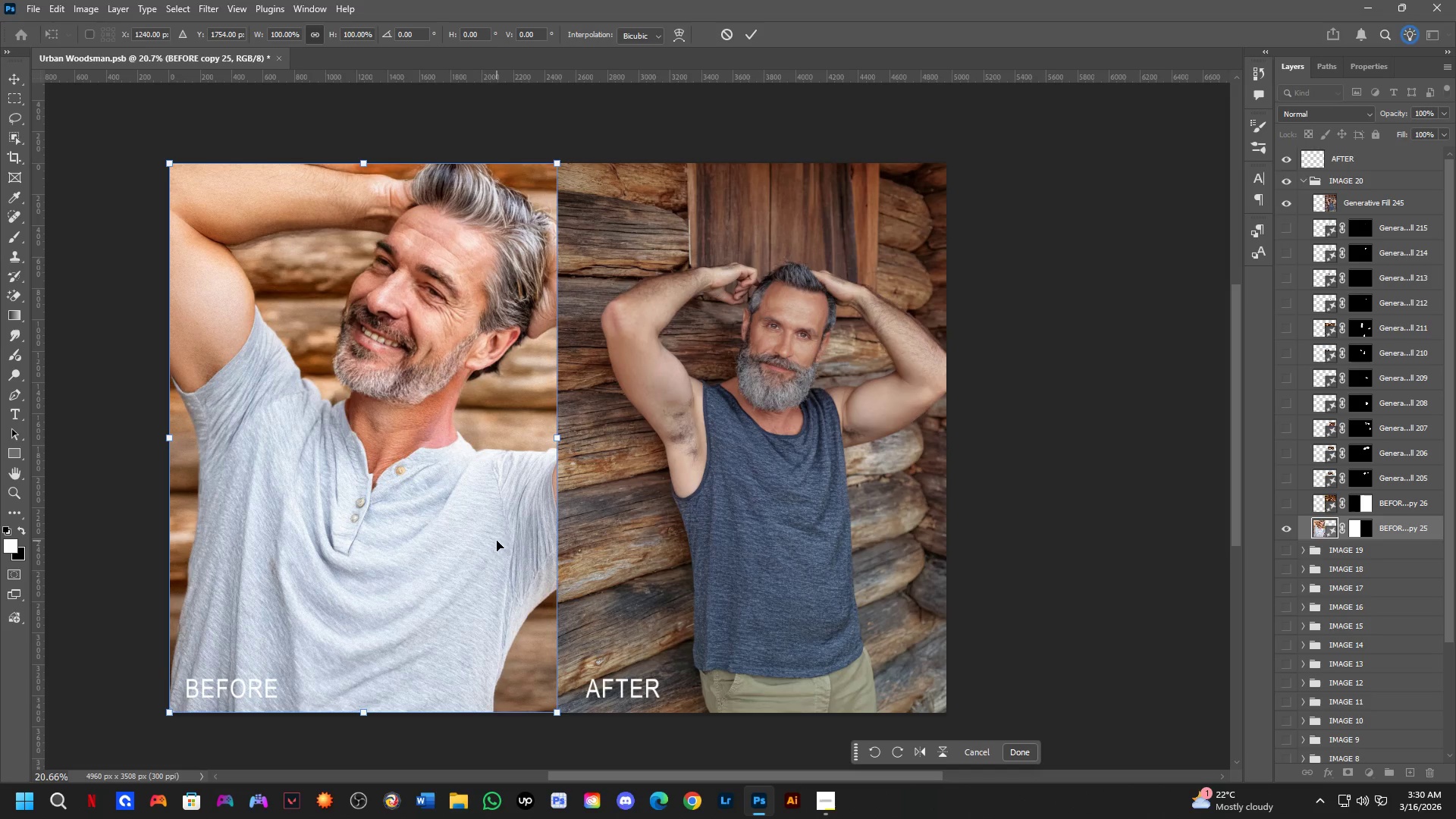 
hold_key(key=ShiftLeft, duration=1.52)
 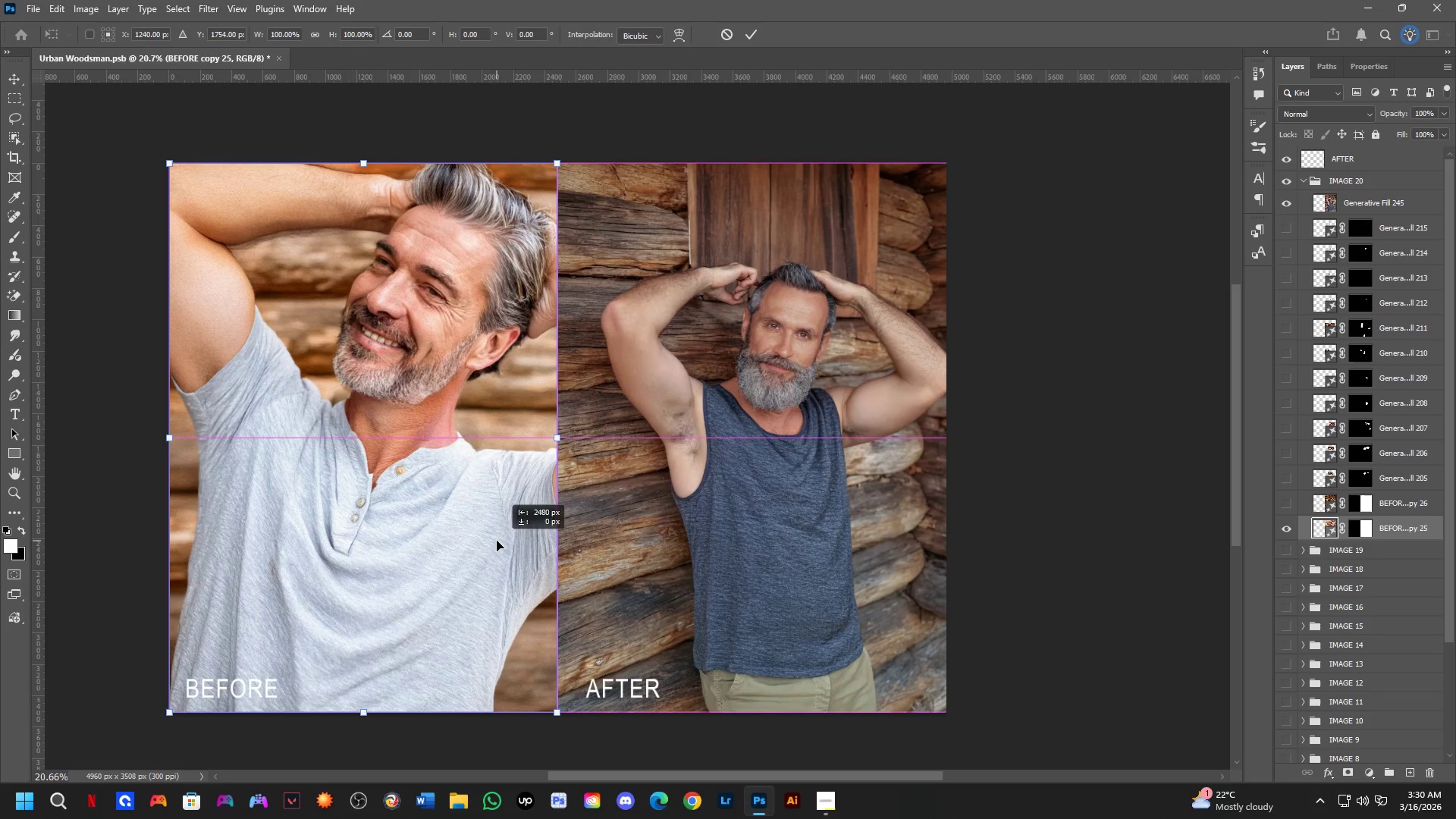 
hold_key(key=ShiftLeft, duration=0.75)
 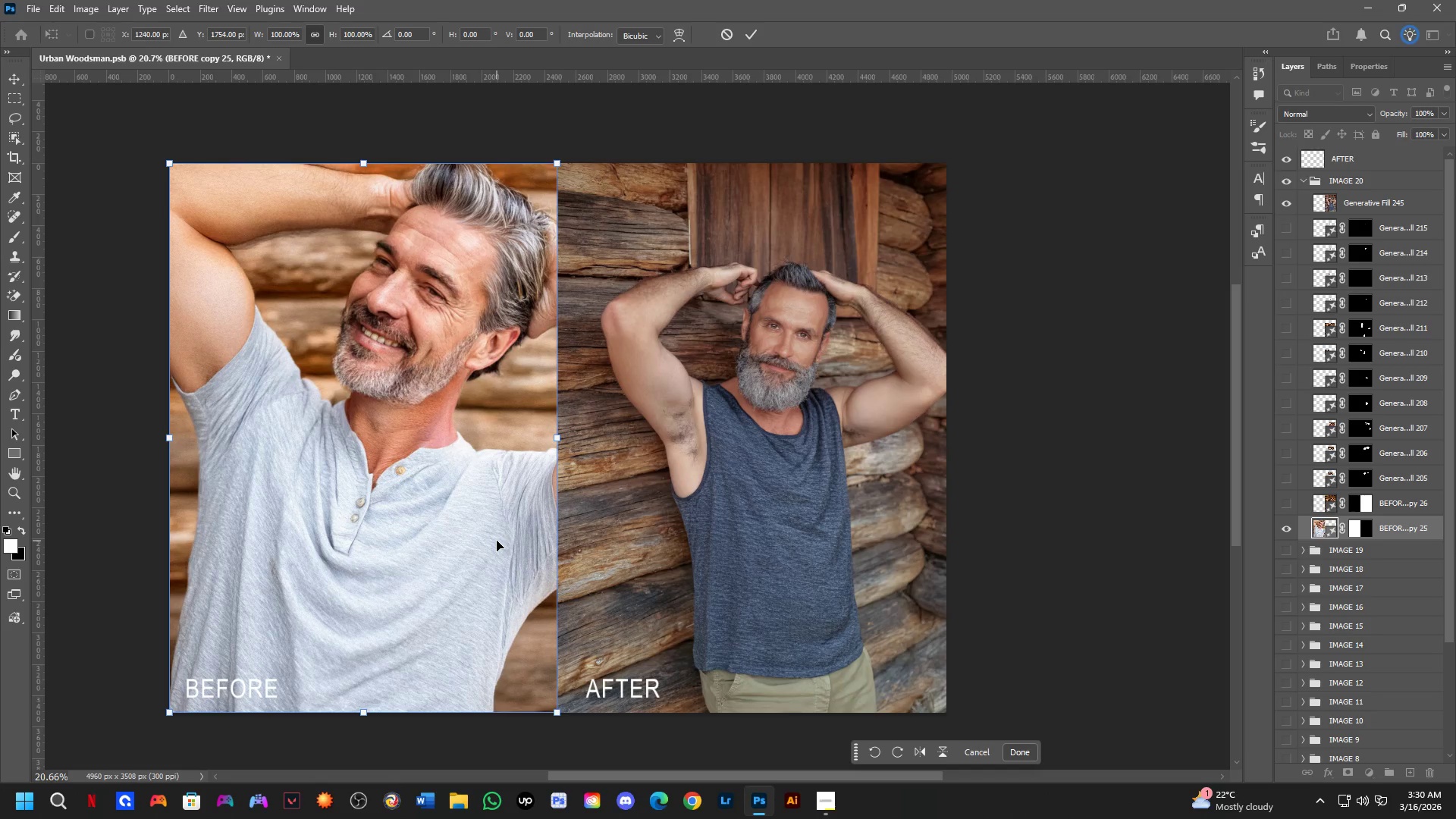 
hold_key(key=ControlLeft, duration=1.51)
 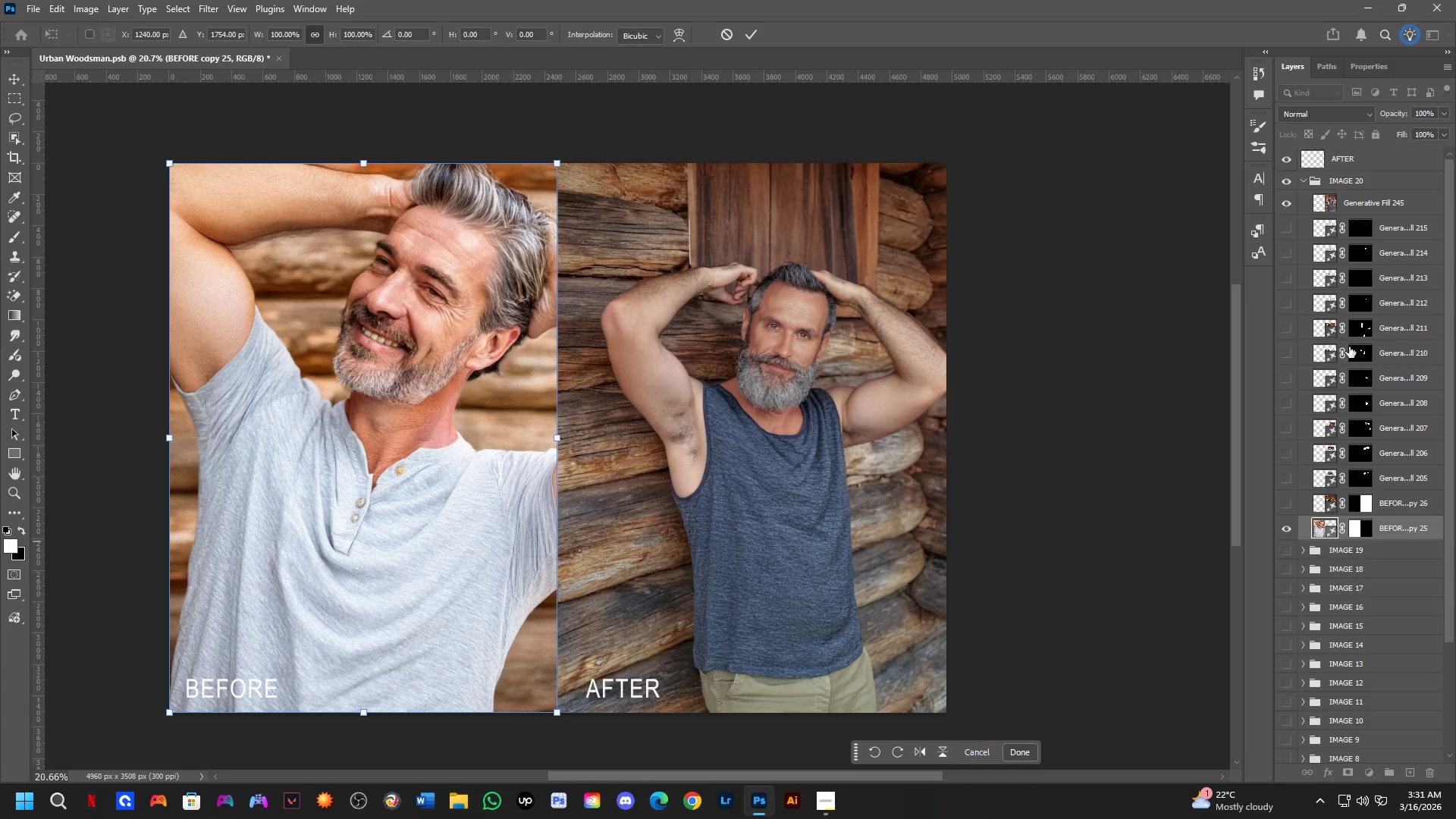 
hold_key(key=ControlLeft, duration=0.38)
 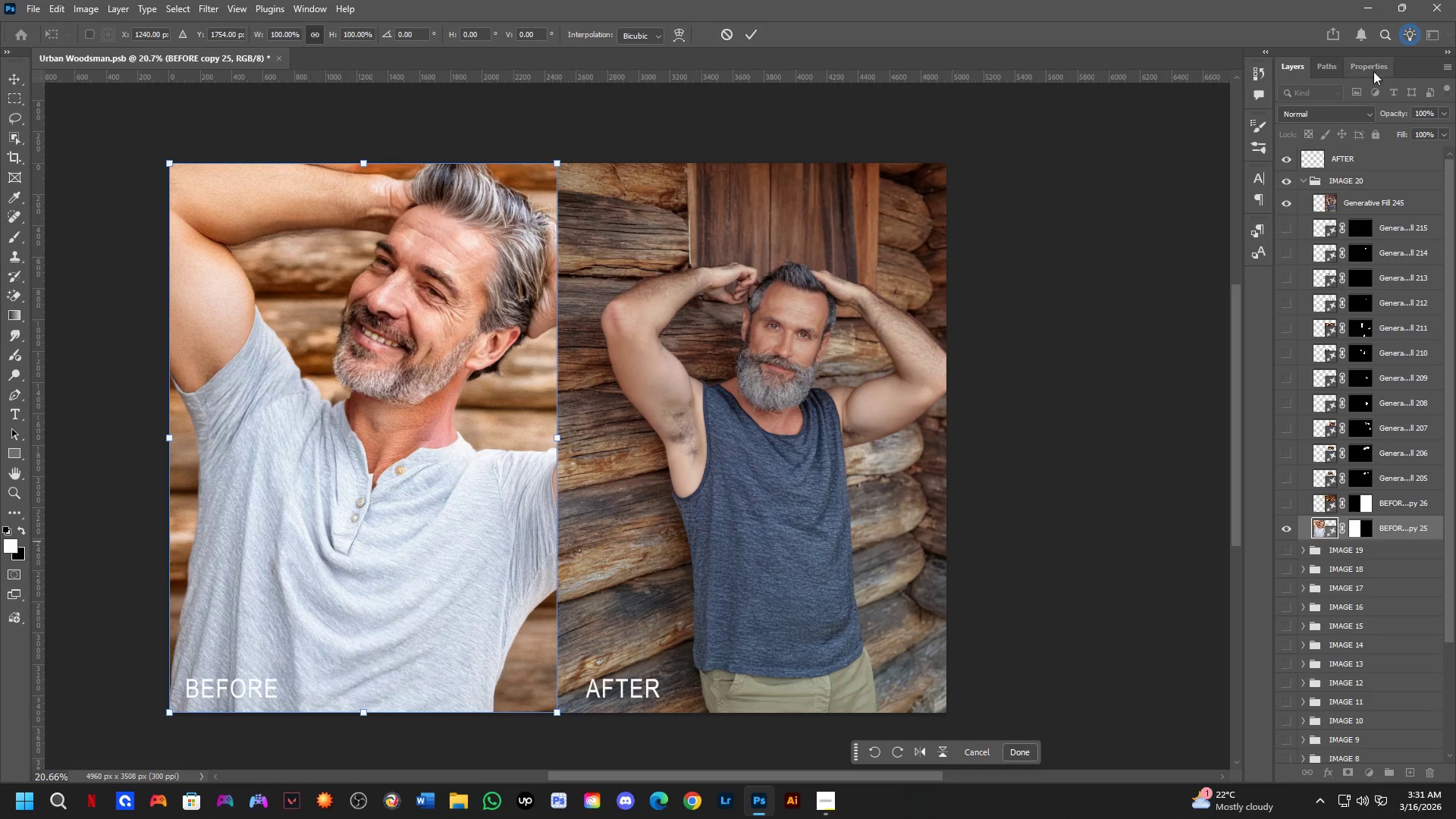 
left_click([1365, 67])
 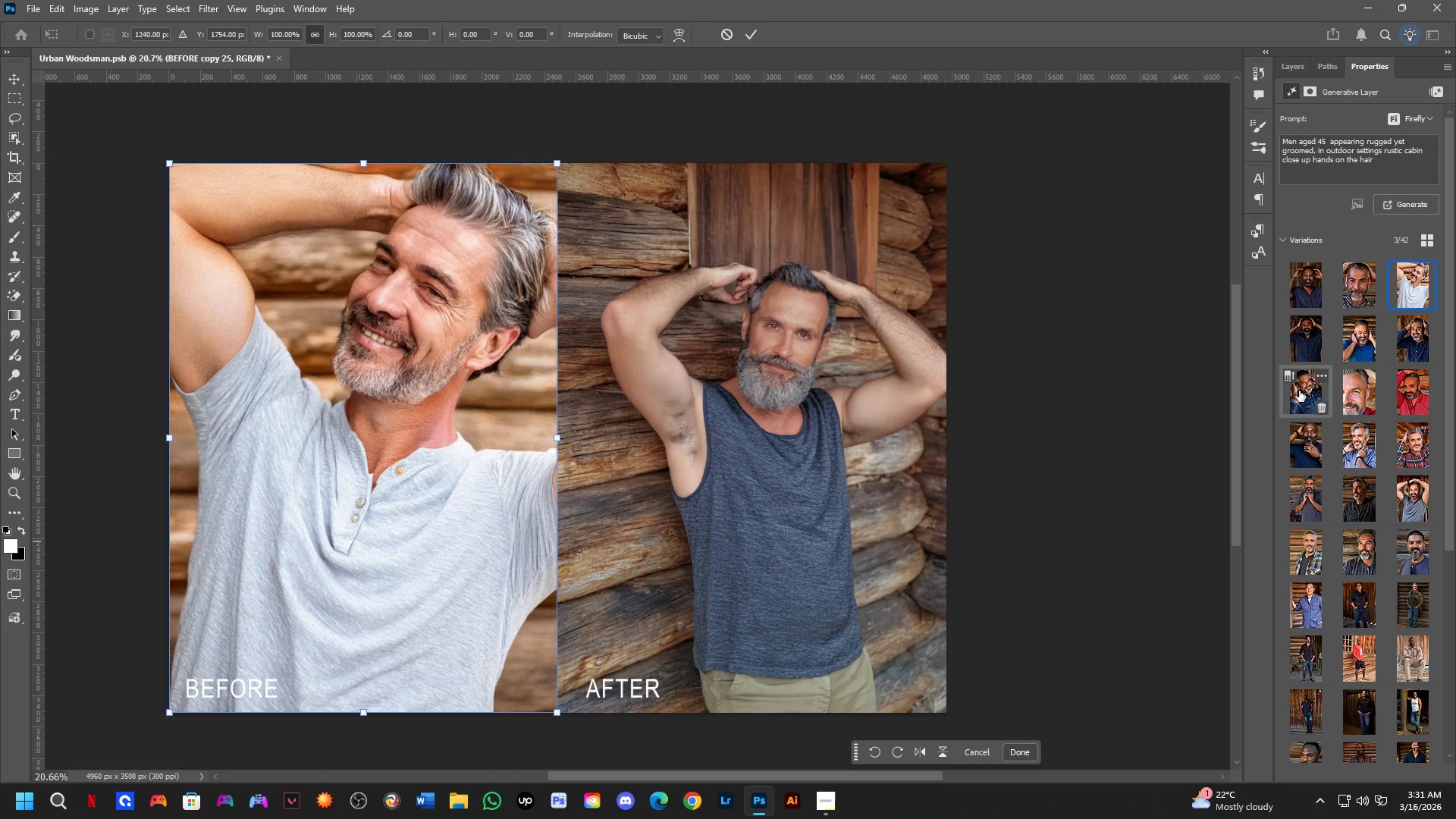 
wait(9.47)
 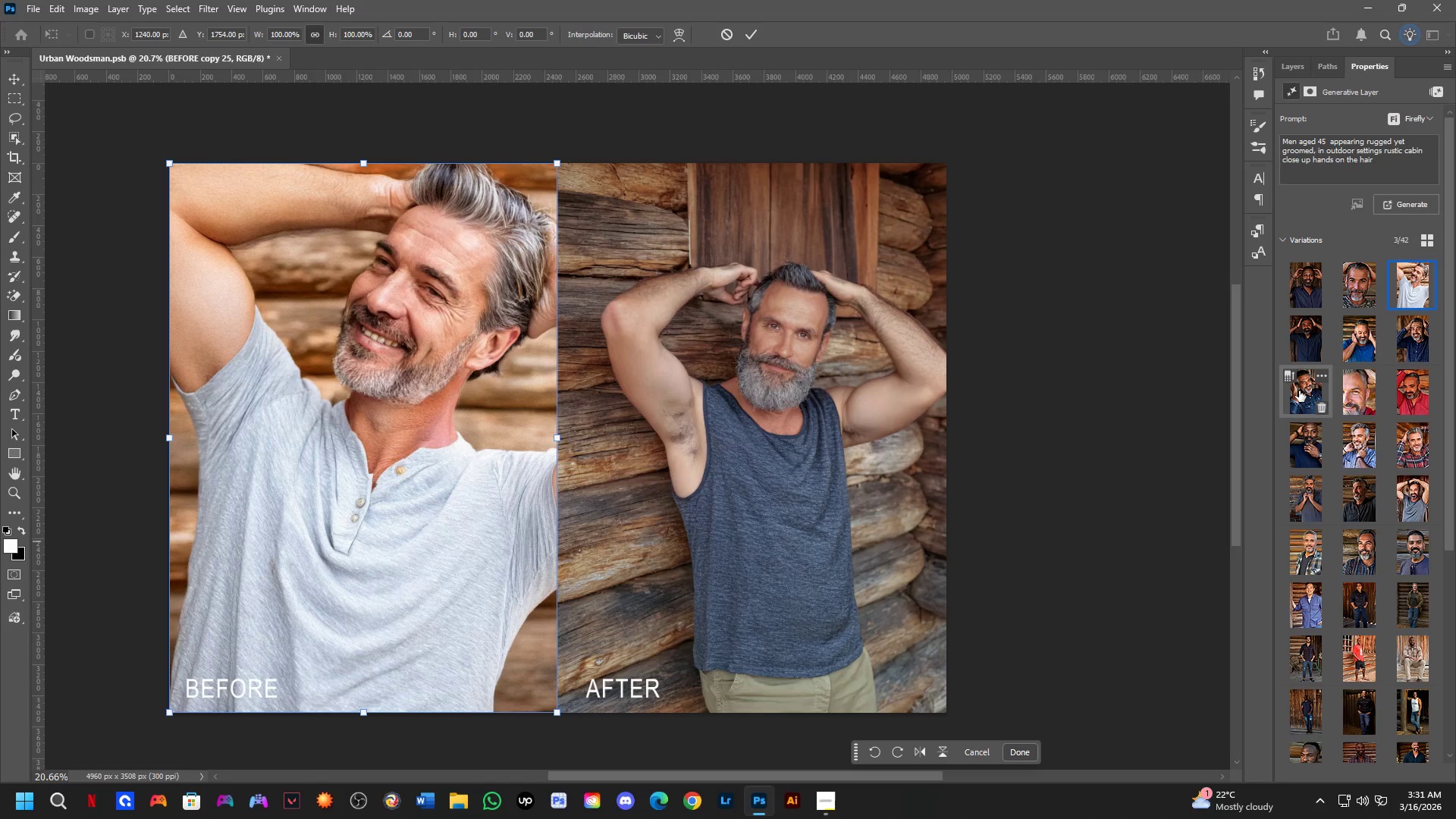 
hold_key(key=ControlLeft, duration=0.56)
left_click([899, 450])
 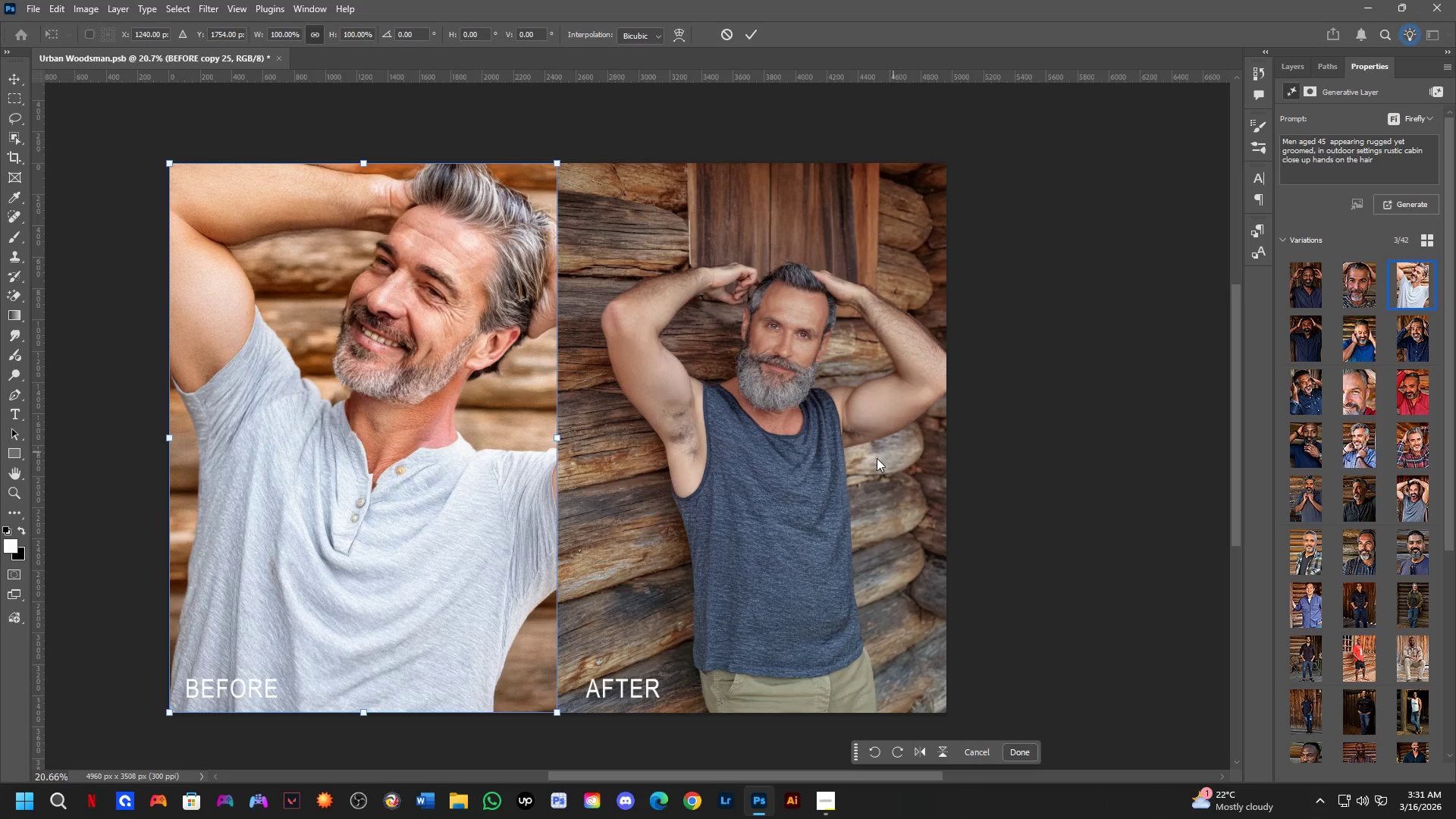 
key(NumpadEnter)
 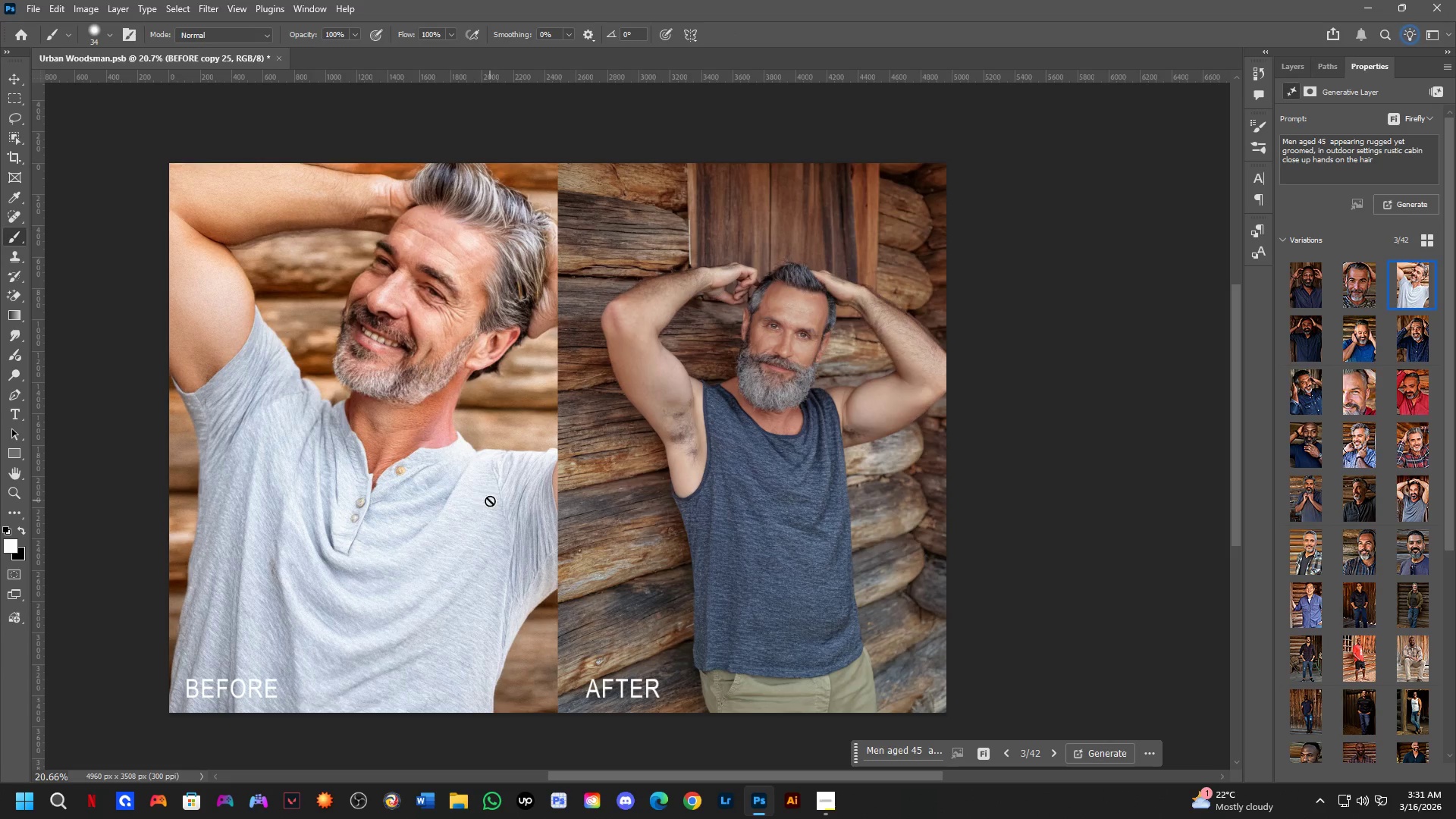 
hold_key(key=ControlLeft, duration=0.62)
left_click([704, 426])
 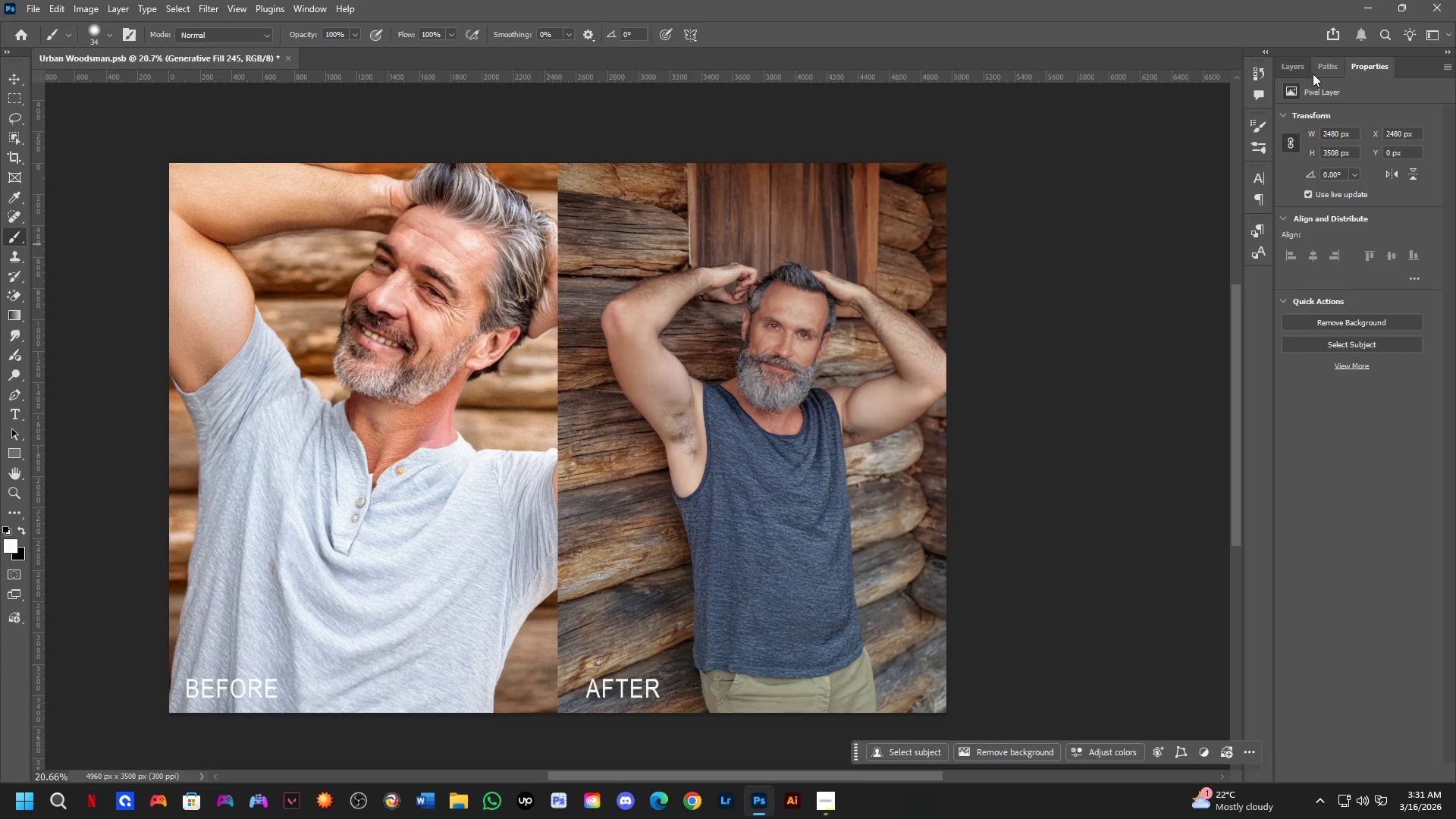 
left_click([1297, 59])
 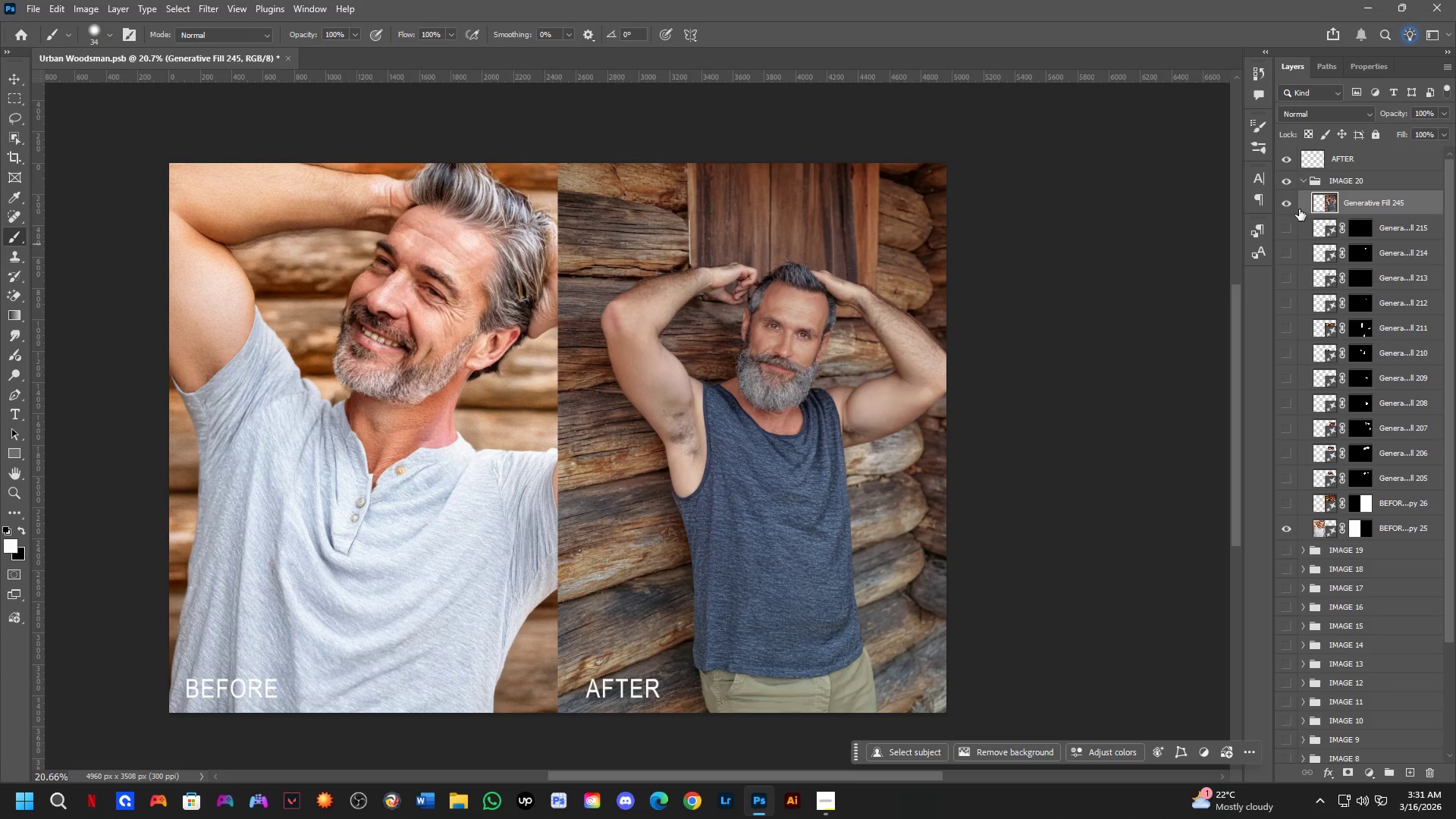 
left_click([1291, 202])
 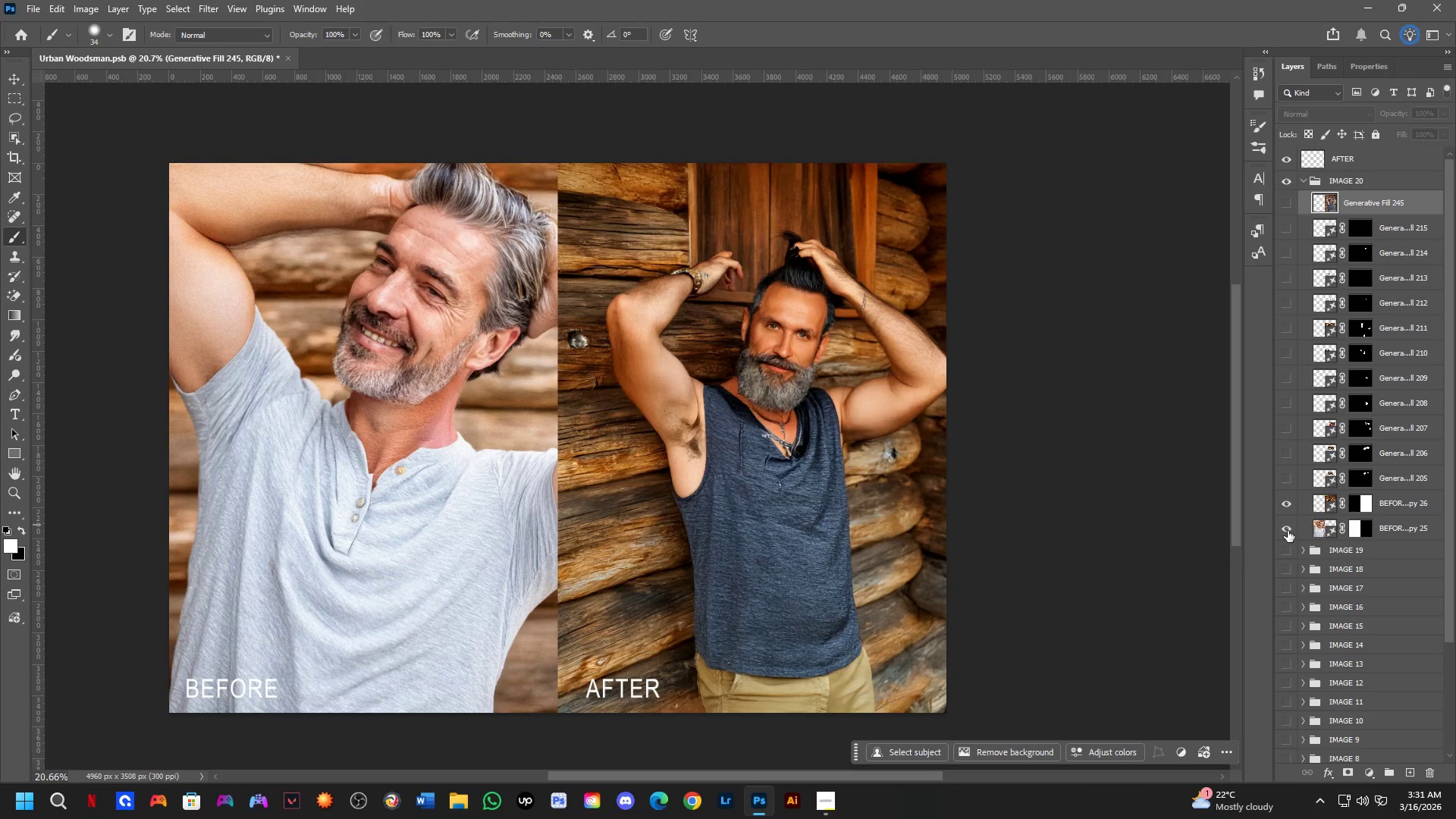 
left_click([1288, 532])
 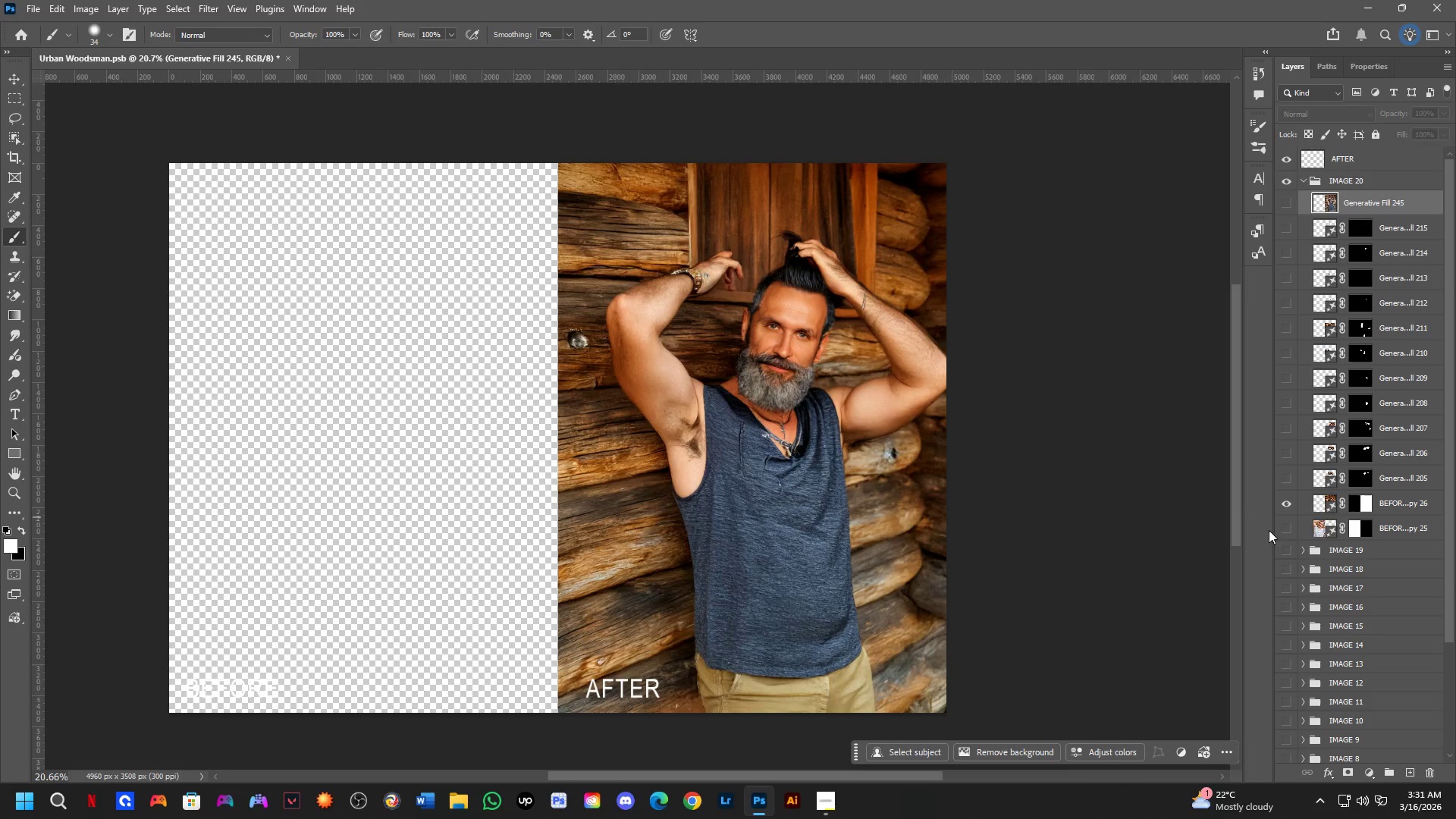 
hold_key(key=ControlLeft, duration=0.48)
left_click([753, 491])
 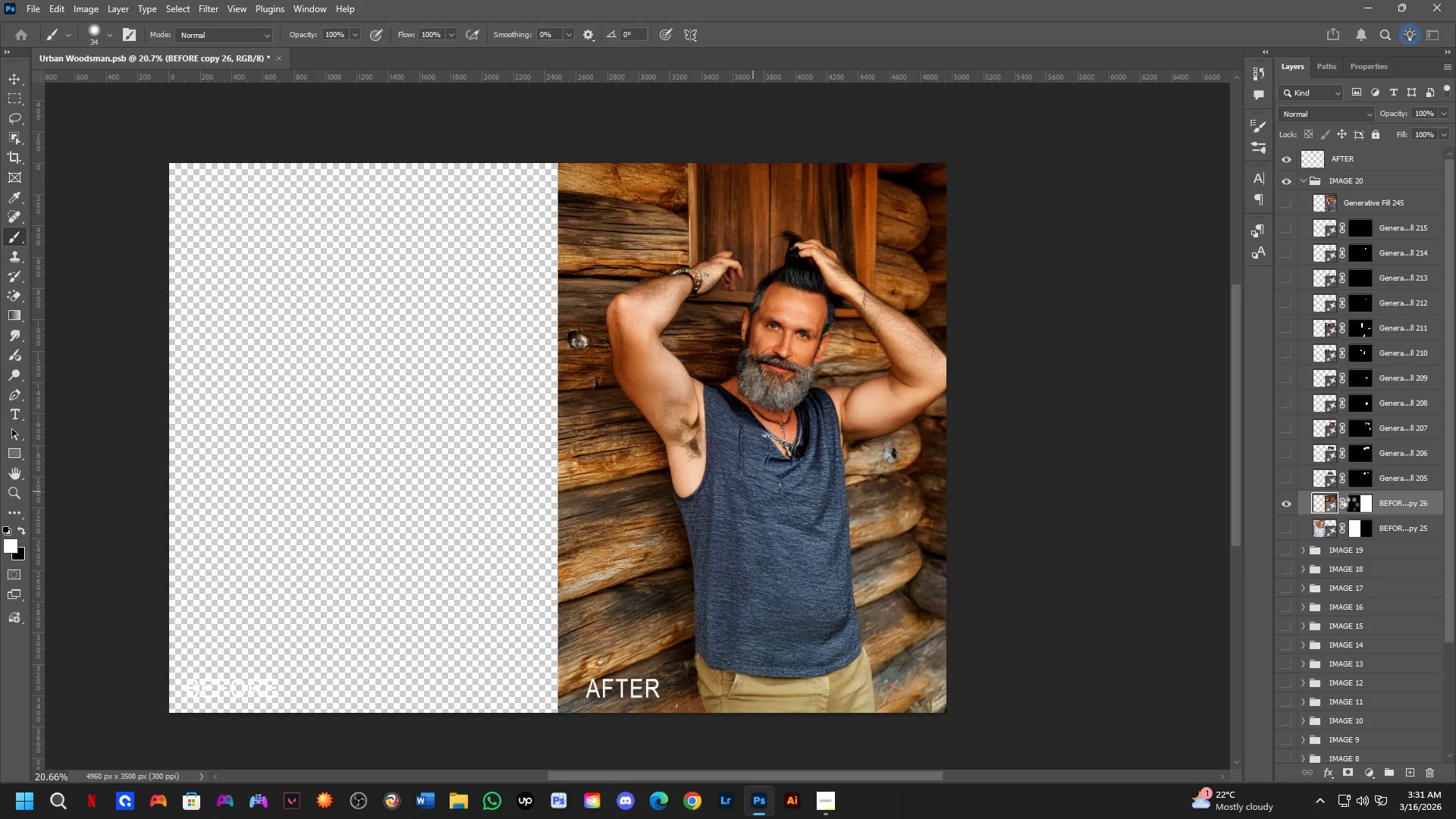 
key(Control+T)
 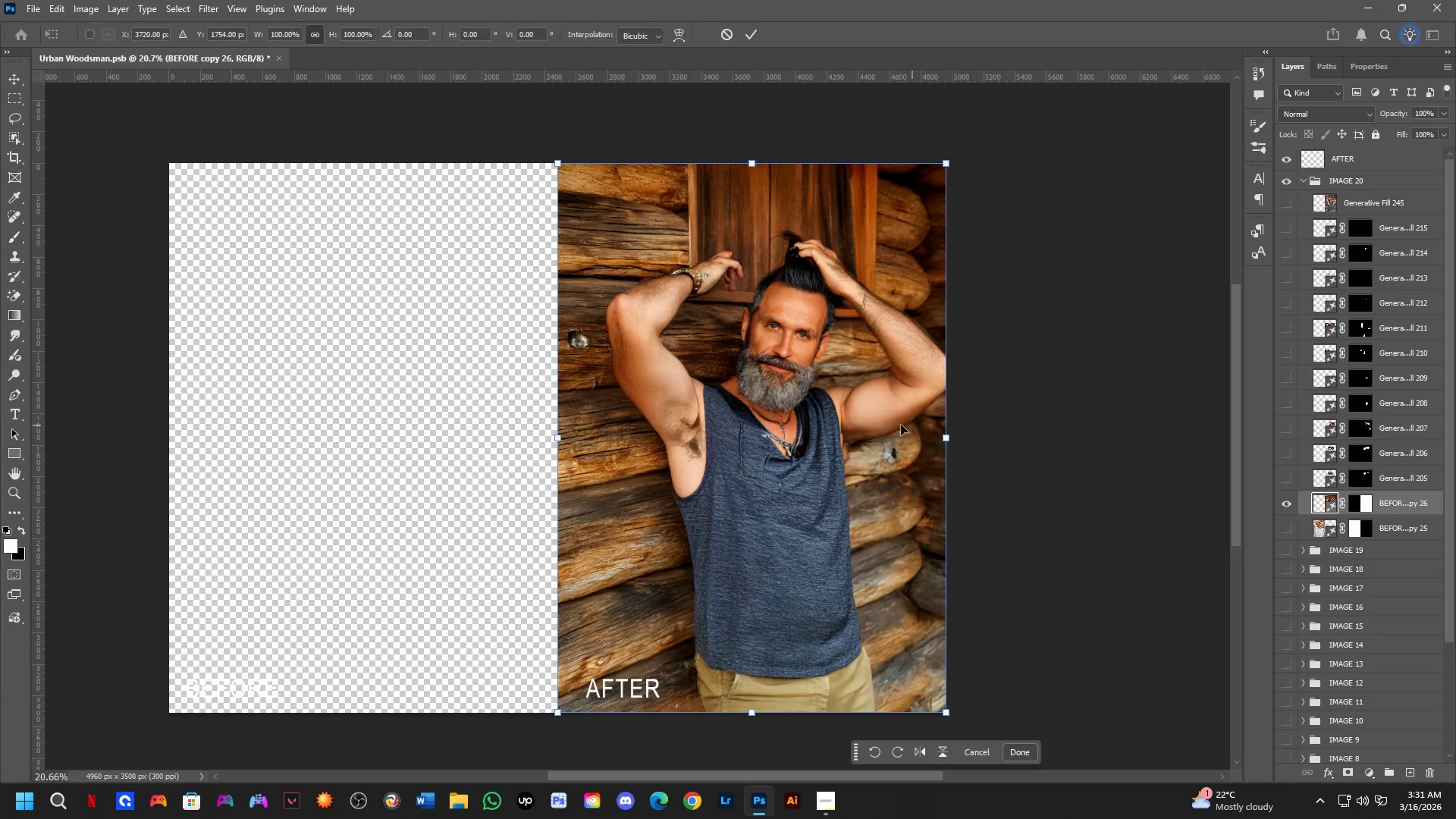 
hold_key(key=ShiftLeft, duration=1.52)
left_click_drag(start_coordinate=[825, 431], to_coordinate=[441, 495])
 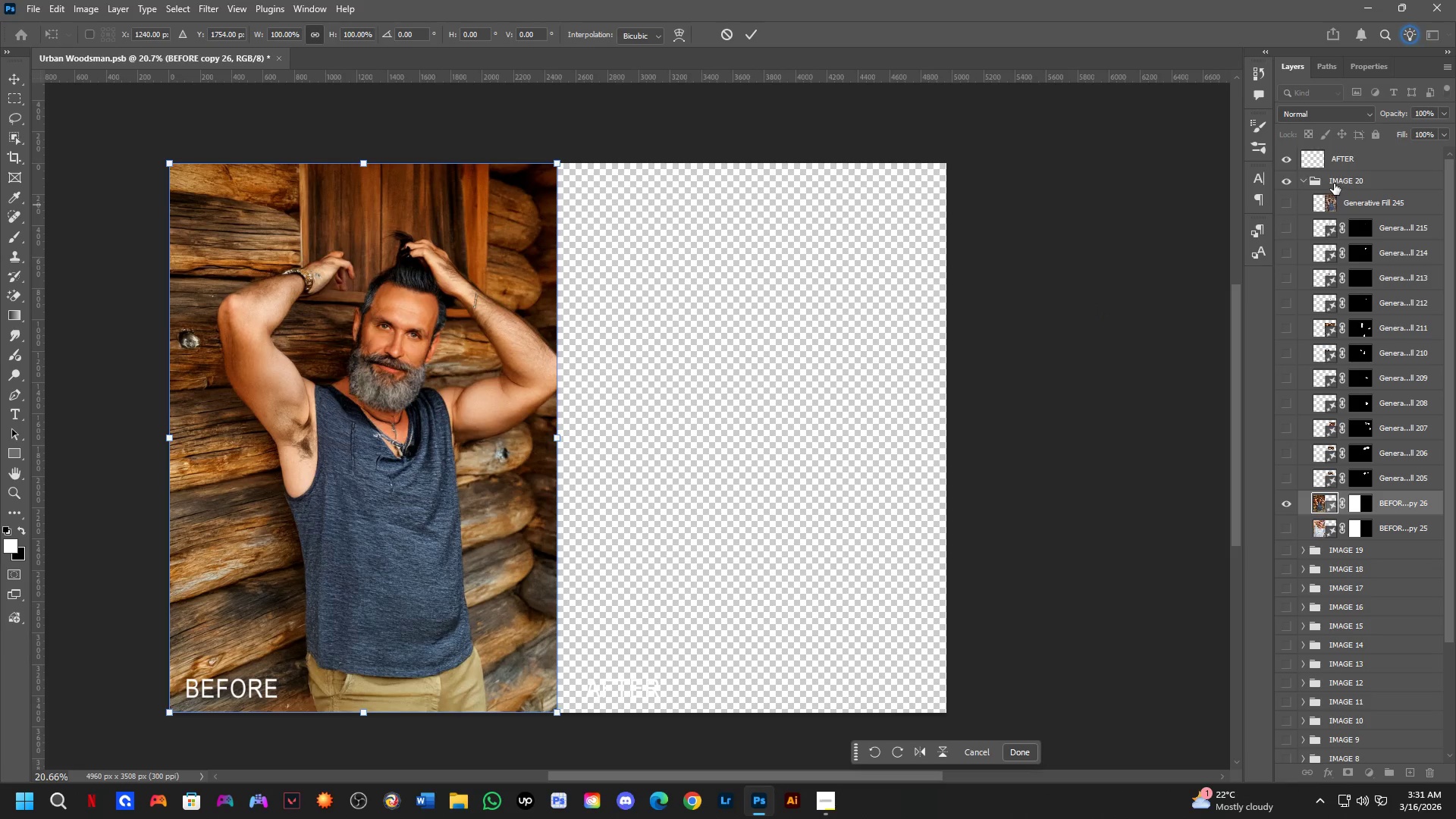 
hold_key(key=ShiftLeft, duration=0.34)
 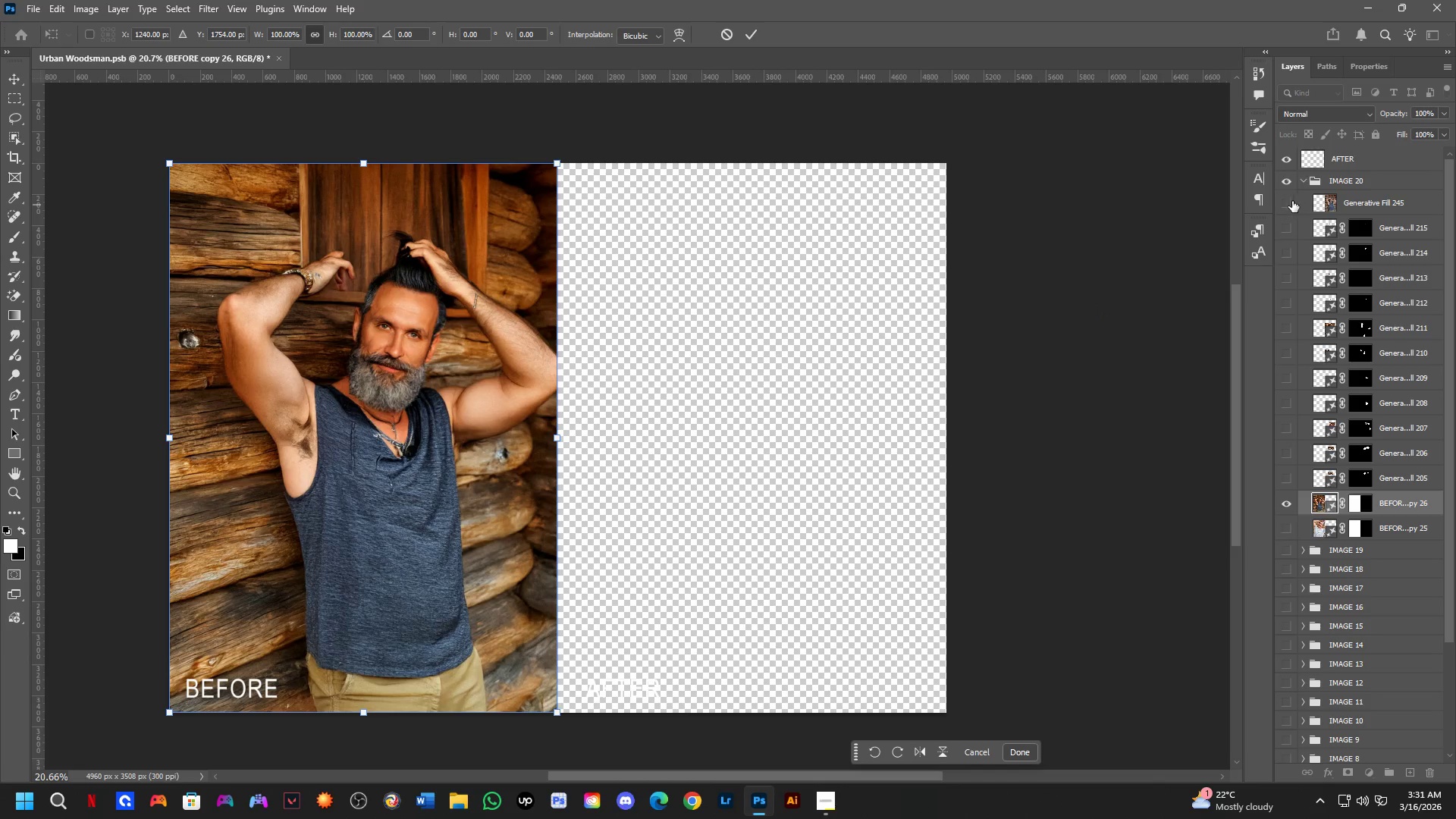 
left_click([1287, 202])
 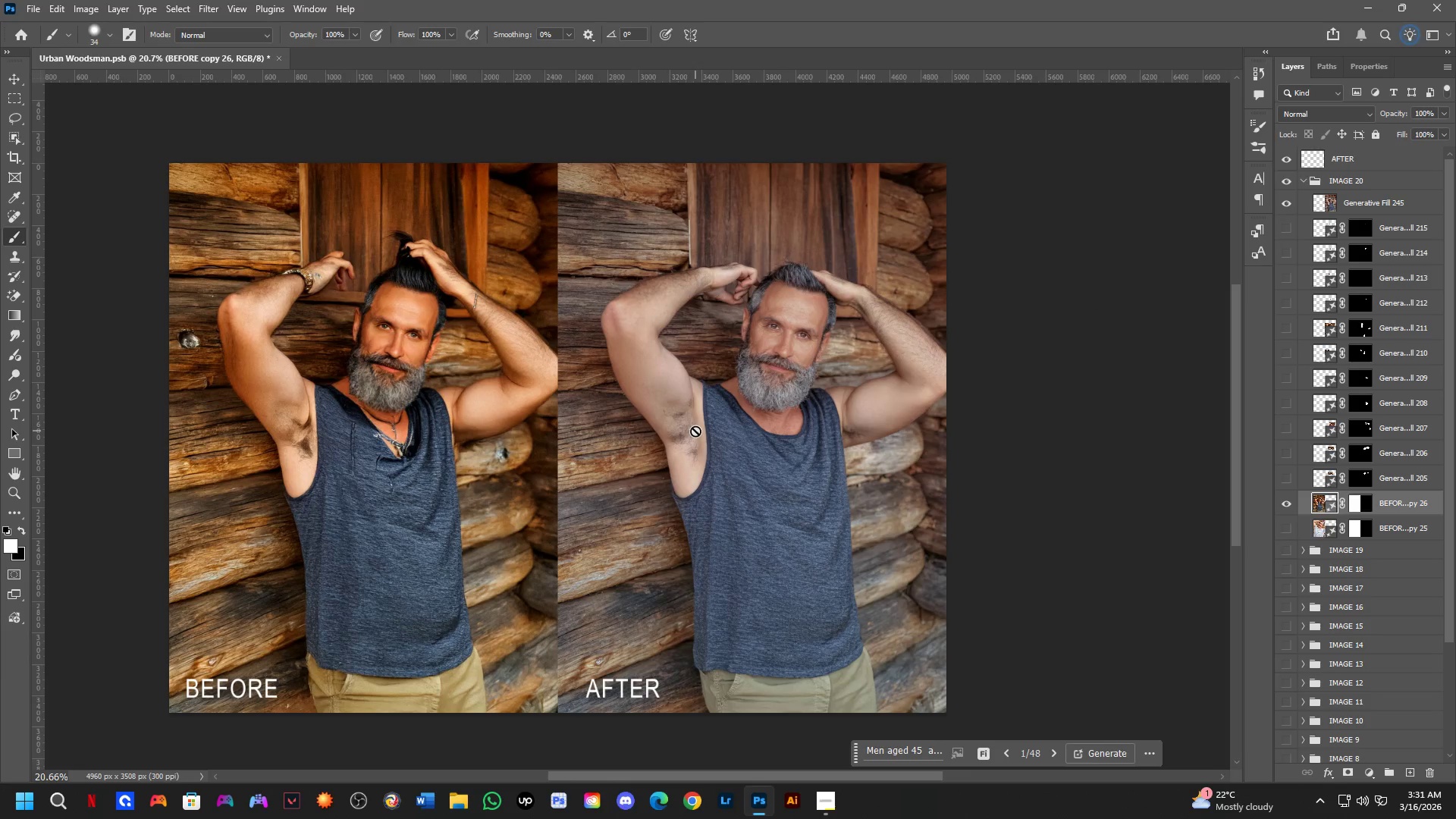 
hold_key(key=Space, duration=0.67)
 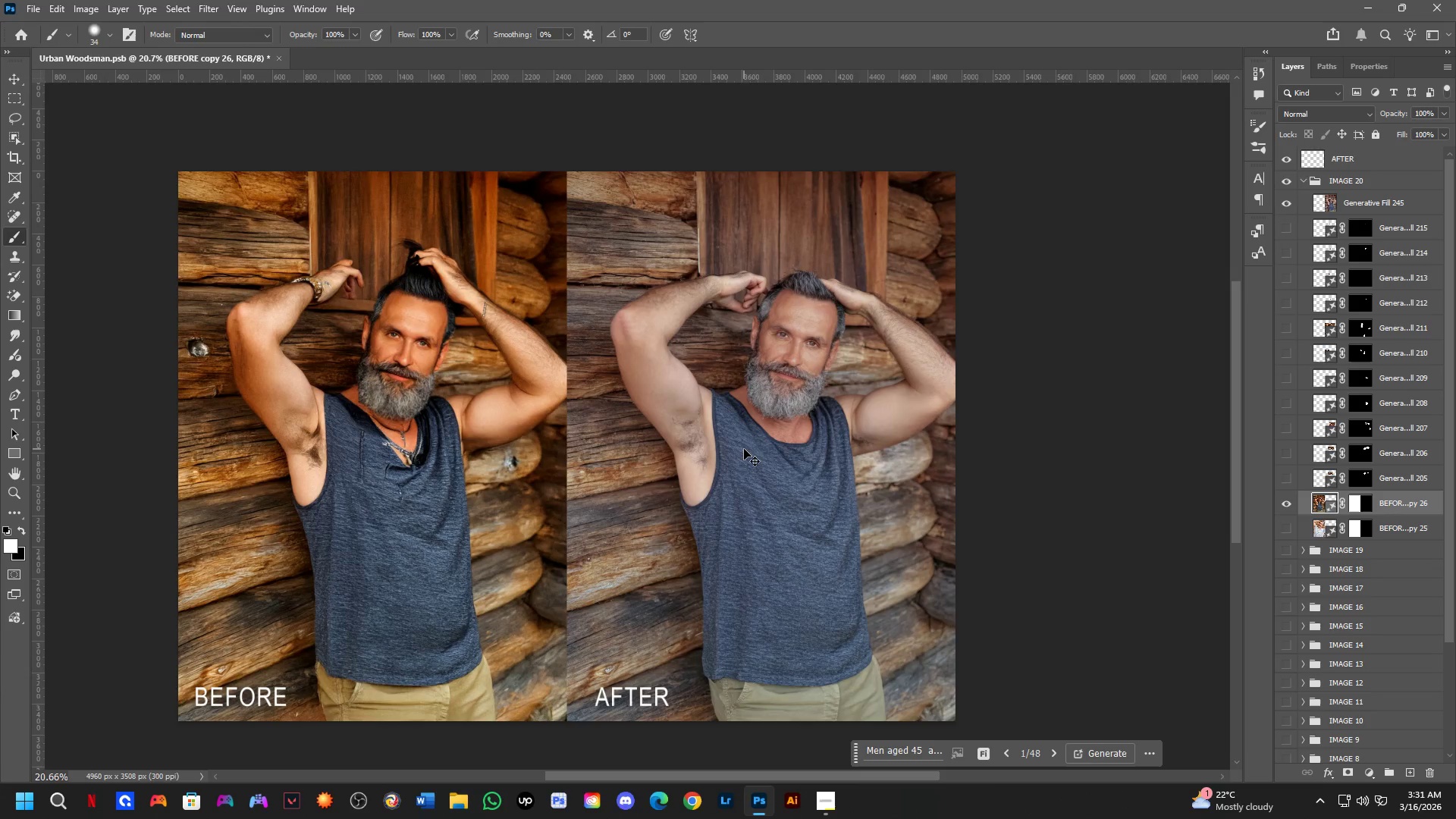 
left_click_drag(start_coordinate=[700, 440], to_coordinate=[713, 449])
 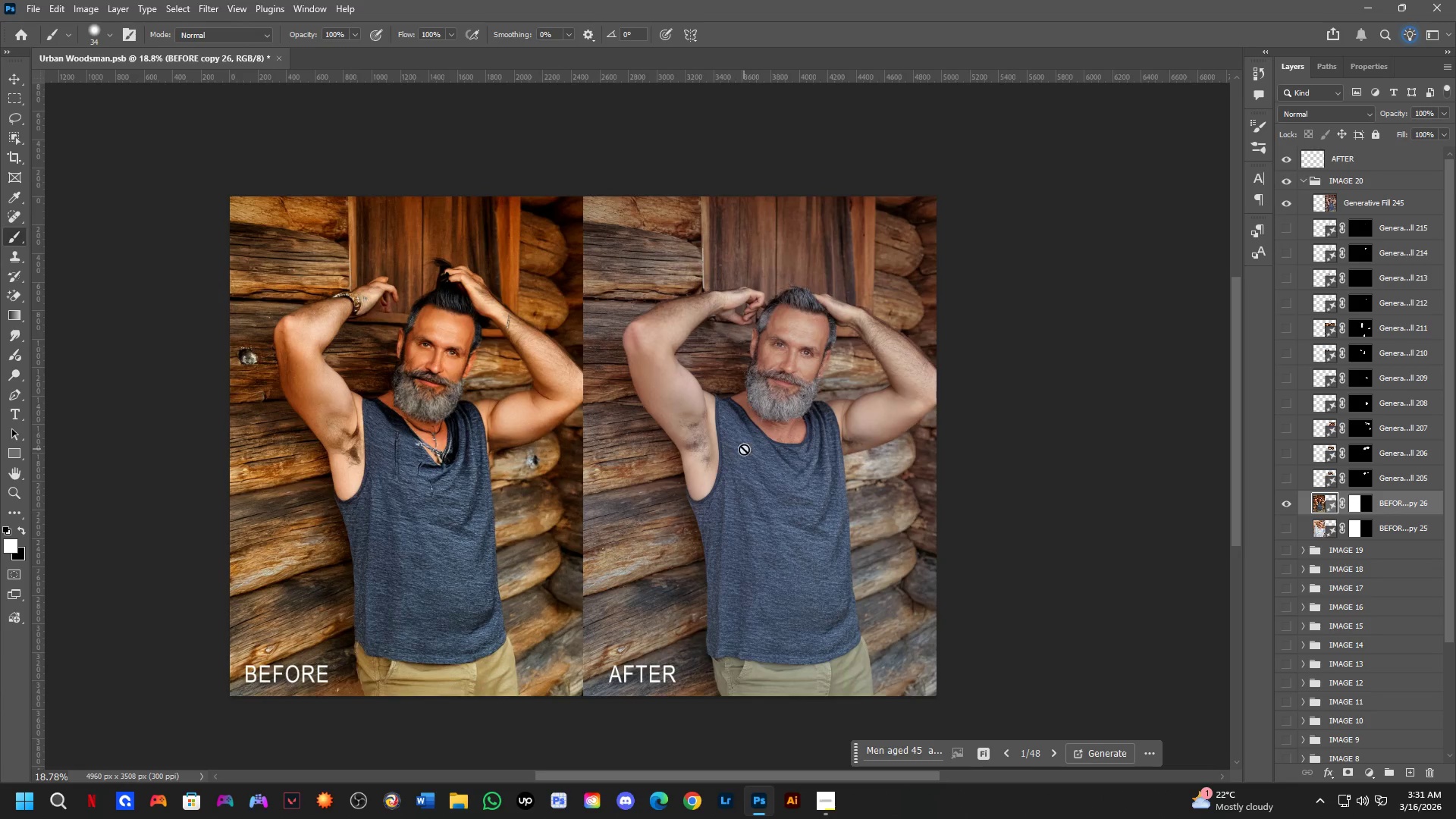 
scroll: coordinate [695, 431], scroll_direction: down, amount: 1.0
 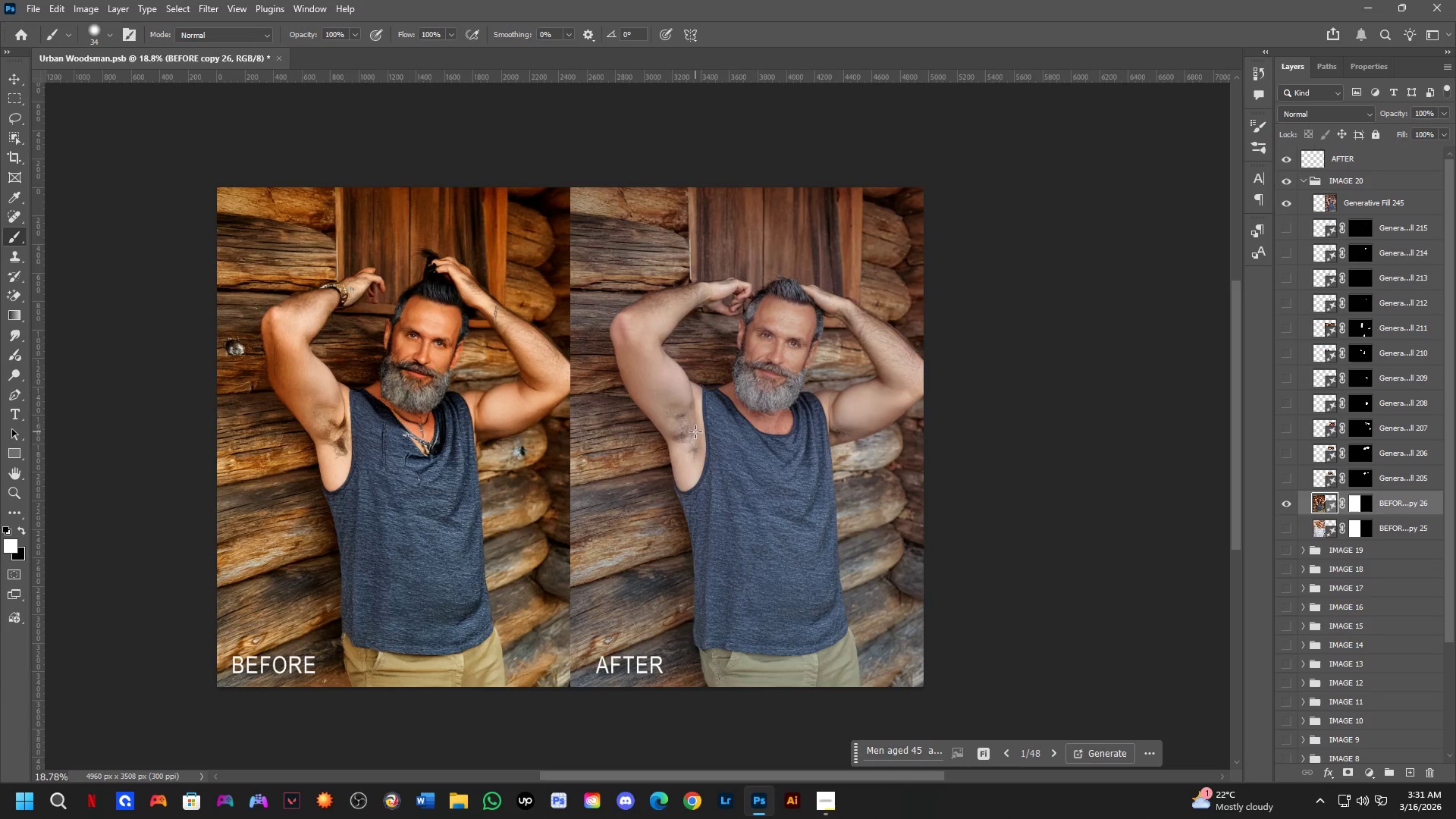 
key(Control+Shift+S)
 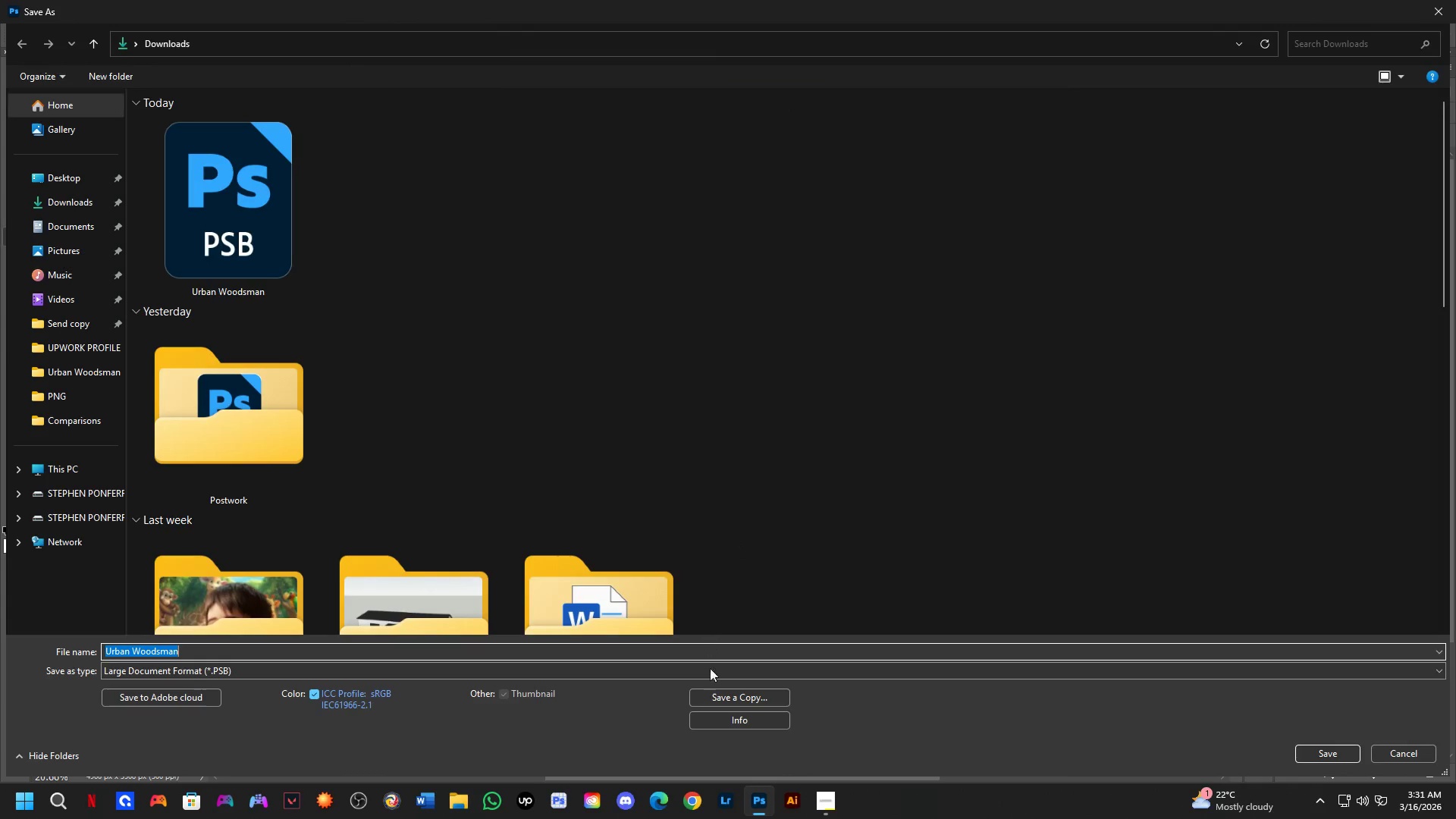 
scroll: coordinate [744, 449], scroll_direction: up, amount: 1.0
 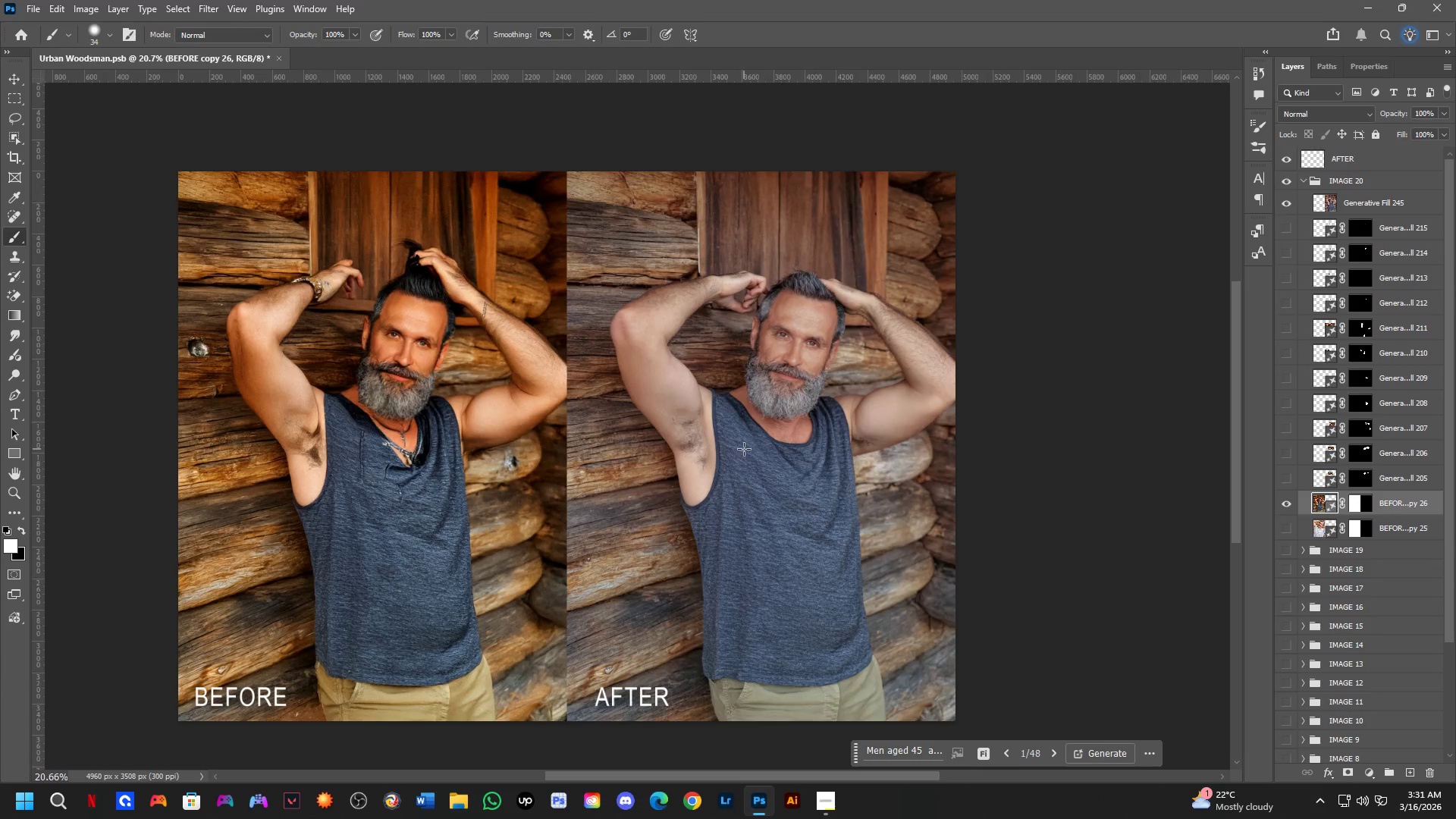 
left_click([739, 693])
 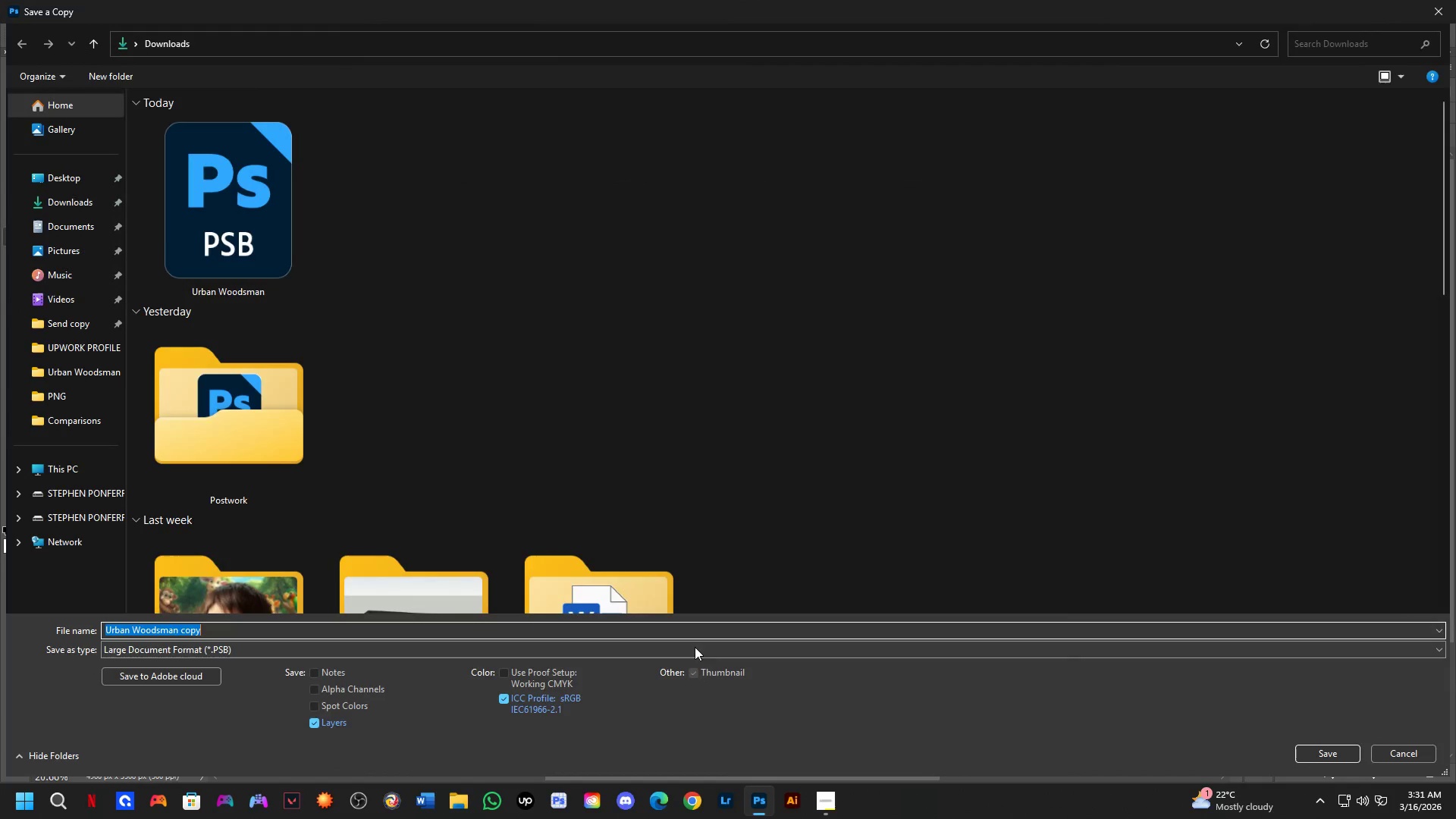 
left_click([692, 637])
 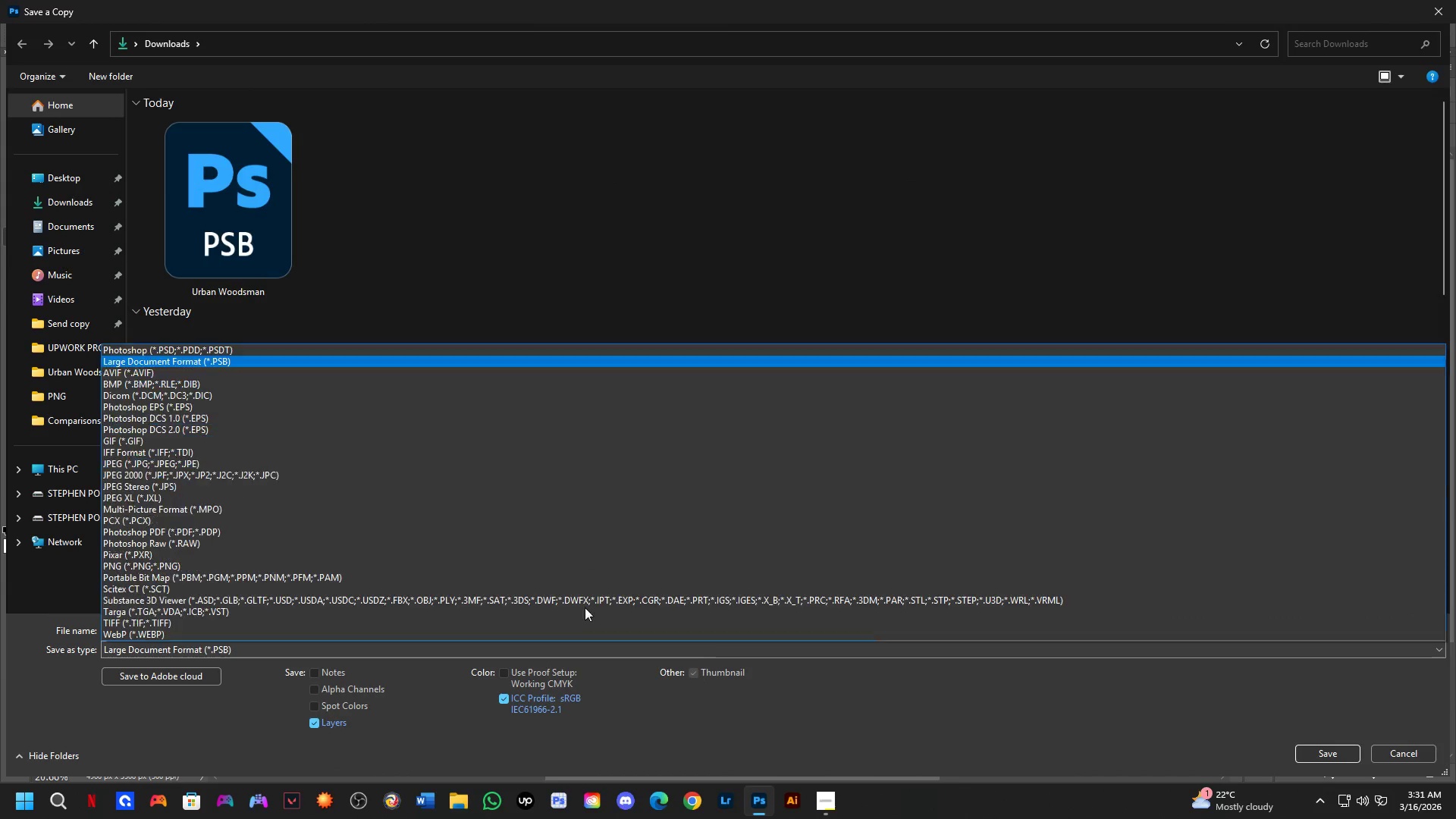 
left_click_drag(start_coordinate=[443, 497], to_coordinate=[472, 464])
 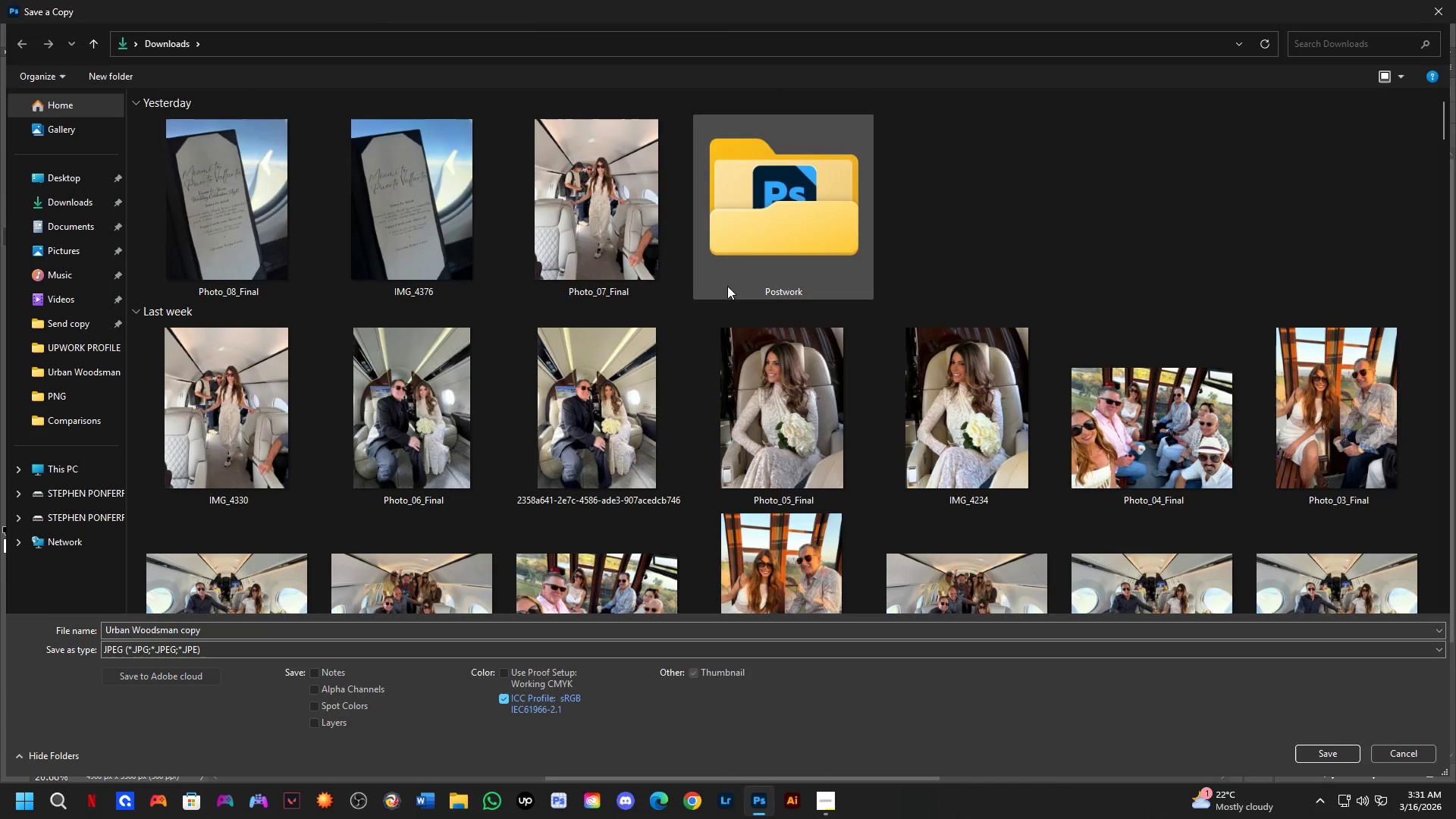 
double_click([734, 259])
 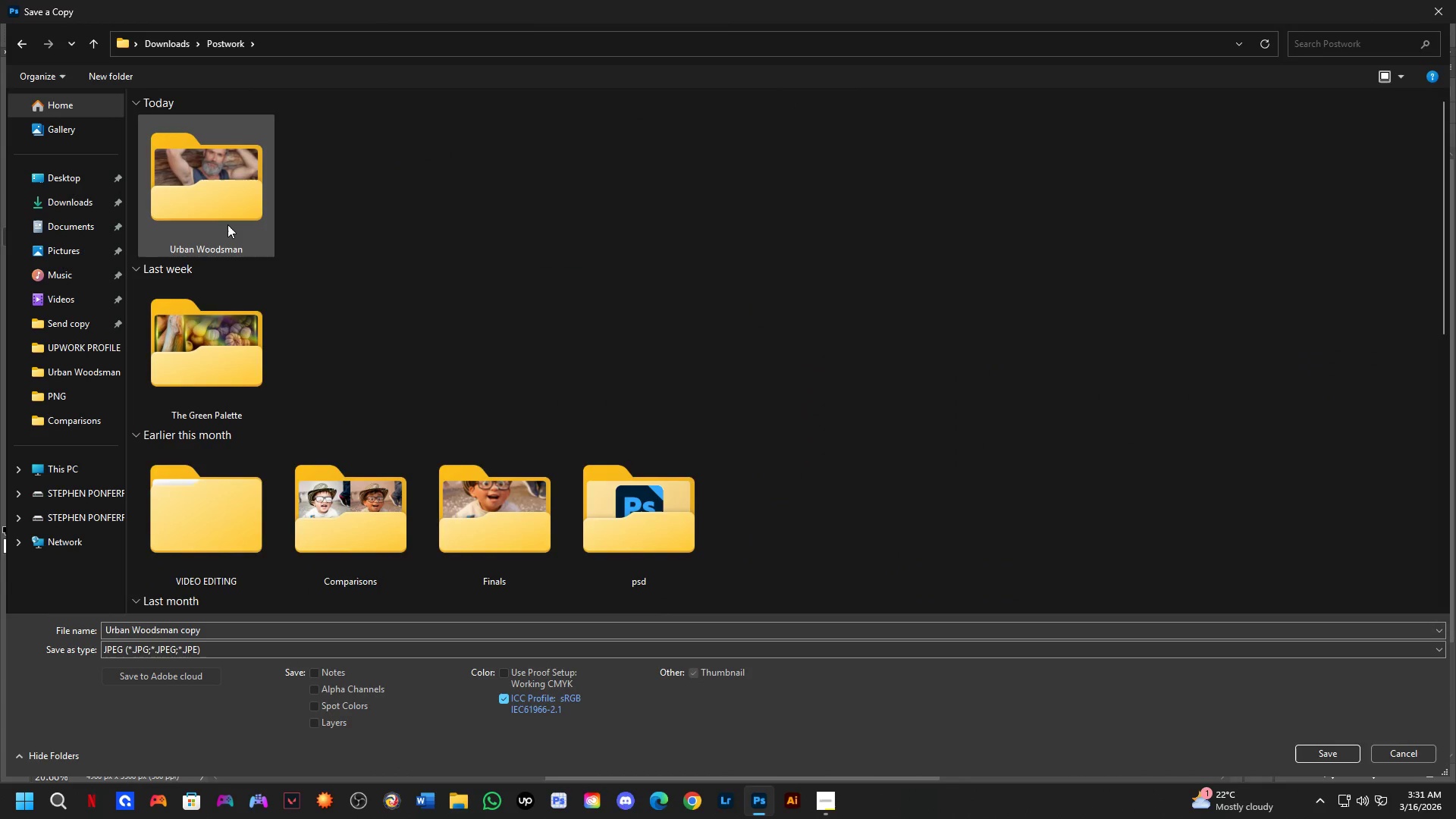 
double_click([228, 224])